 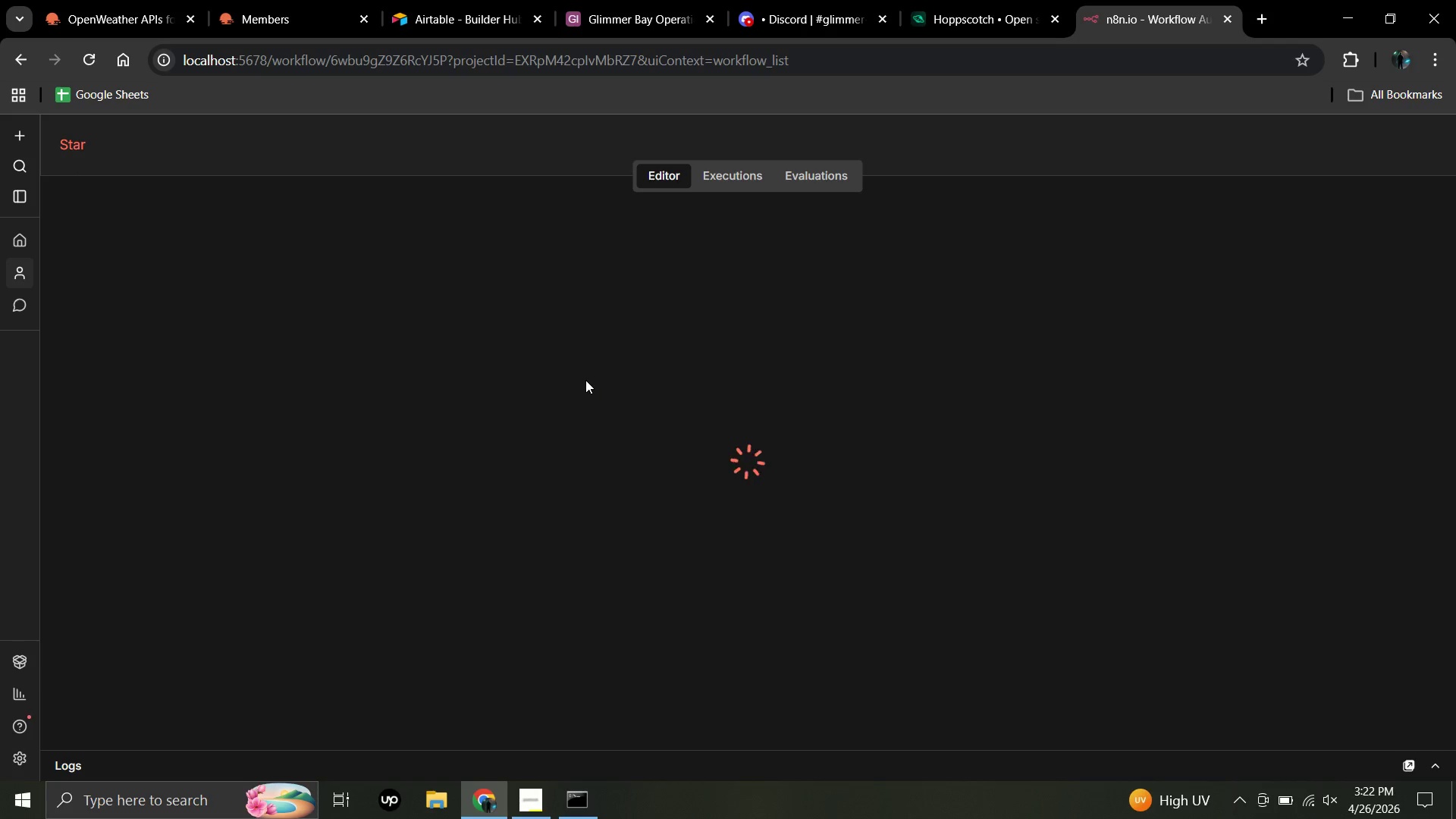 
left_click([105, 2])
 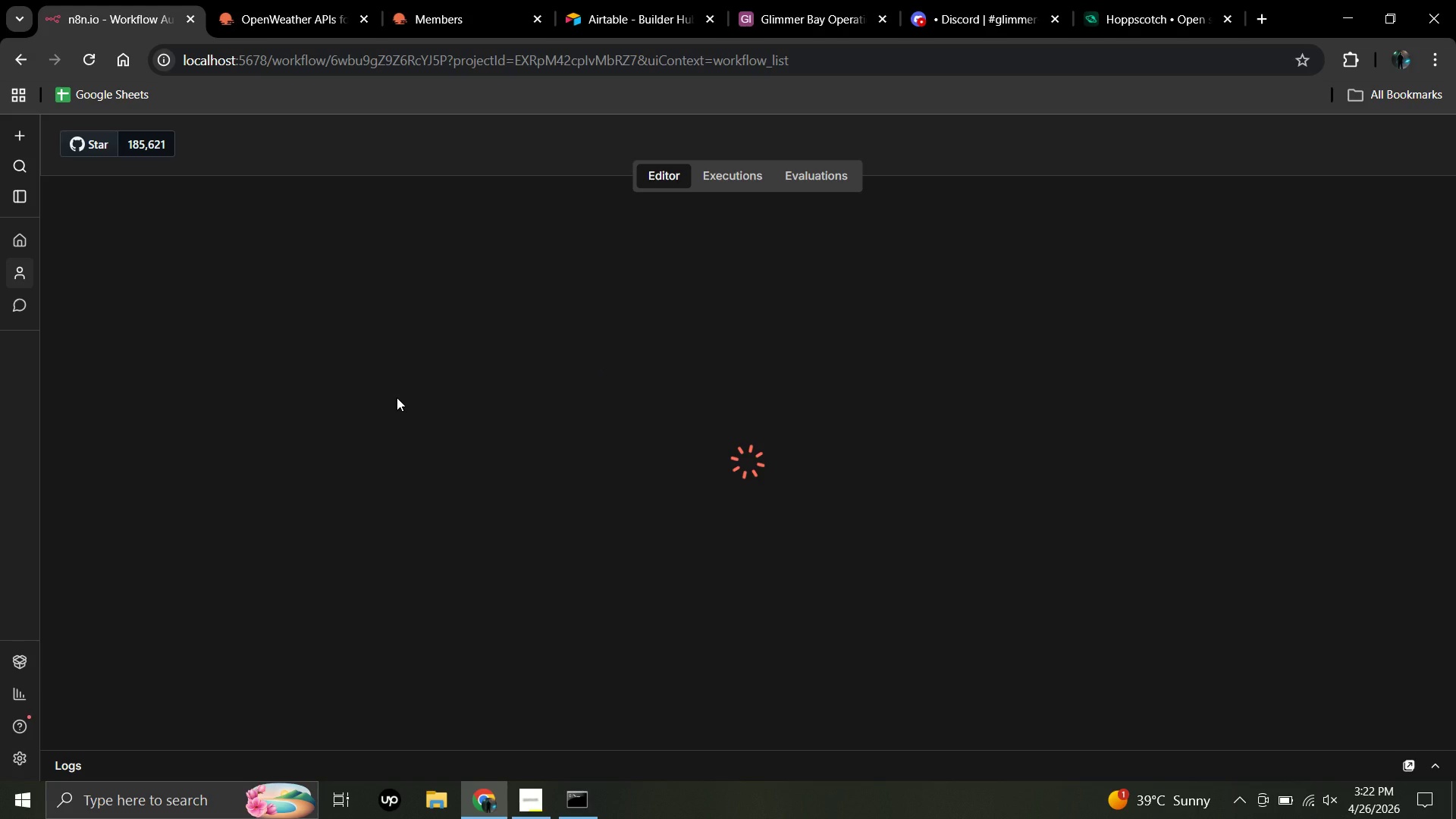 
mouse_move([388, 373])
 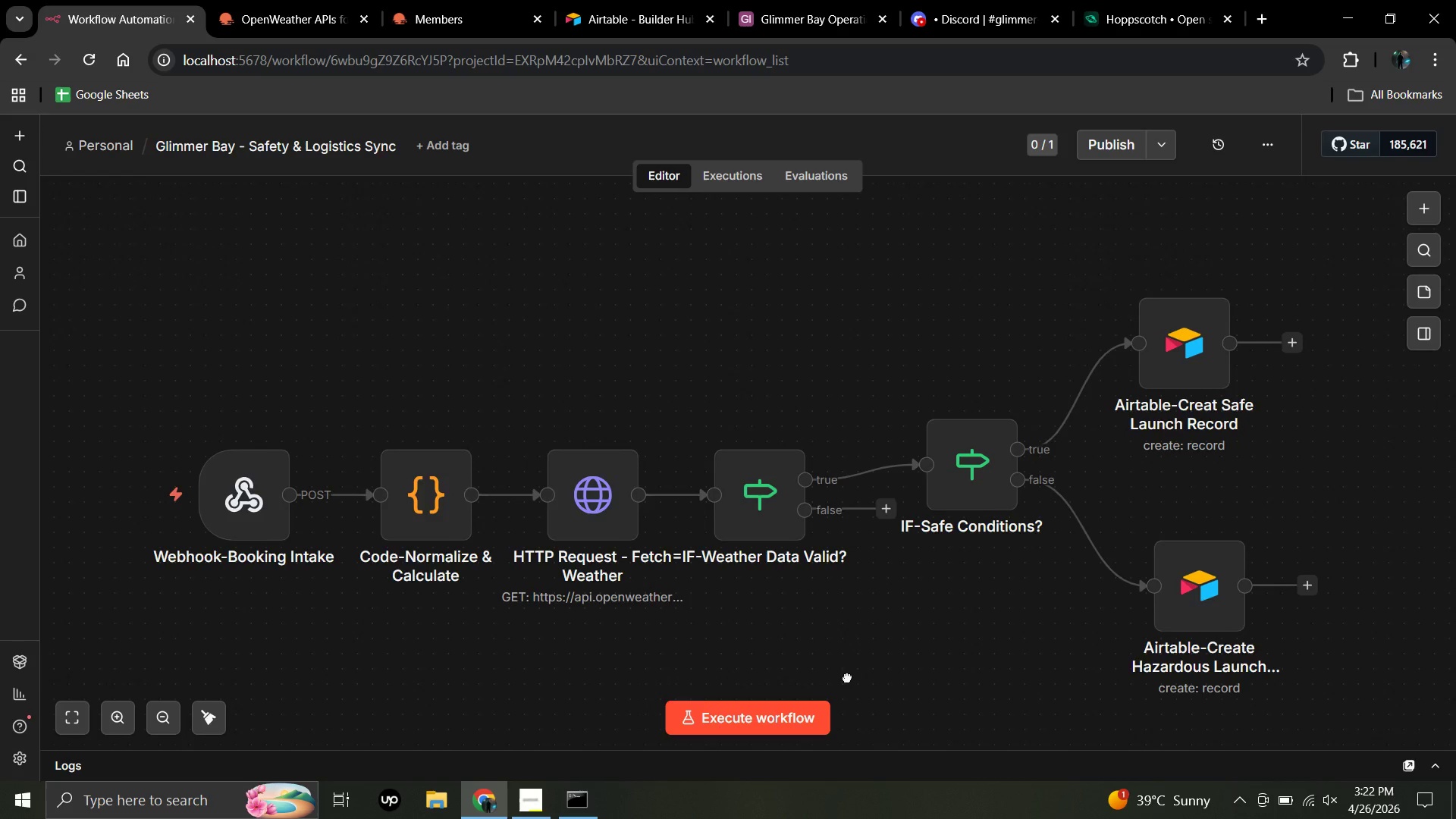 
wait(16.63)
 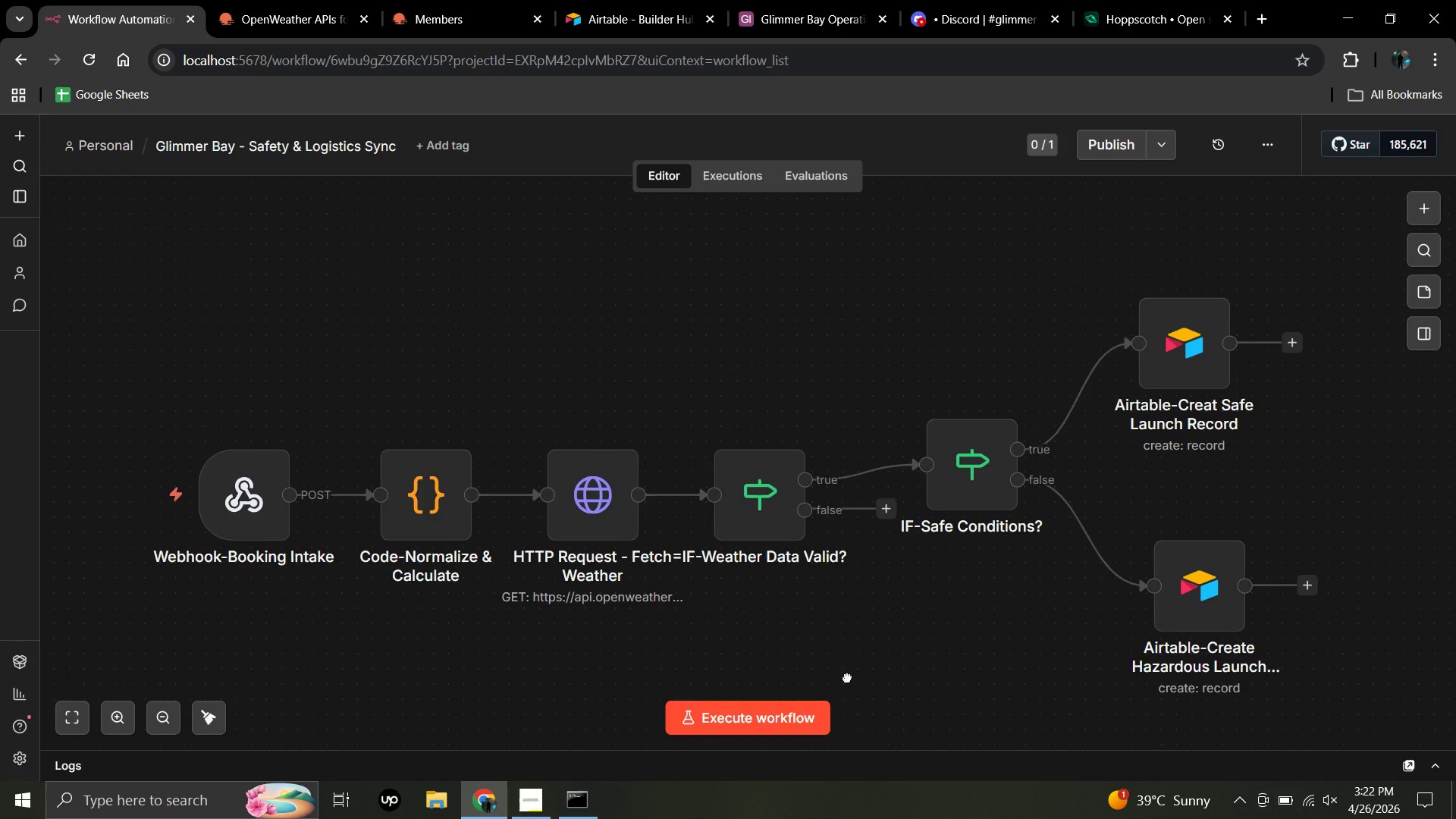 
hold_key(key=ControlLeft, duration=1.53)
 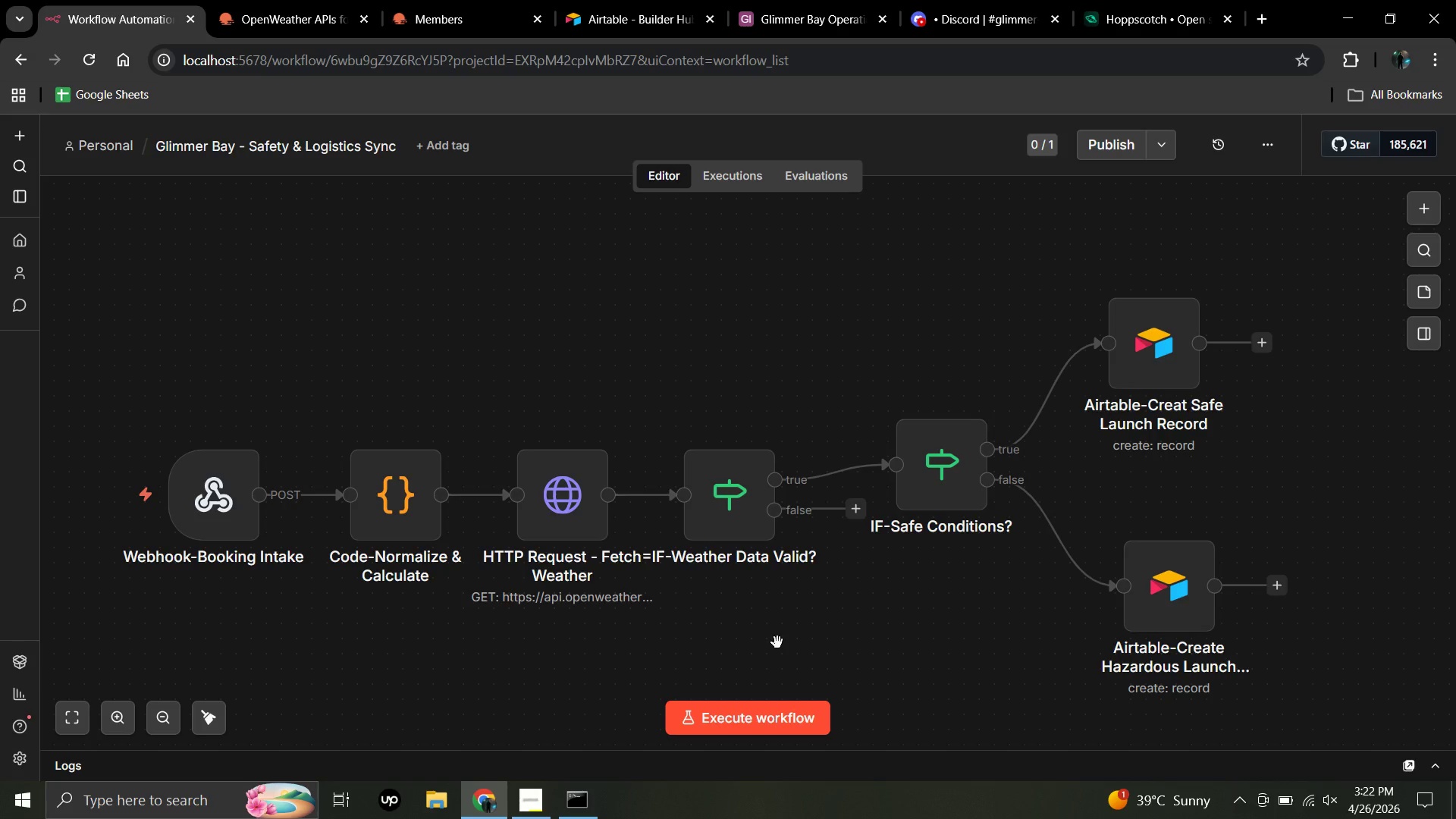 
hold_key(key=ControlLeft, duration=1.08)
 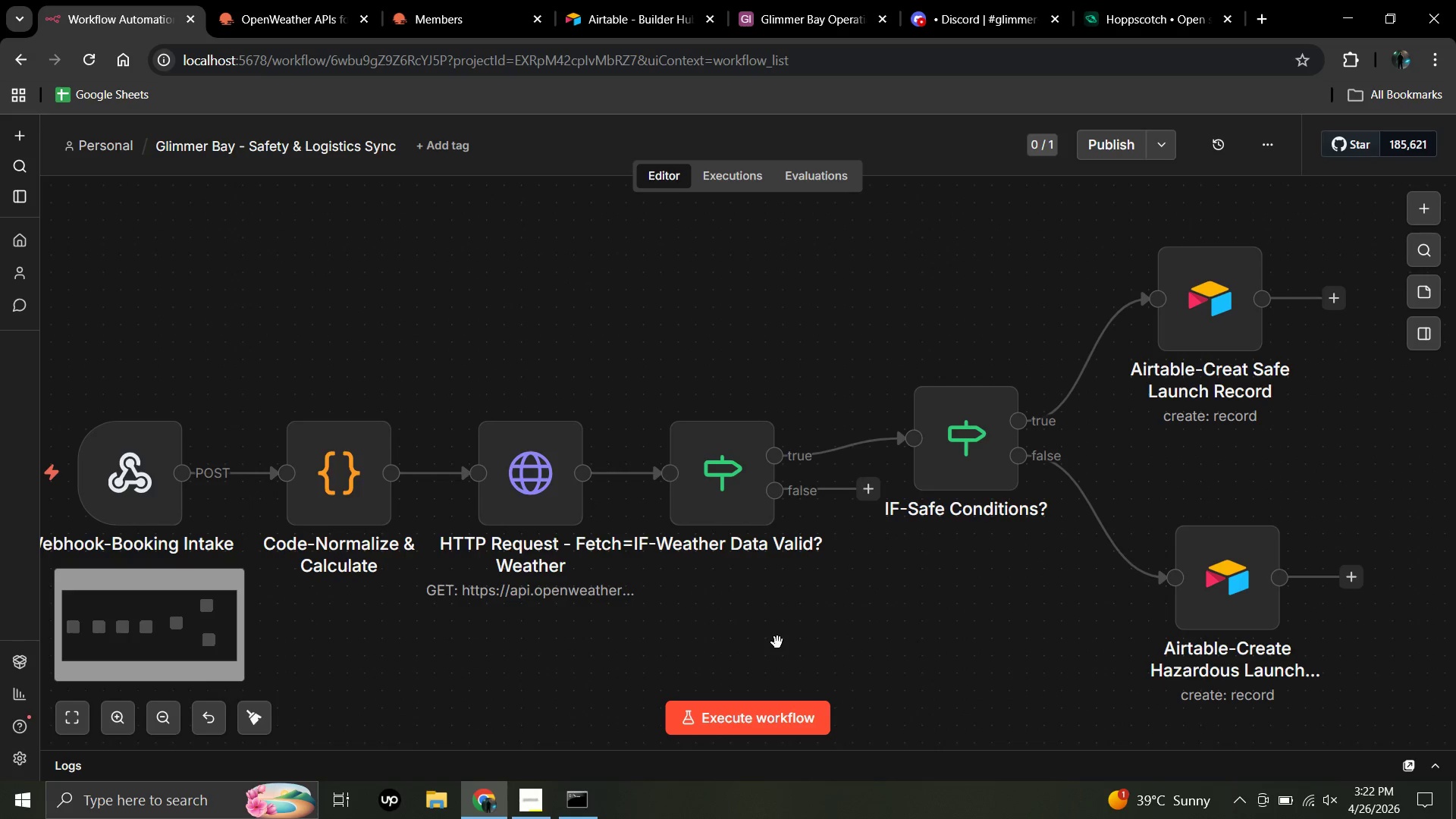 
hold_key(key=ControlLeft, duration=1.52)
middle_click([777, 642])
 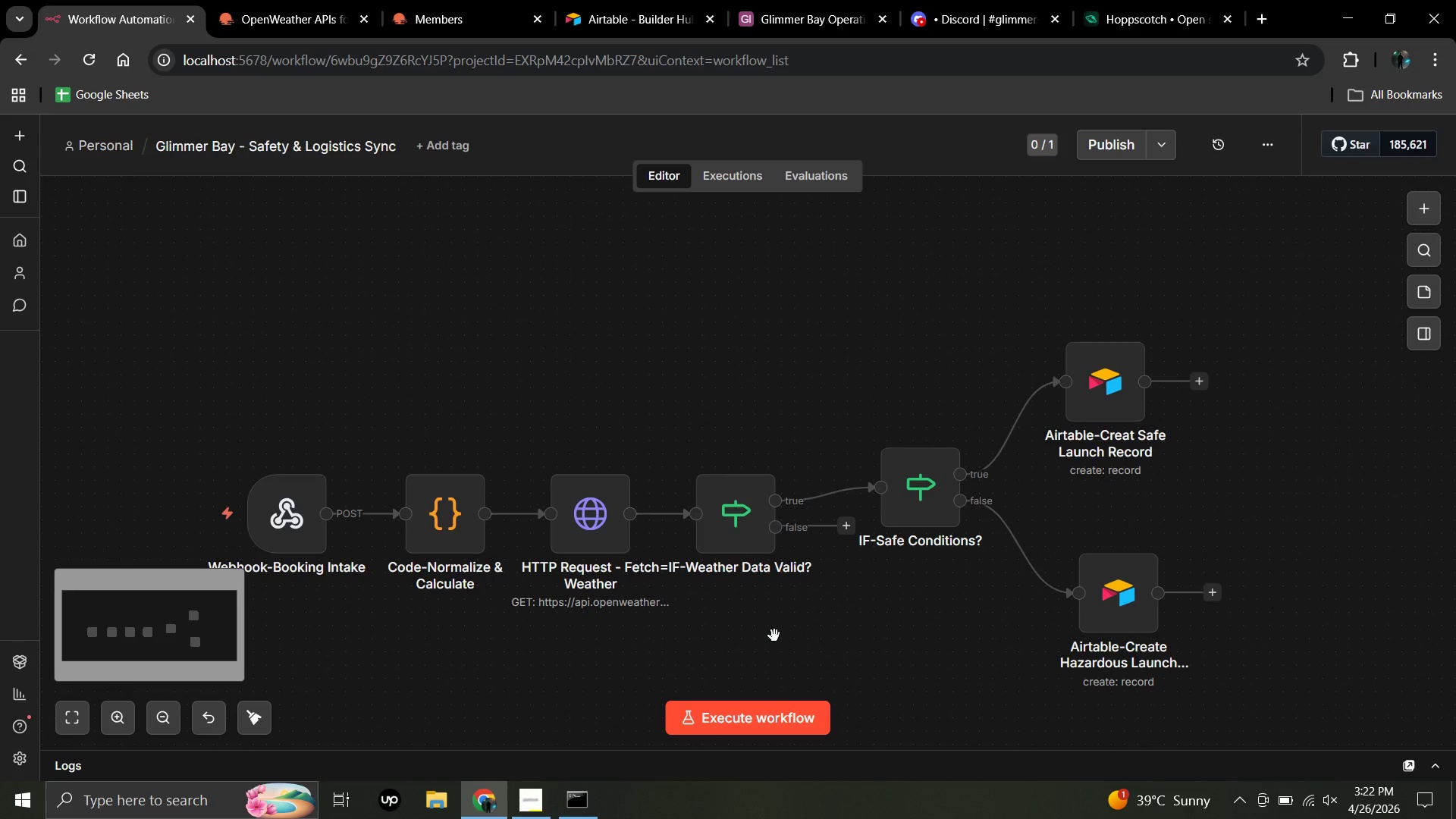 
scroll: coordinate [777, 642], scroll_direction: up, amount: 1.0
 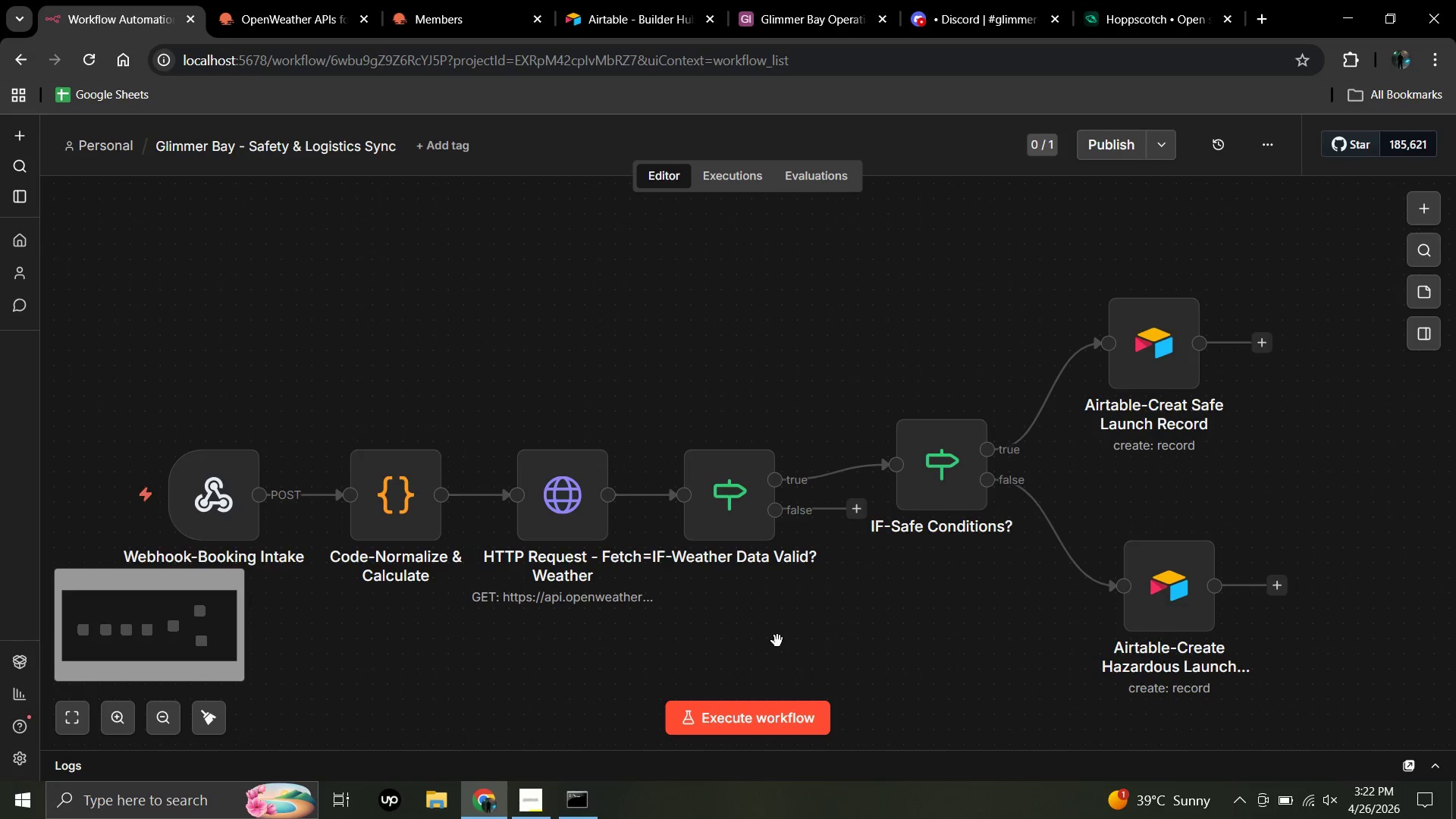 
hold_key(key=ControlLeft, duration=1.51)
scroll: coordinate [777, 641], scroll_direction: down, amount: 2.0
 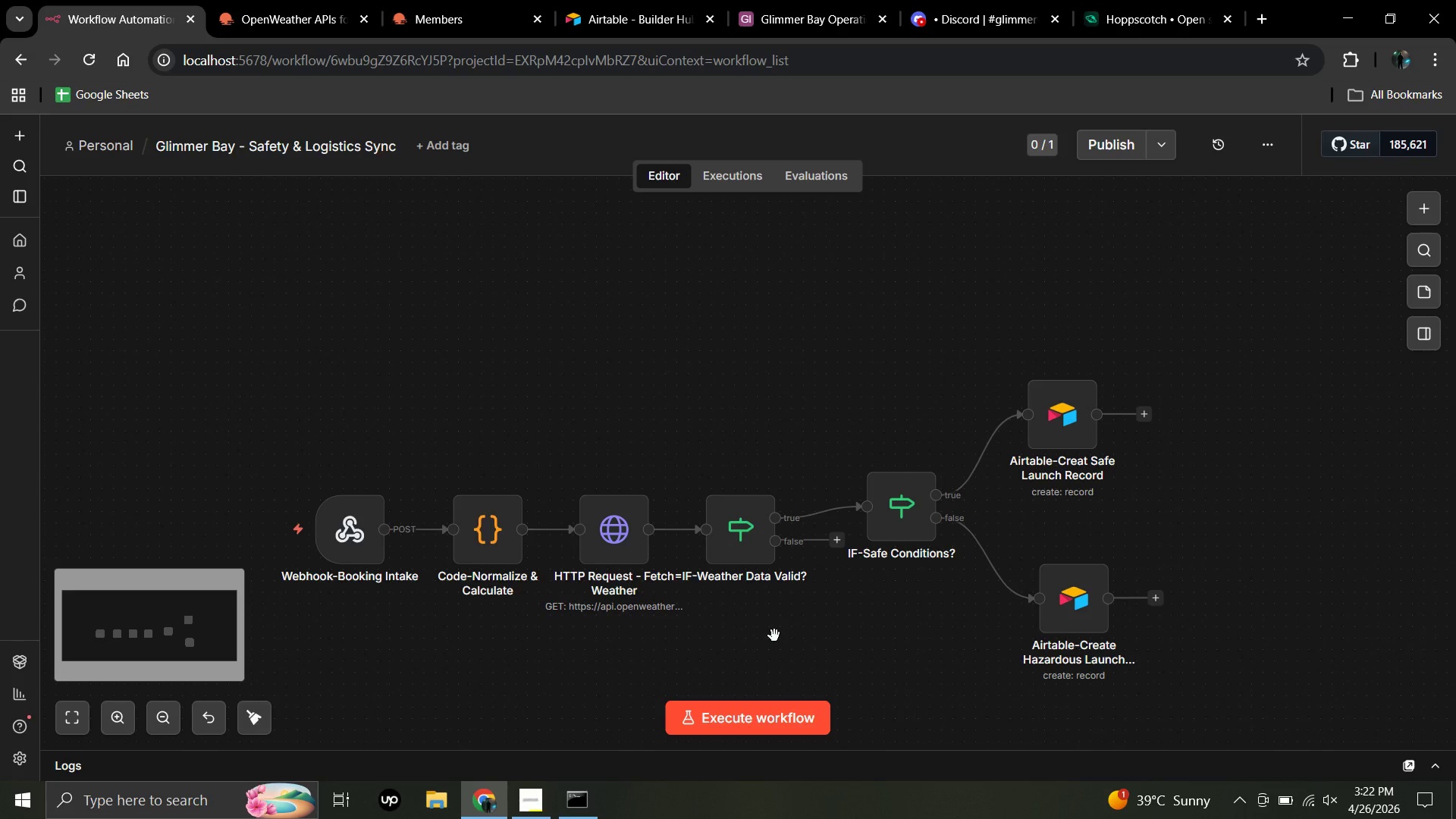 
hold_key(key=ControlLeft, duration=0.67)
 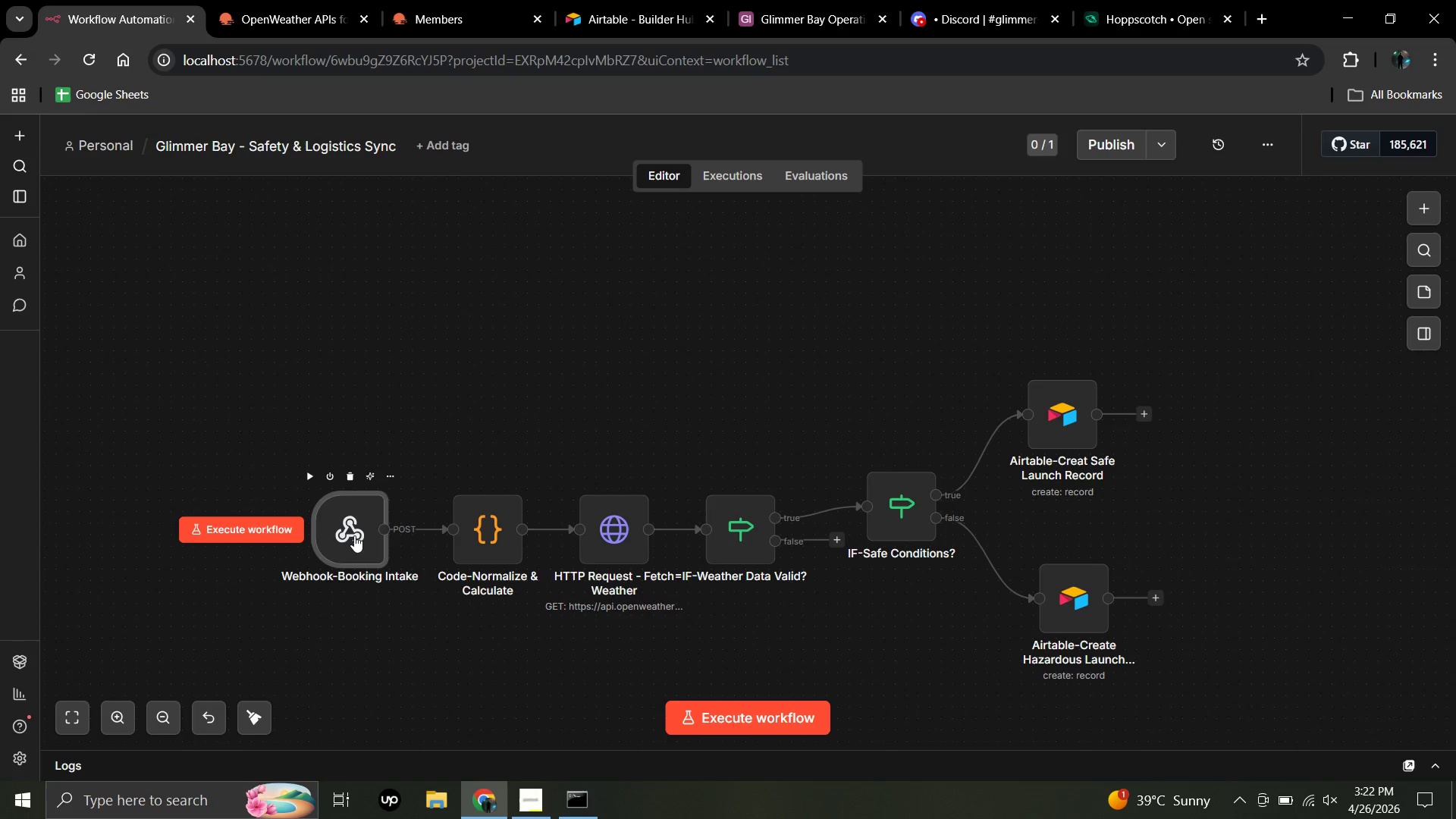 
scroll: coordinate [774, 635], scroll_direction: down, amount: 1.0
 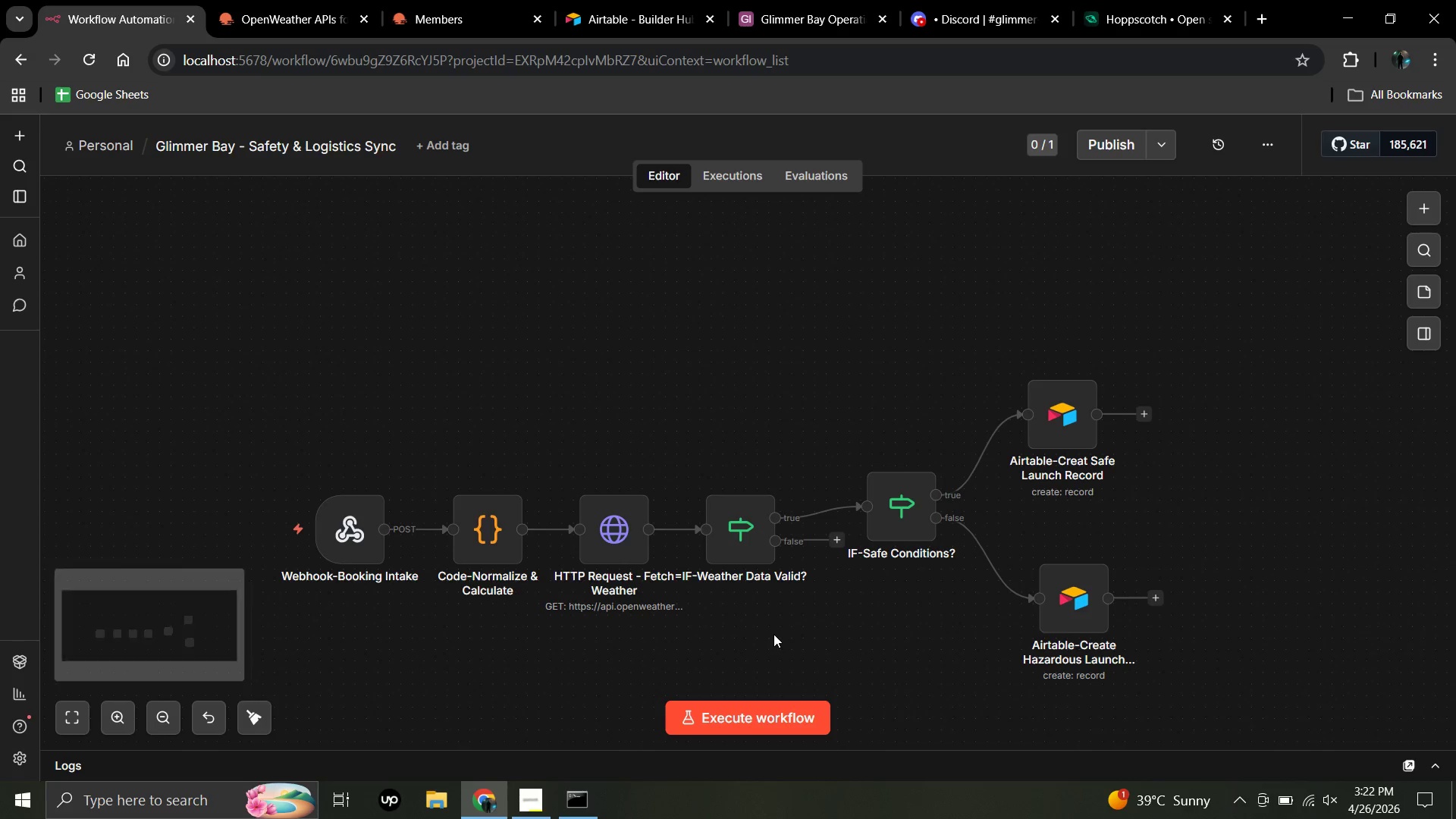 
left_click_drag(start_coordinate=[358, 539], to_coordinate=[331, 515])
 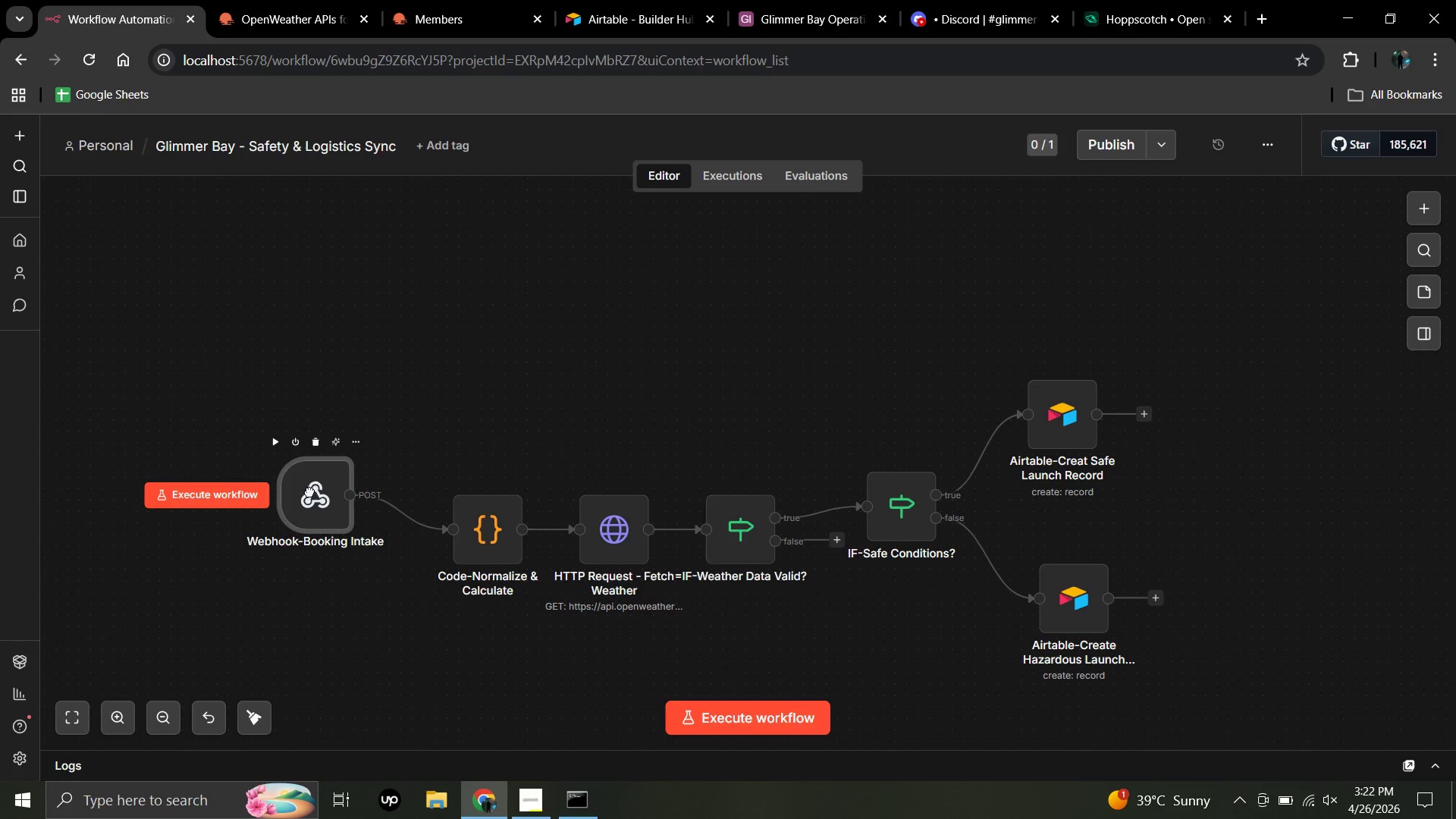 
left_click([322, 507])
 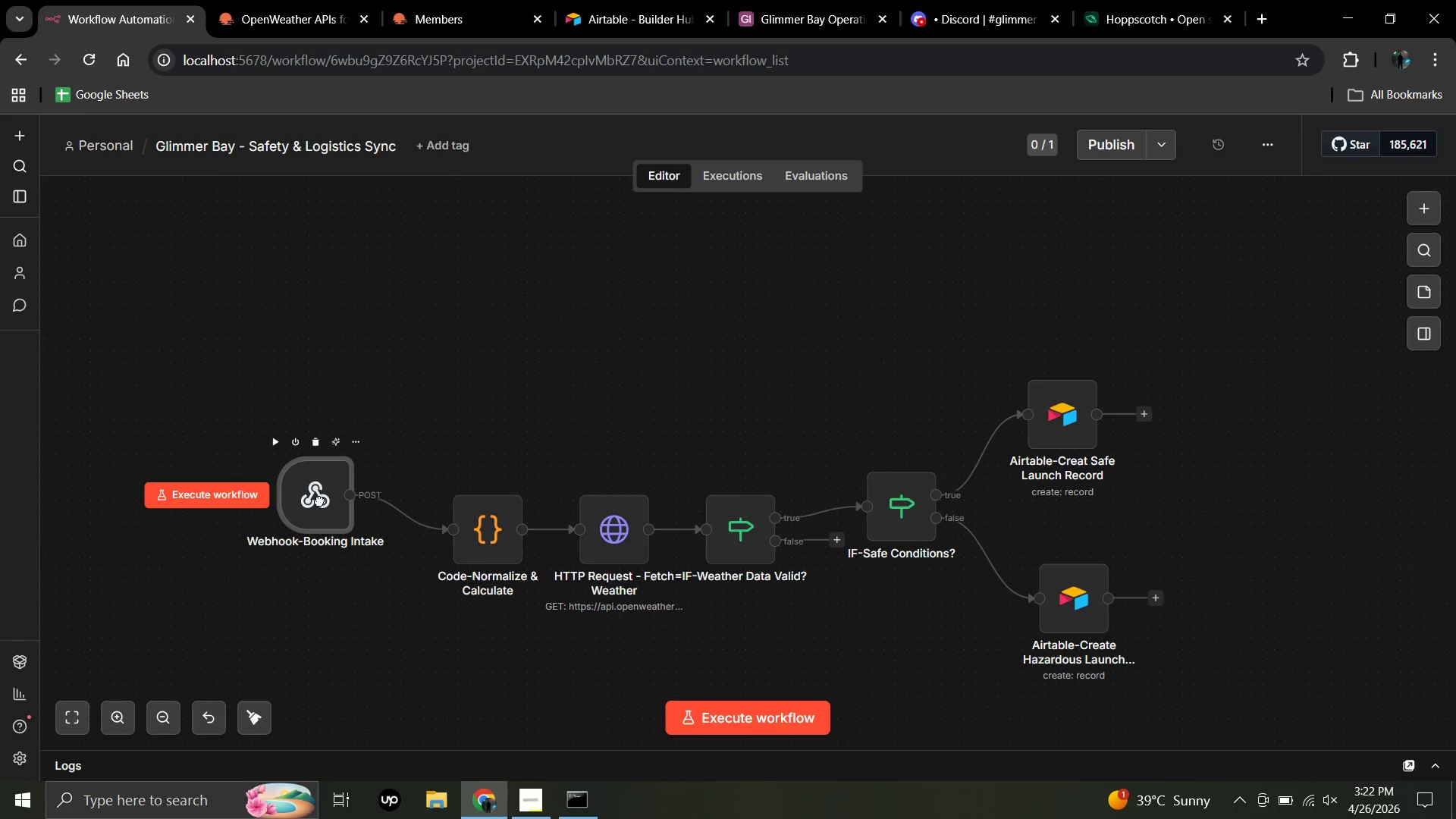 
left_click_drag(start_coordinate=[320, 507], to_coordinate=[310, 491])
 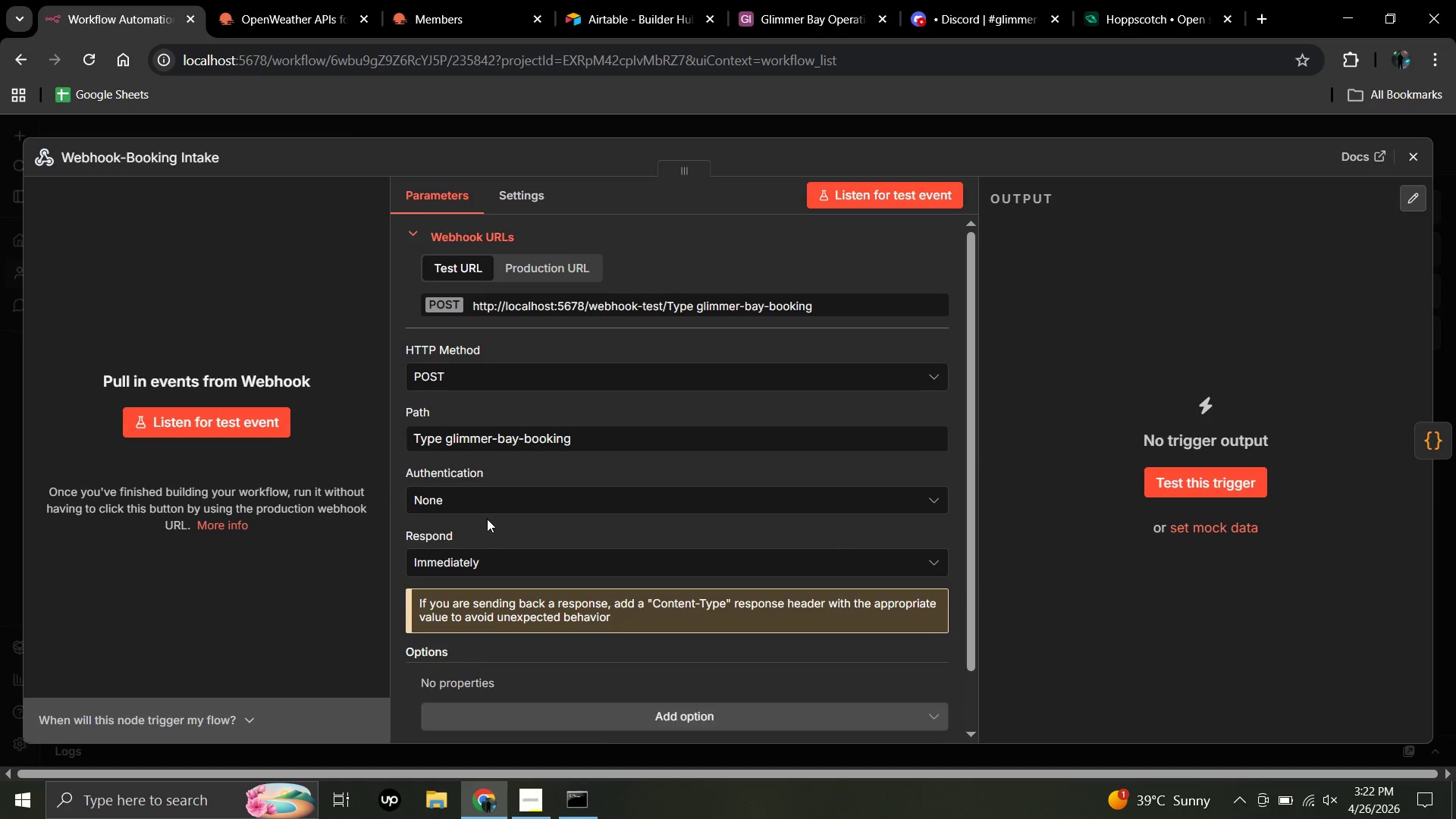 
left_click_drag(start_coordinate=[492, 538], to_coordinate=[487, 518])
 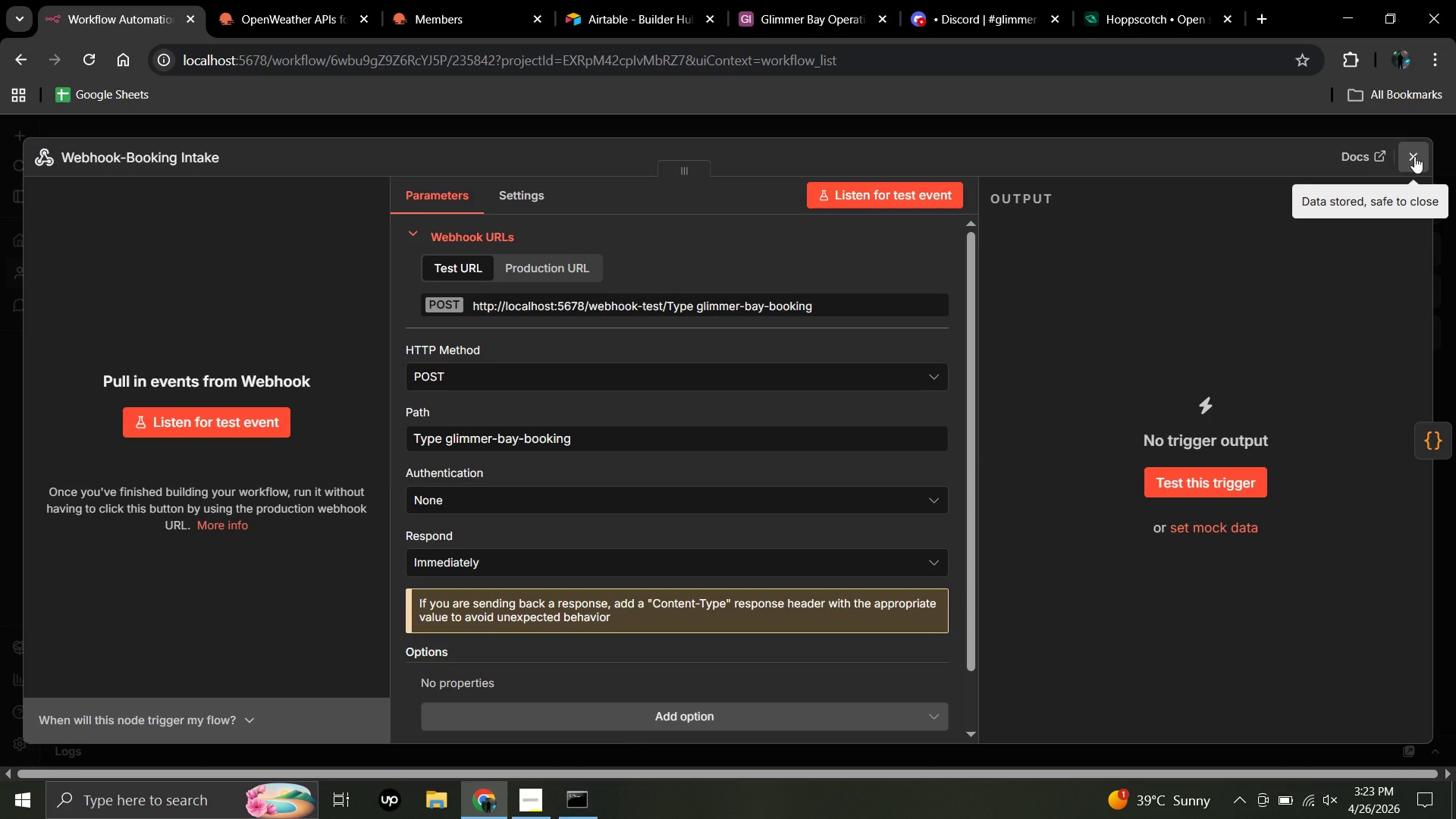 
left_click([1414, 156])
 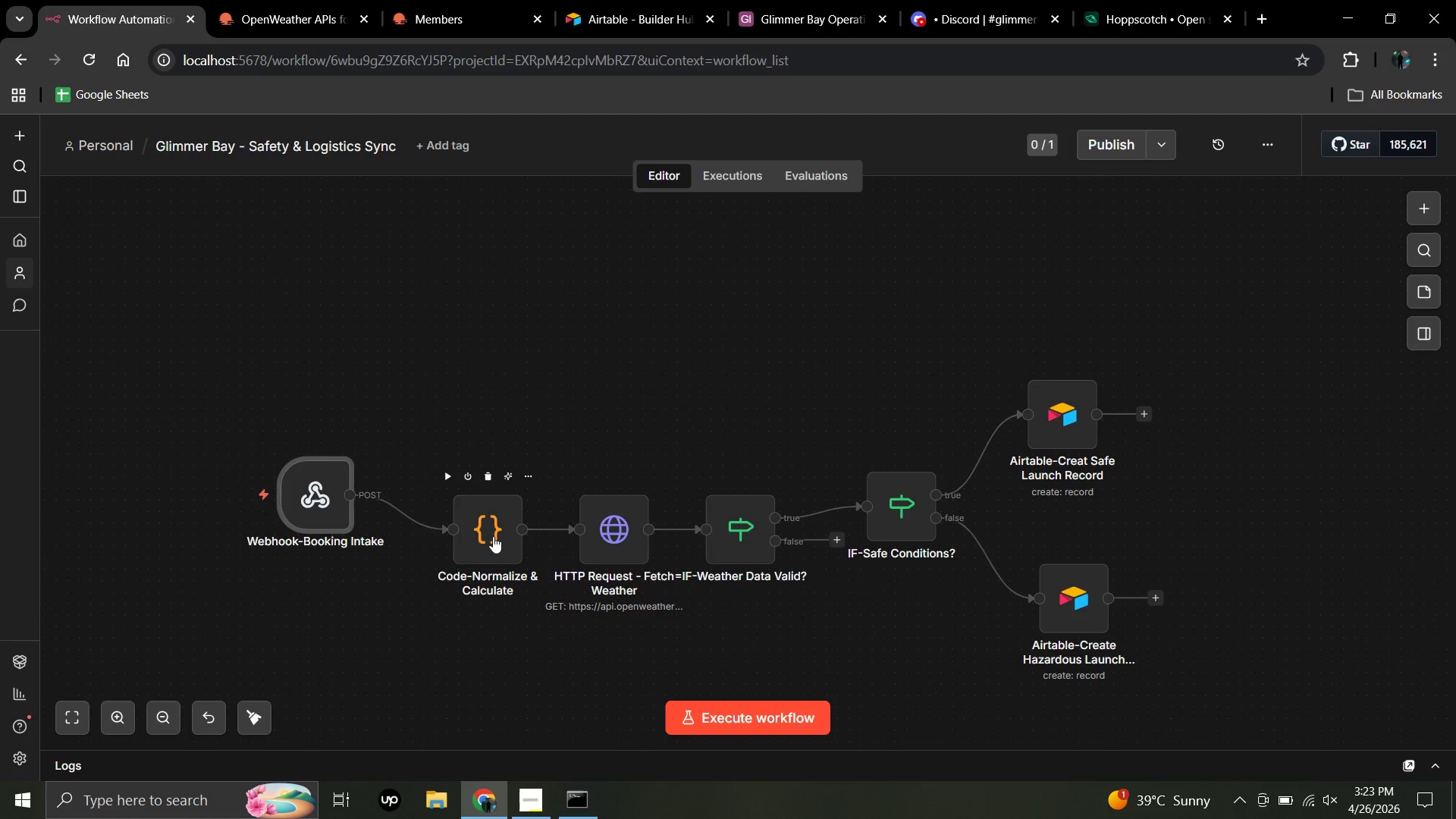 
left_click_drag(start_coordinate=[493, 536], to_coordinate=[492, 510])
 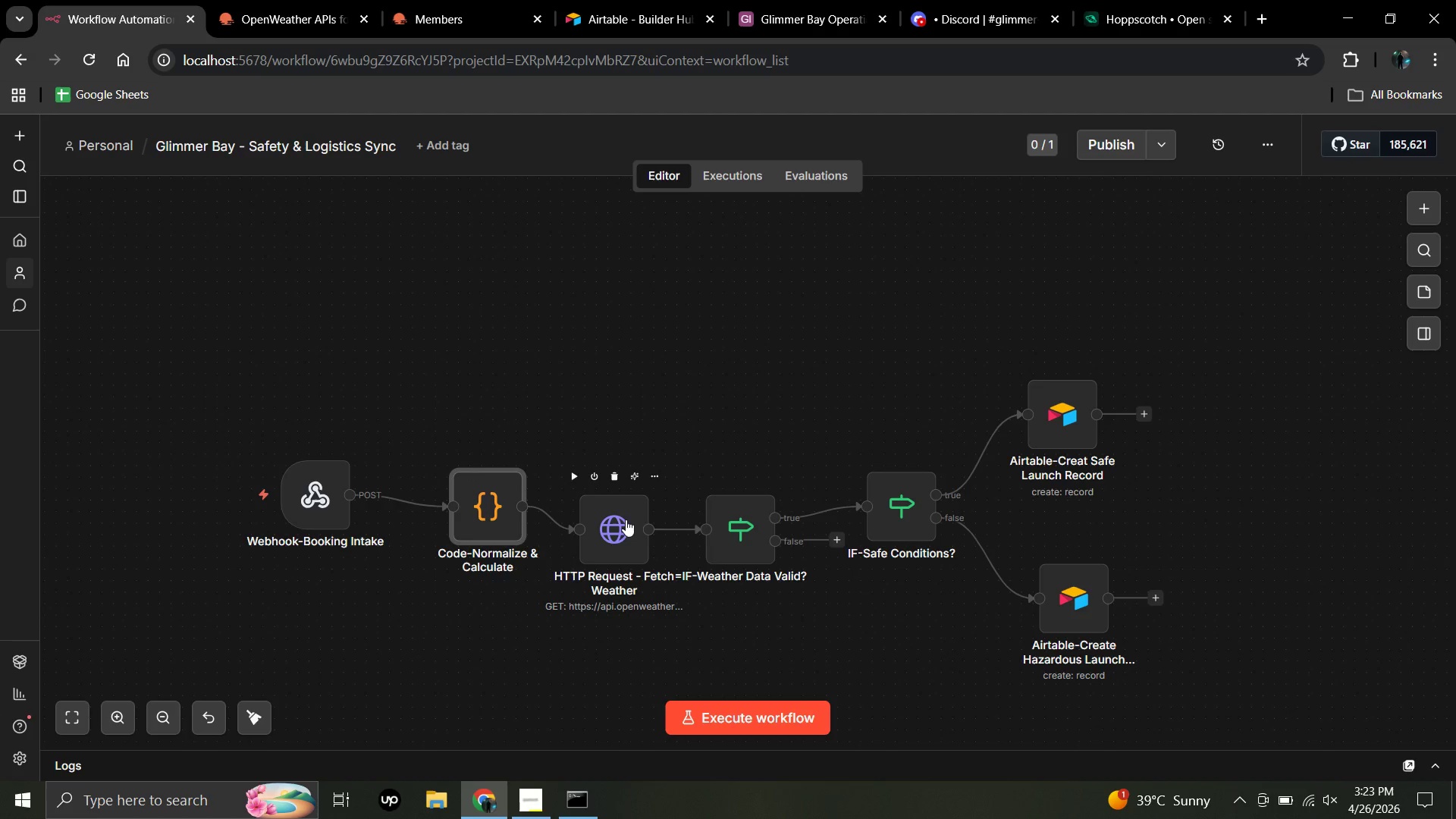 
left_click_drag(start_coordinate=[626, 519], to_coordinate=[623, 498])
 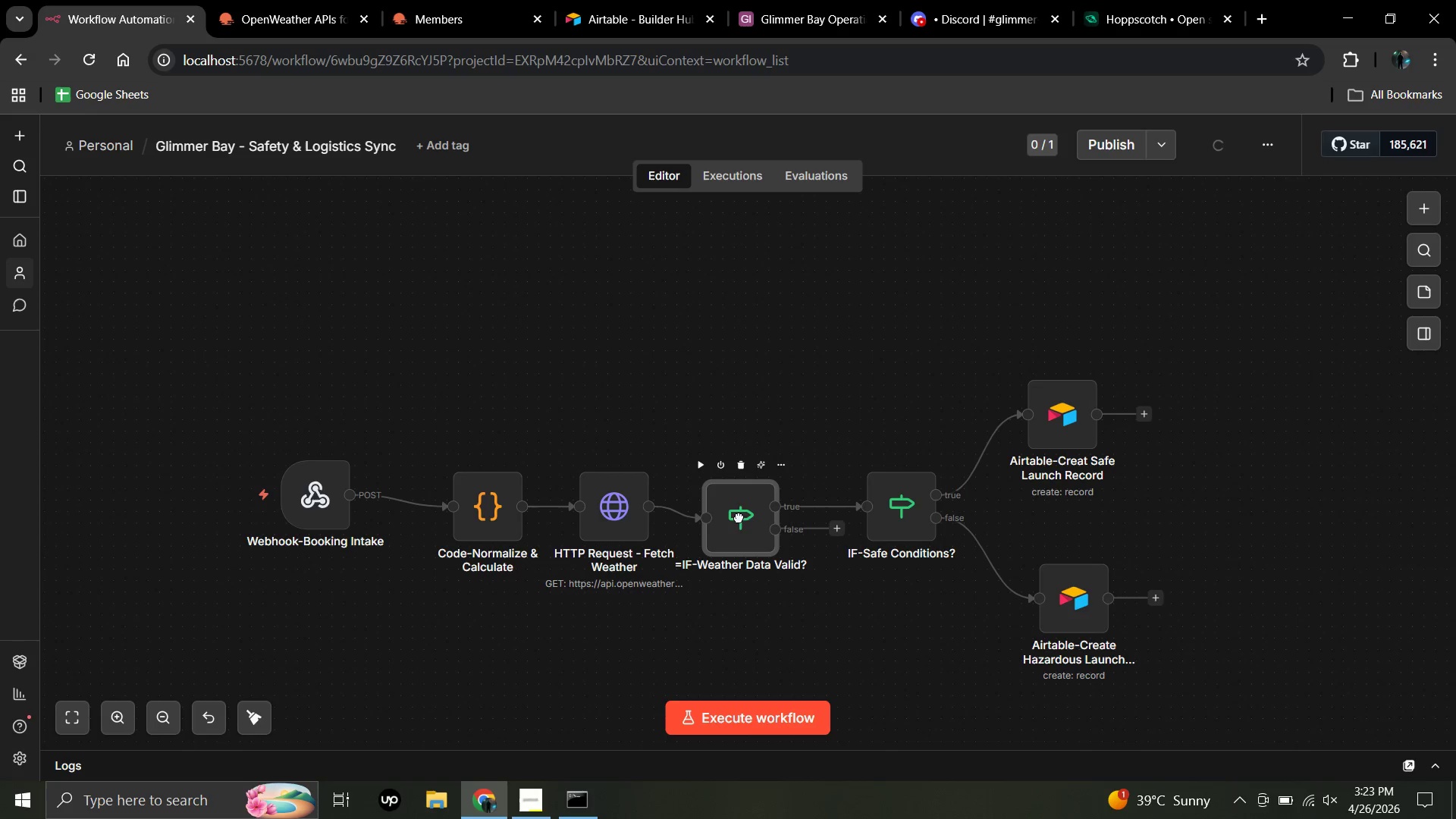 
left_click_drag(start_coordinate=[736, 525], to_coordinate=[739, 512])
 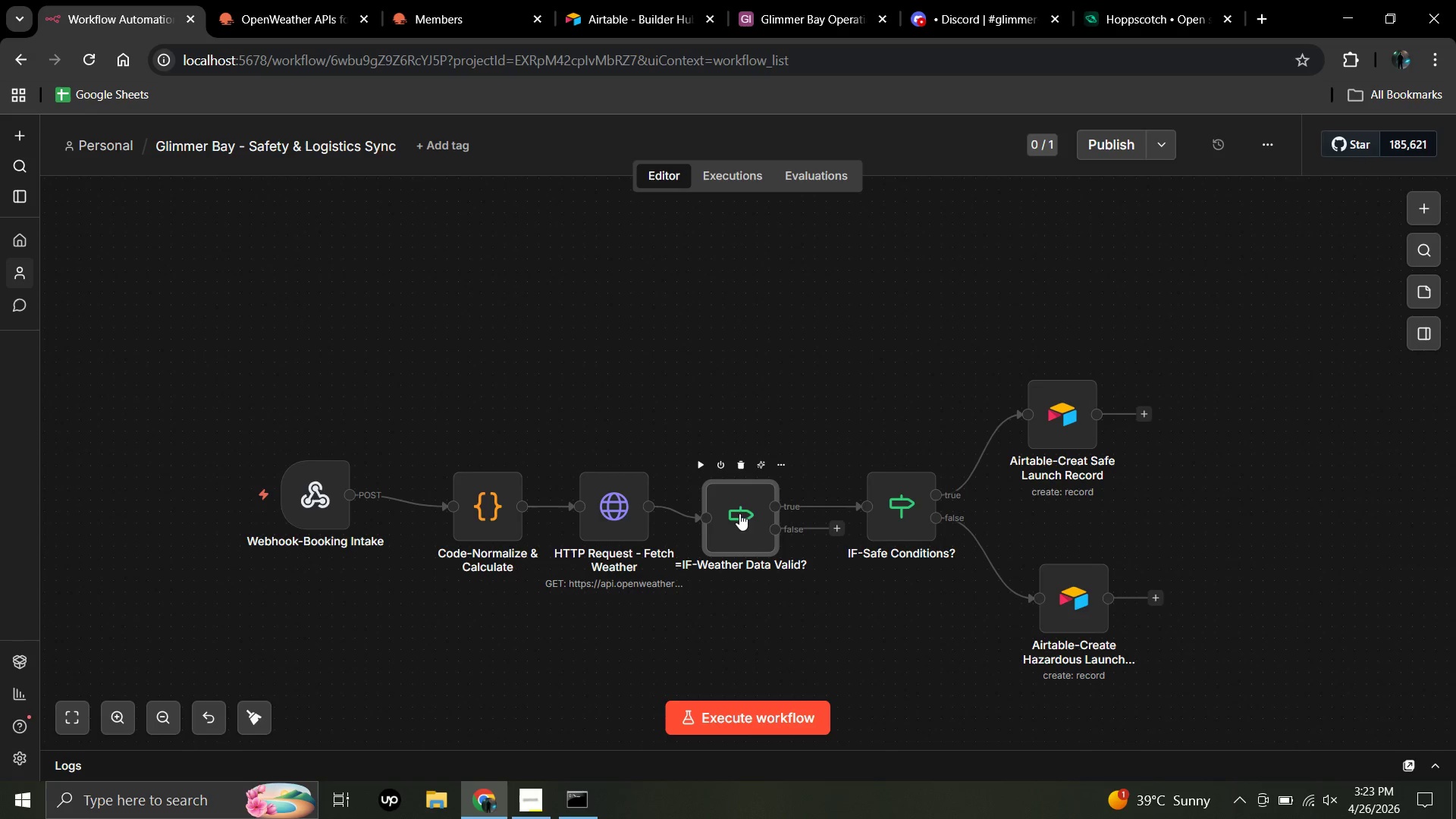 
left_click_drag(start_coordinate=[739, 512], to_coordinate=[739, 507])
 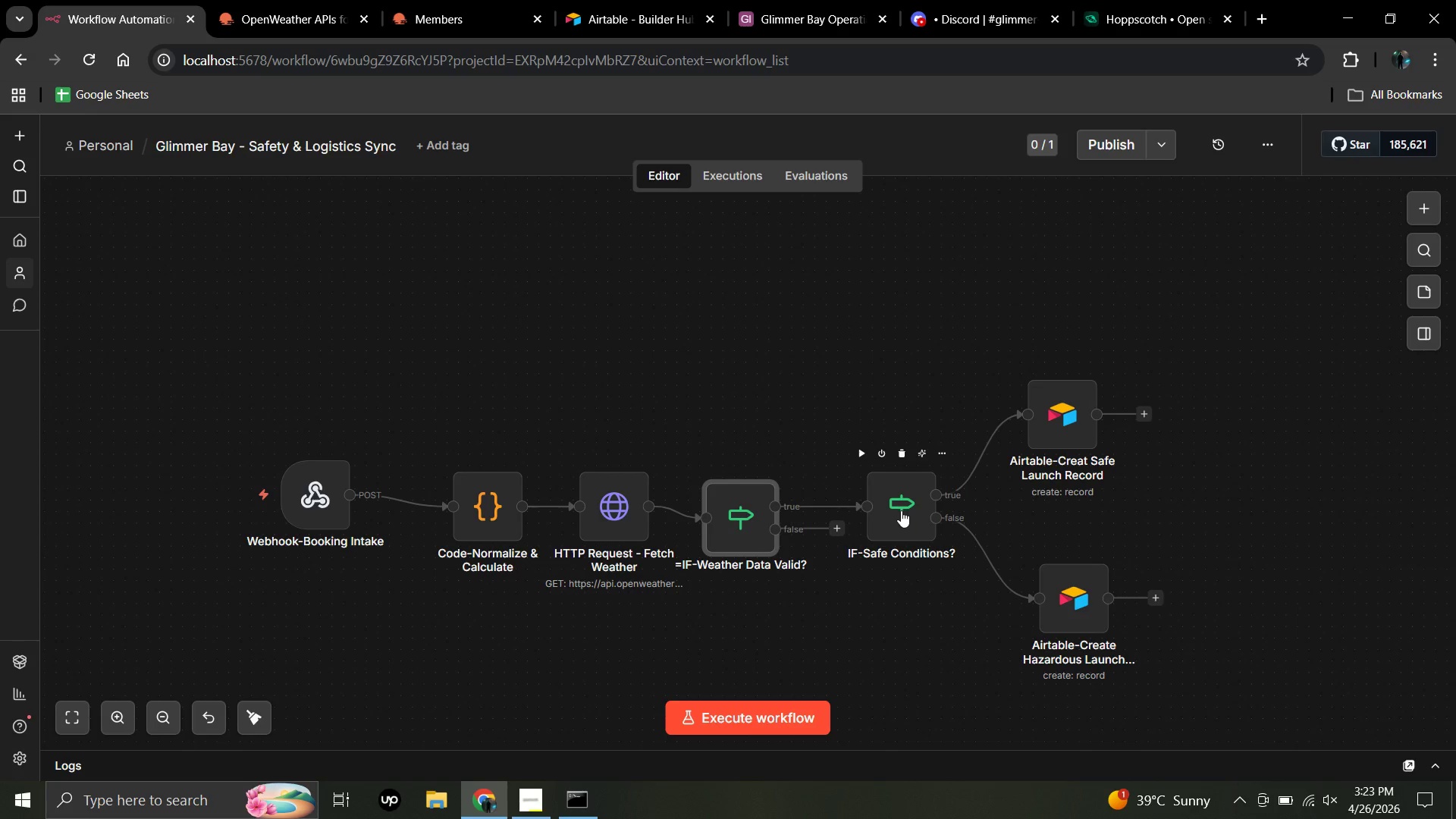 
left_click_drag(start_coordinate=[901, 510], to_coordinate=[901, 524])
 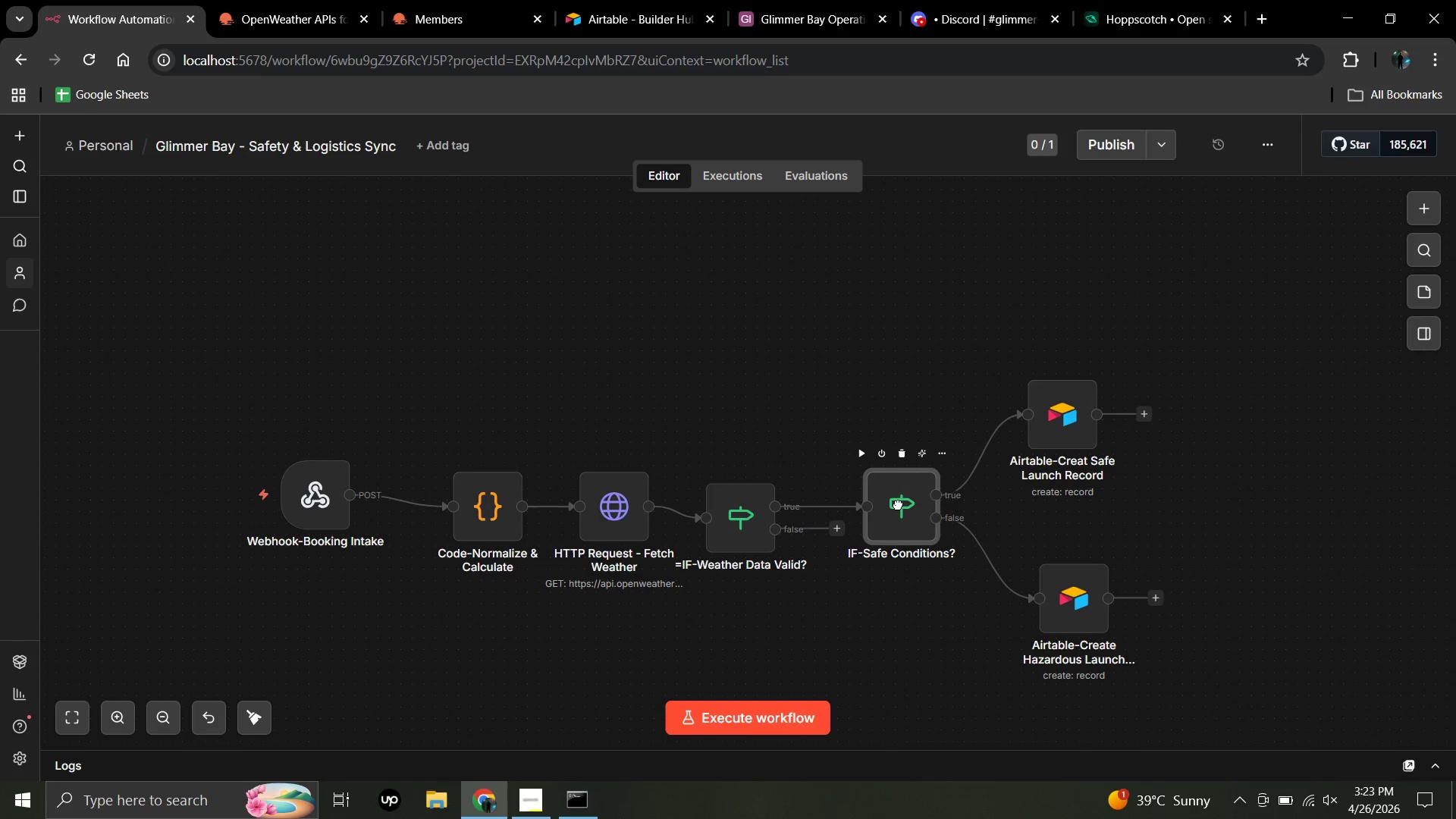 
left_click_drag(start_coordinate=[898, 514], to_coordinate=[898, 504])
 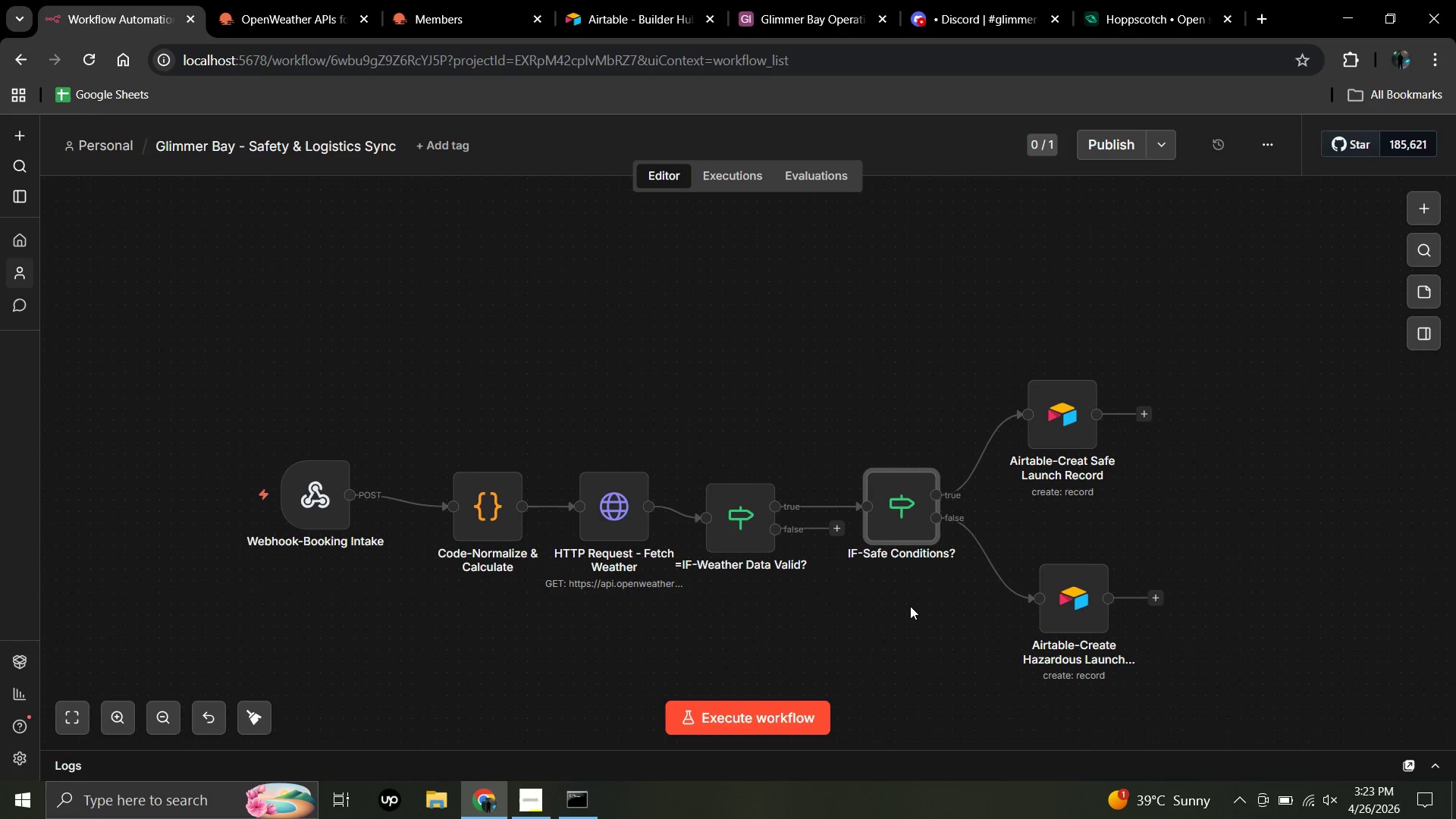 
left_click([898, 504])
 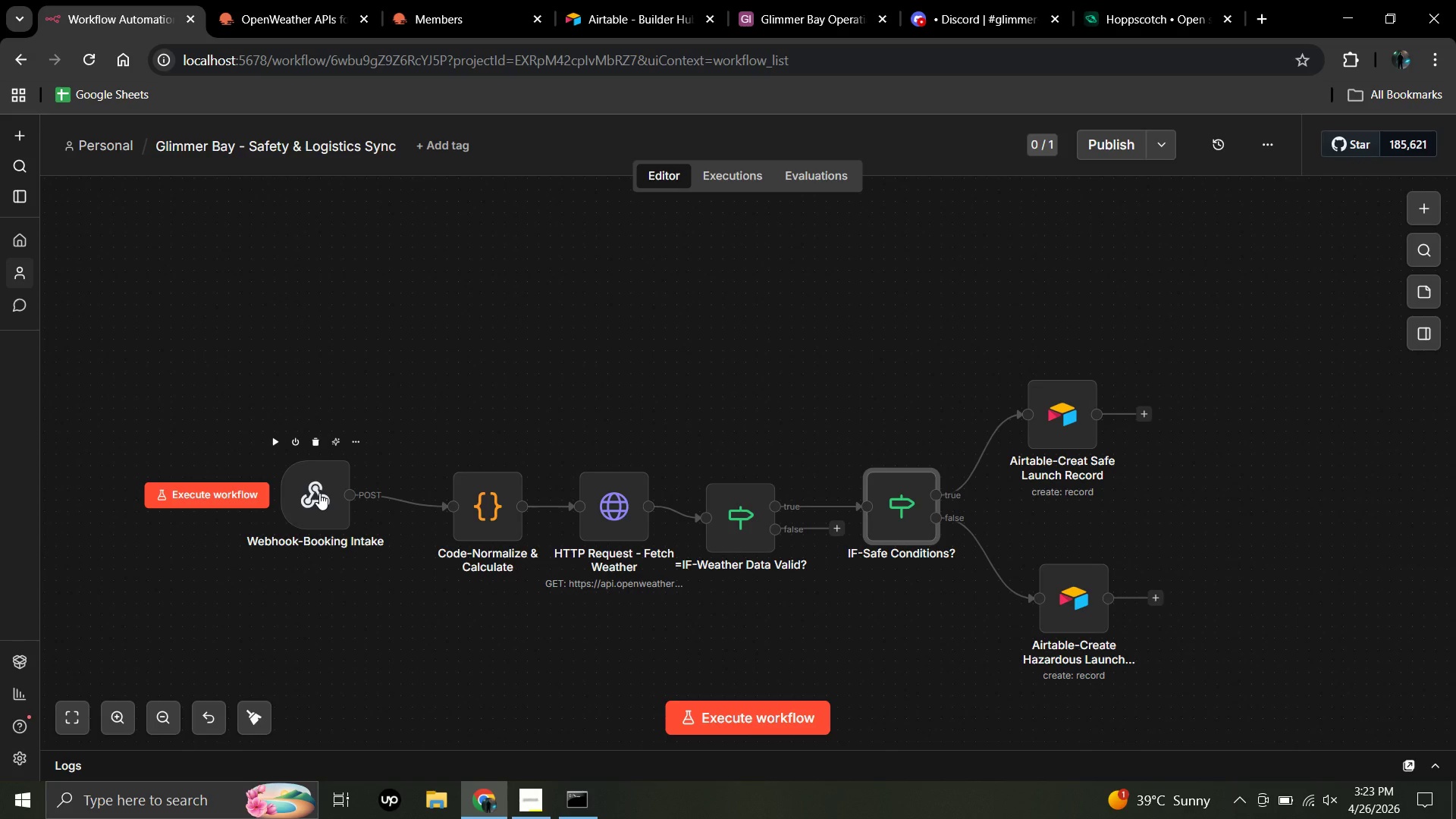 
left_click_drag(start_coordinate=[319, 493], to_coordinate=[319, 516])
 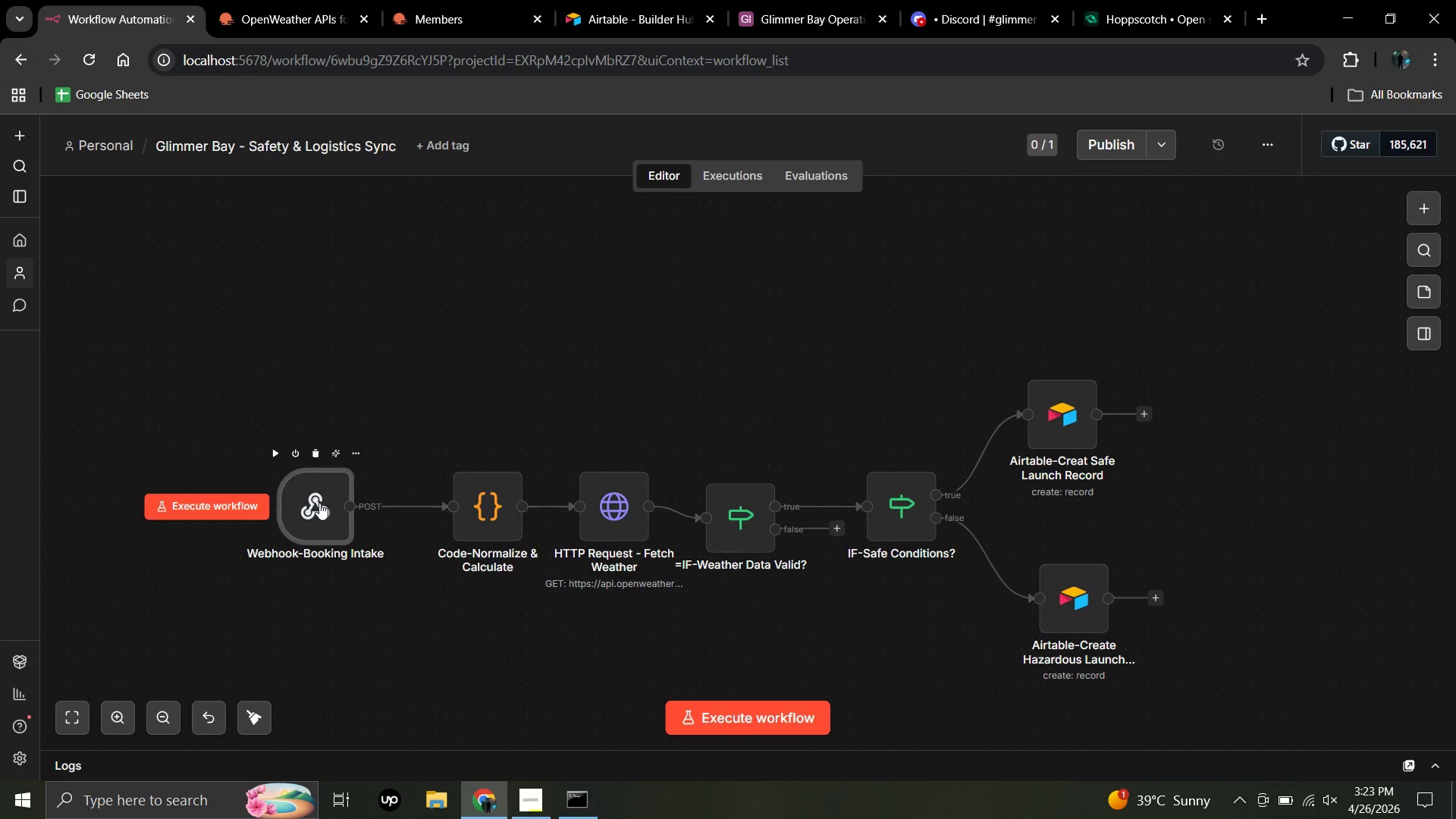 
left_click_drag(start_coordinate=[319, 513], to_coordinate=[319, 503])
 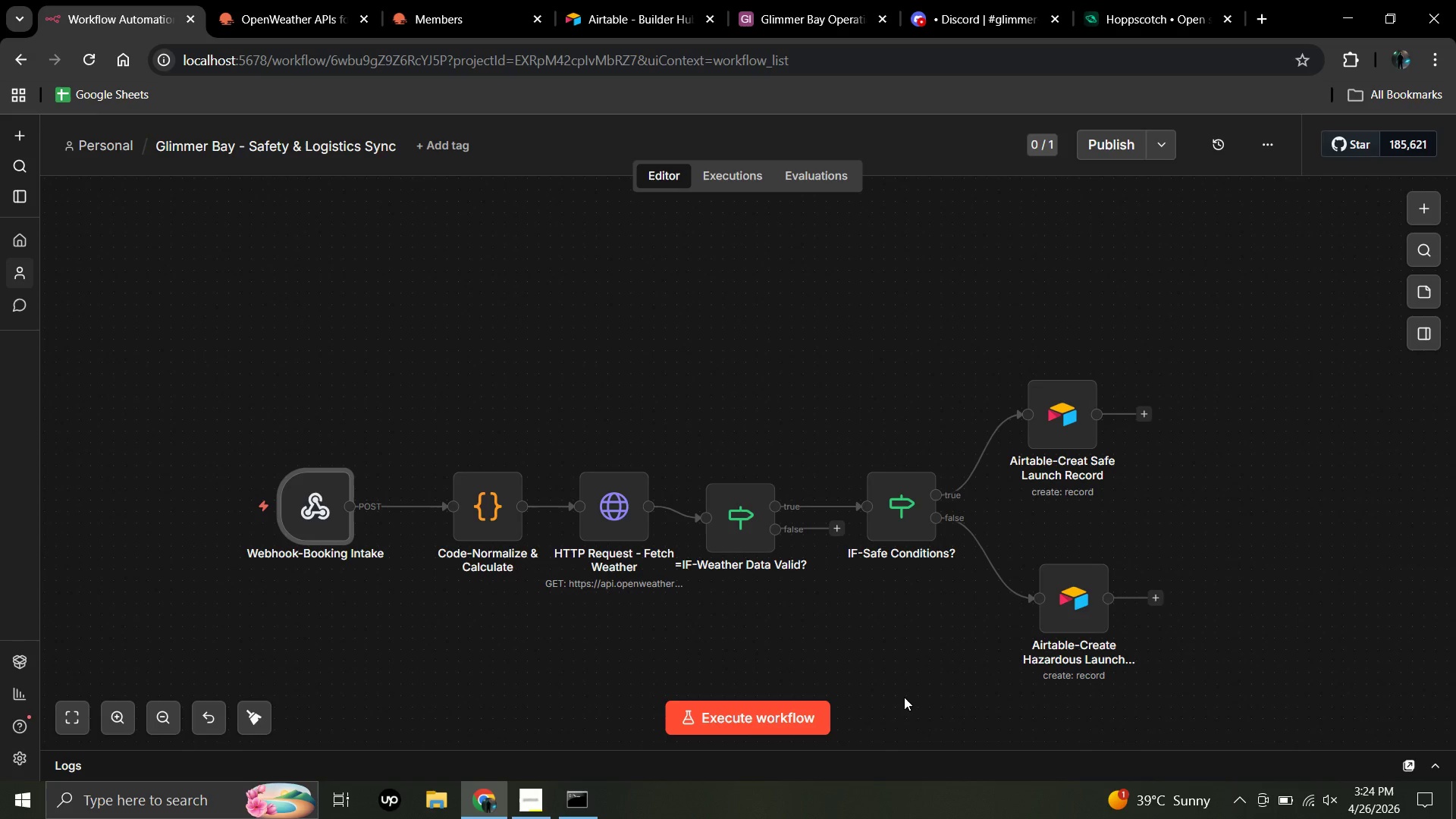 
wait(61.45)
 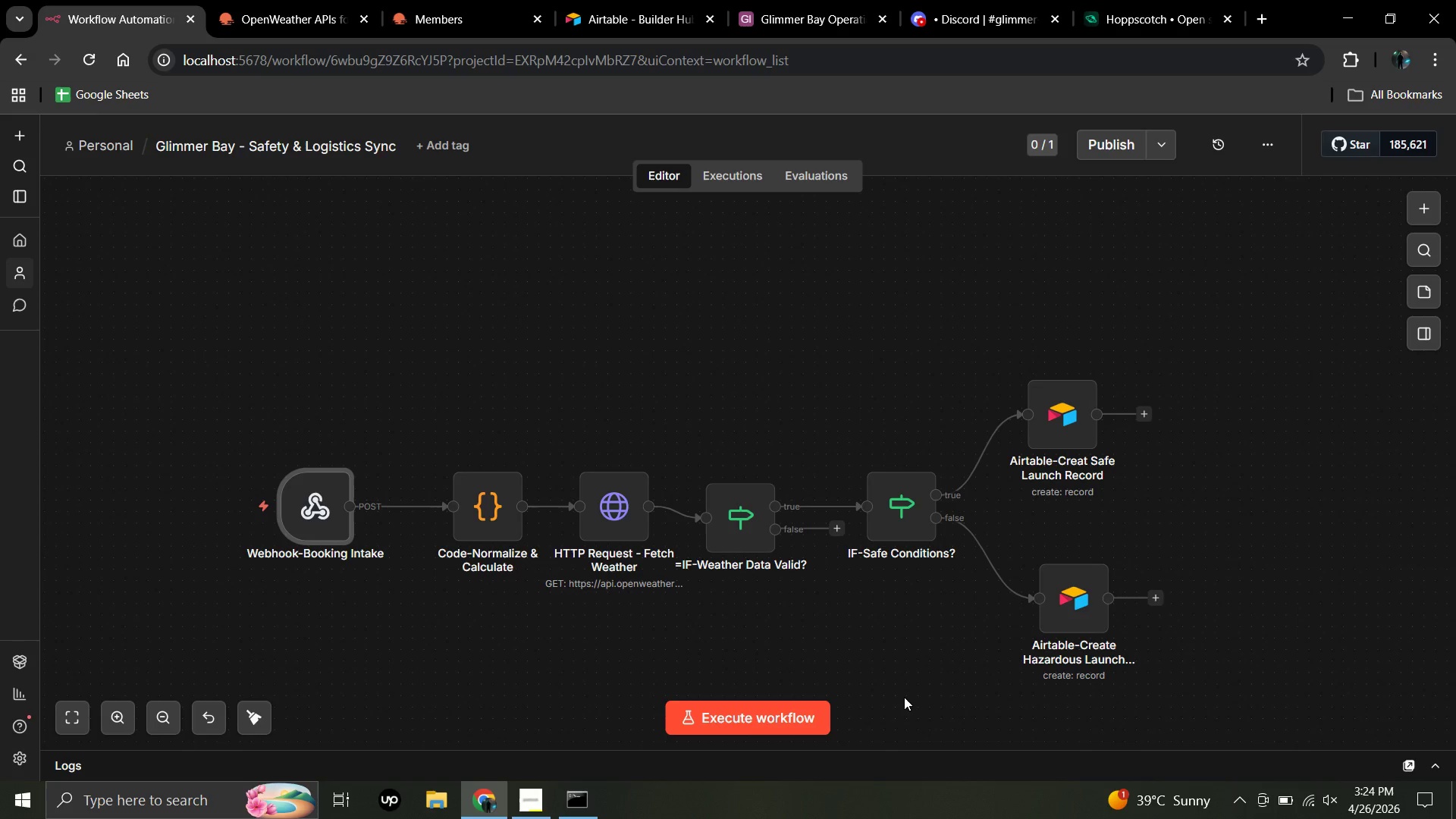 
left_click([1156, 601])
 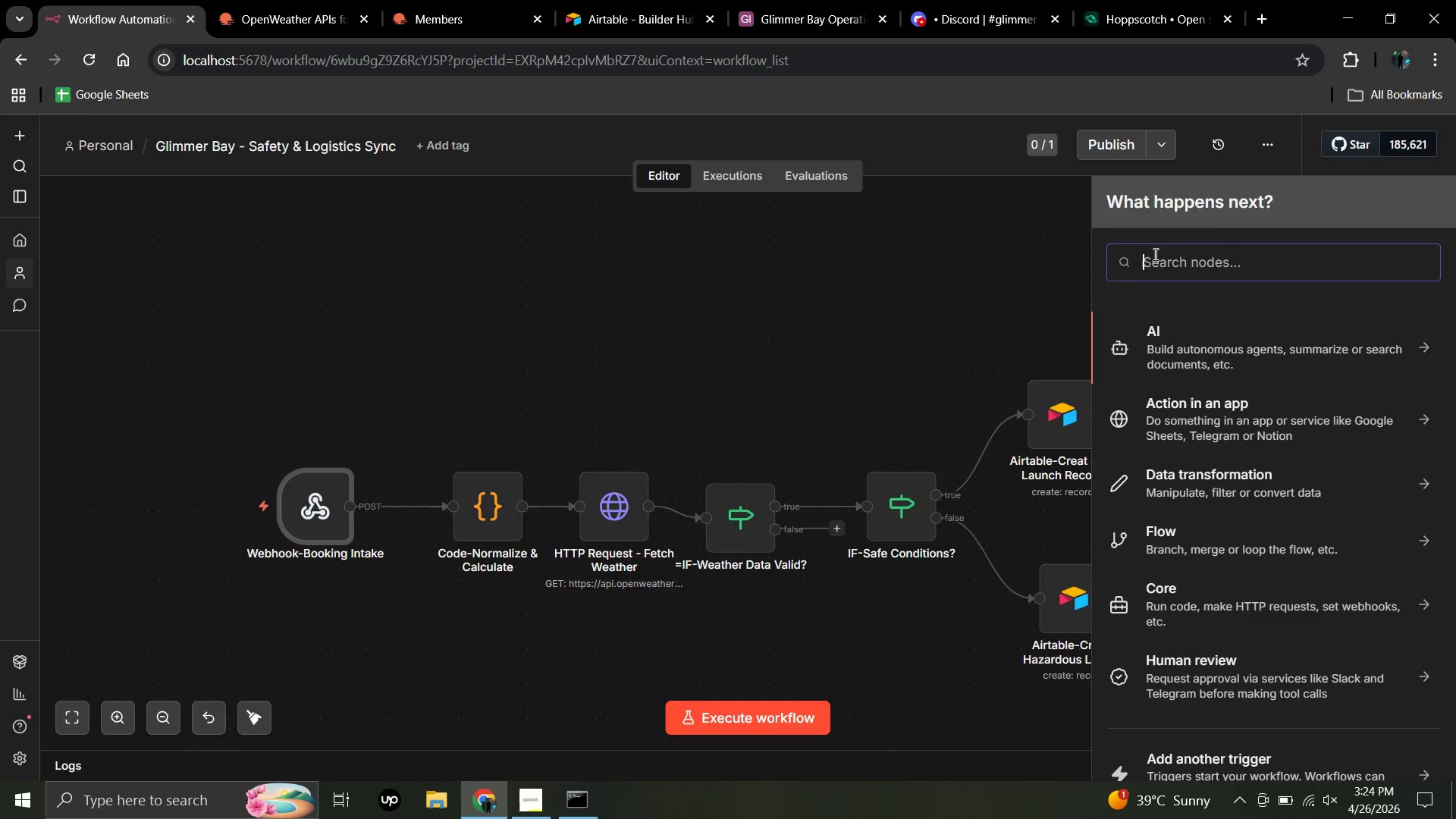 
wait(5.81)
 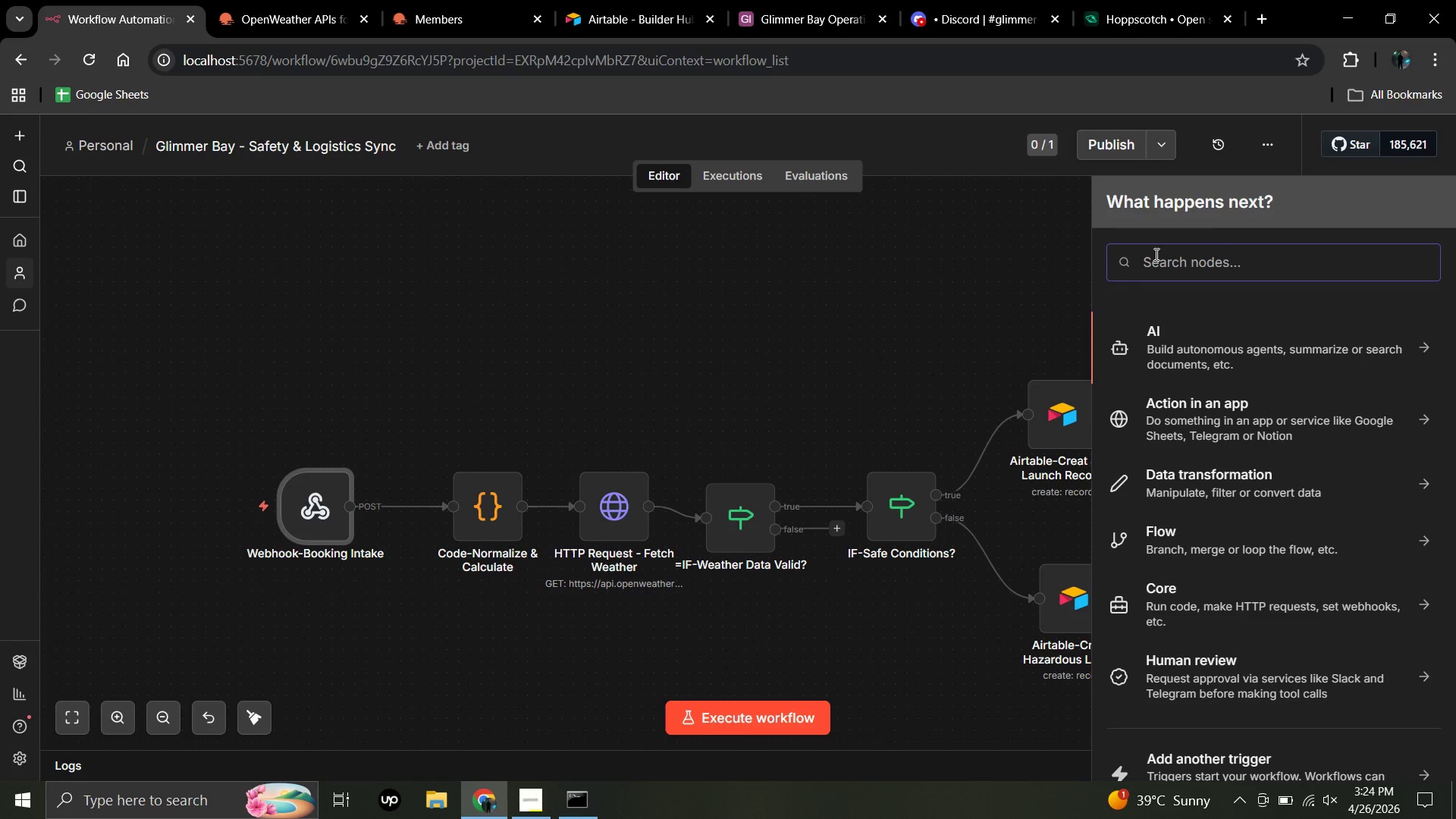 
type(http)
 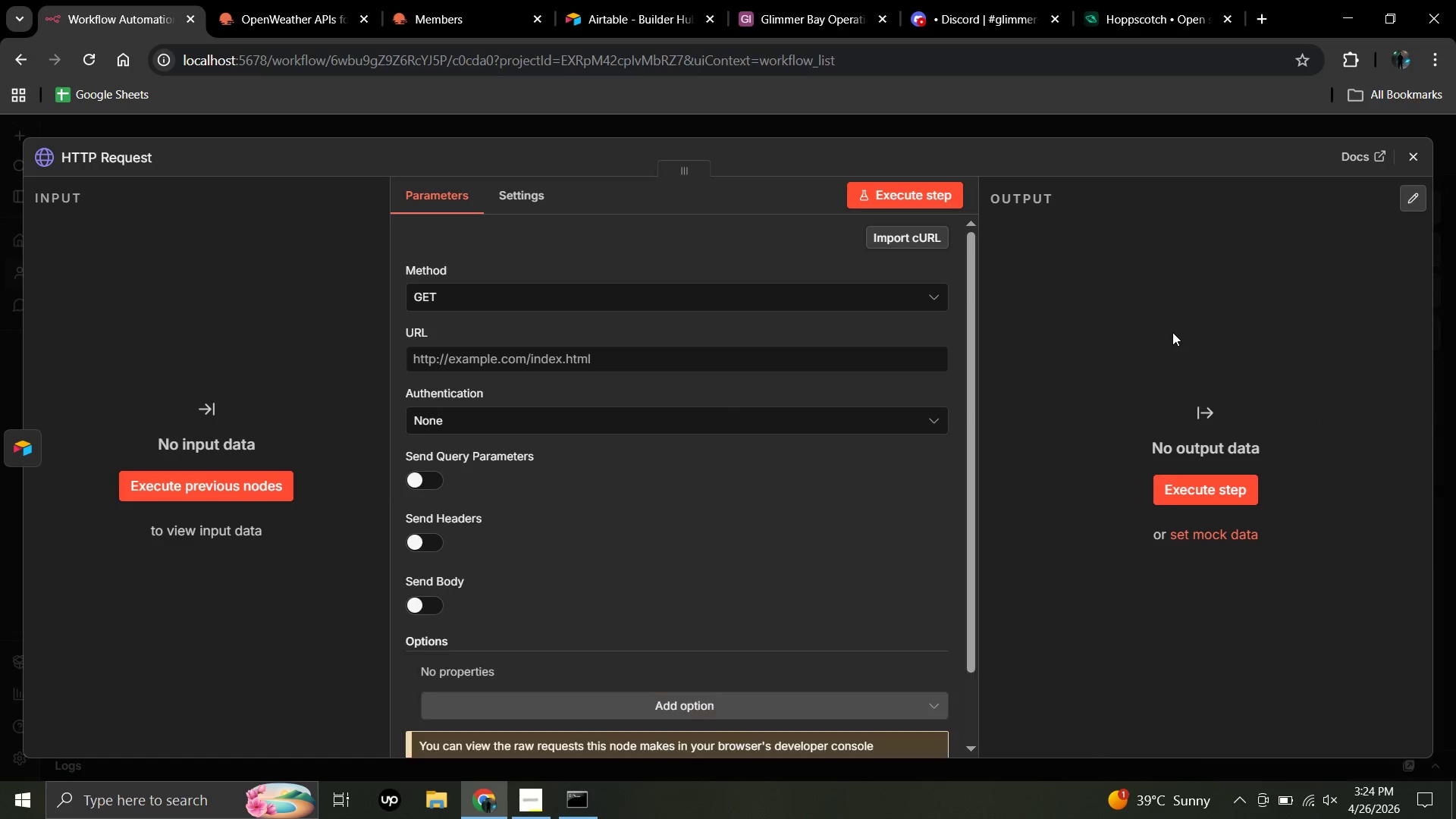 
wait(11.99)
 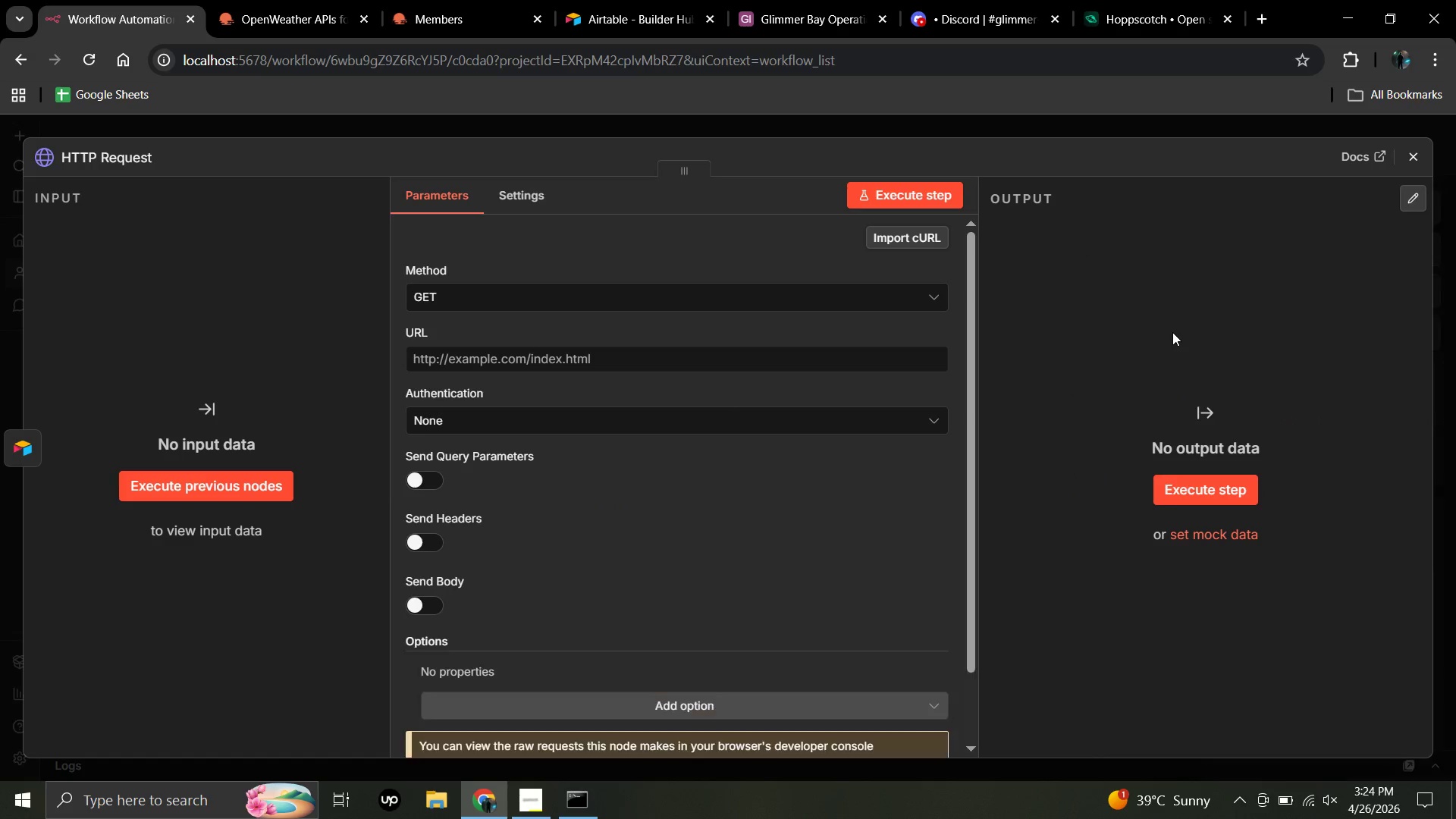 
left_click([144, 165])
 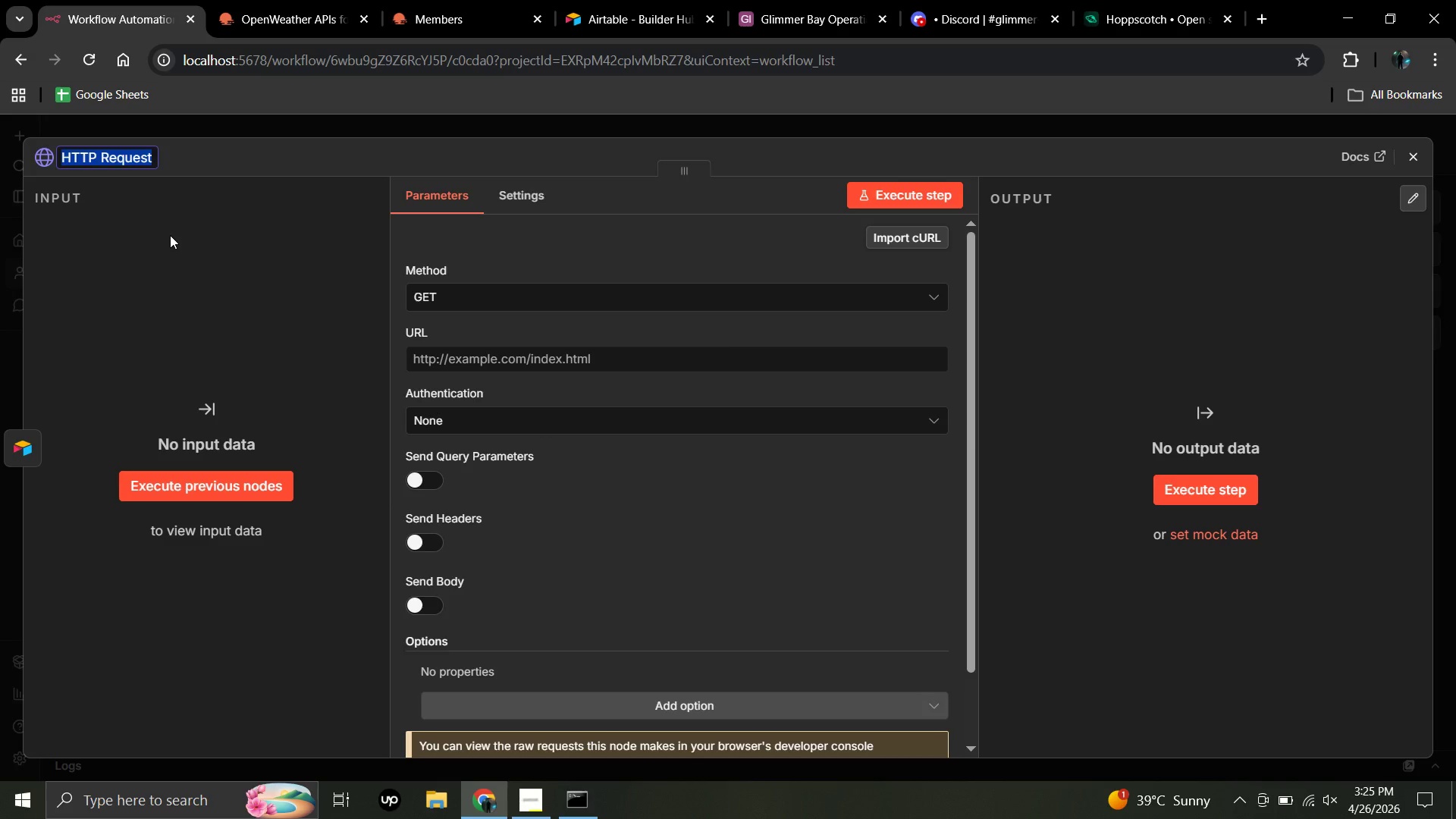 
wait(17.01)
 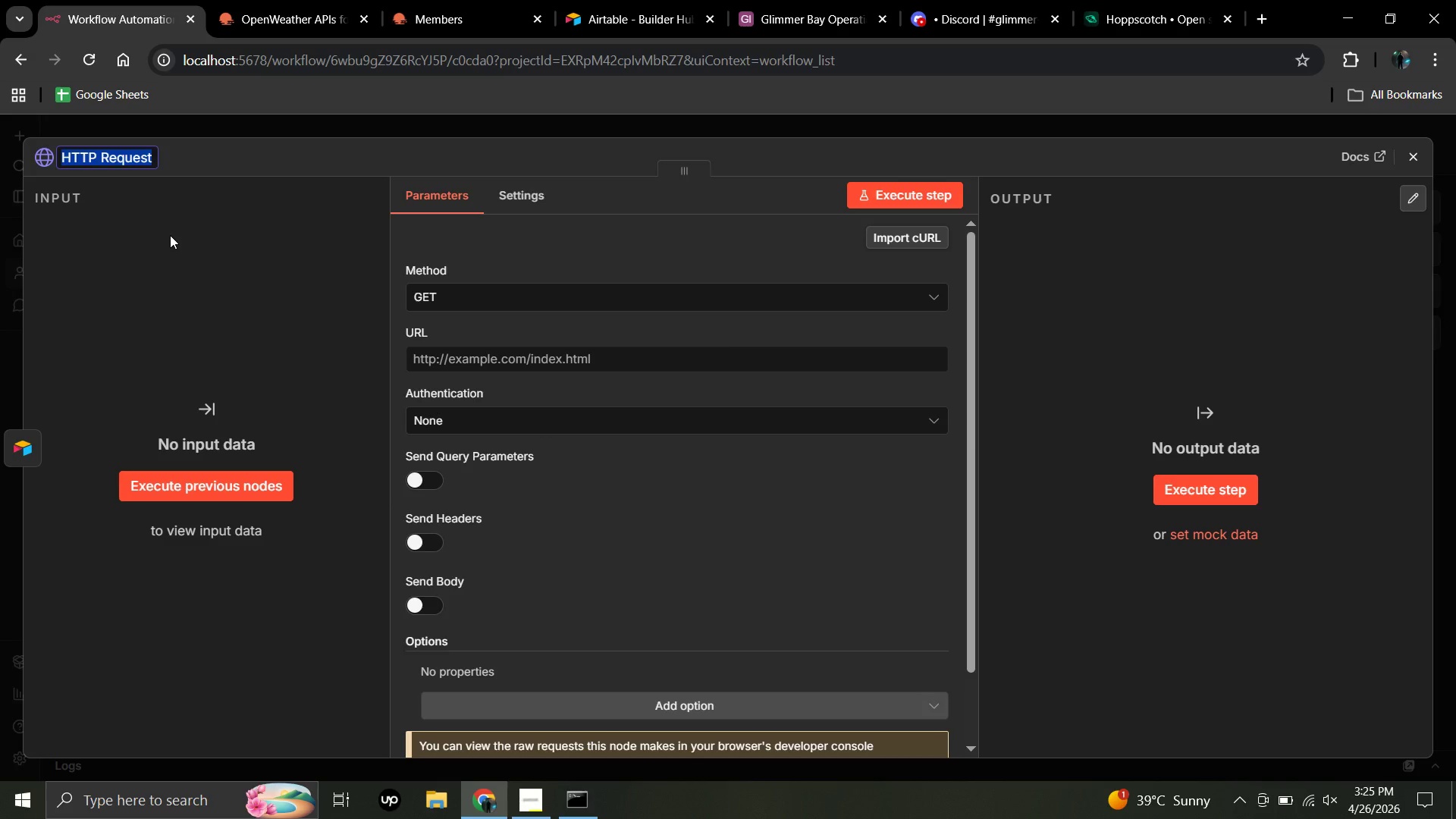 
key(Backspace)
type(Discord)
 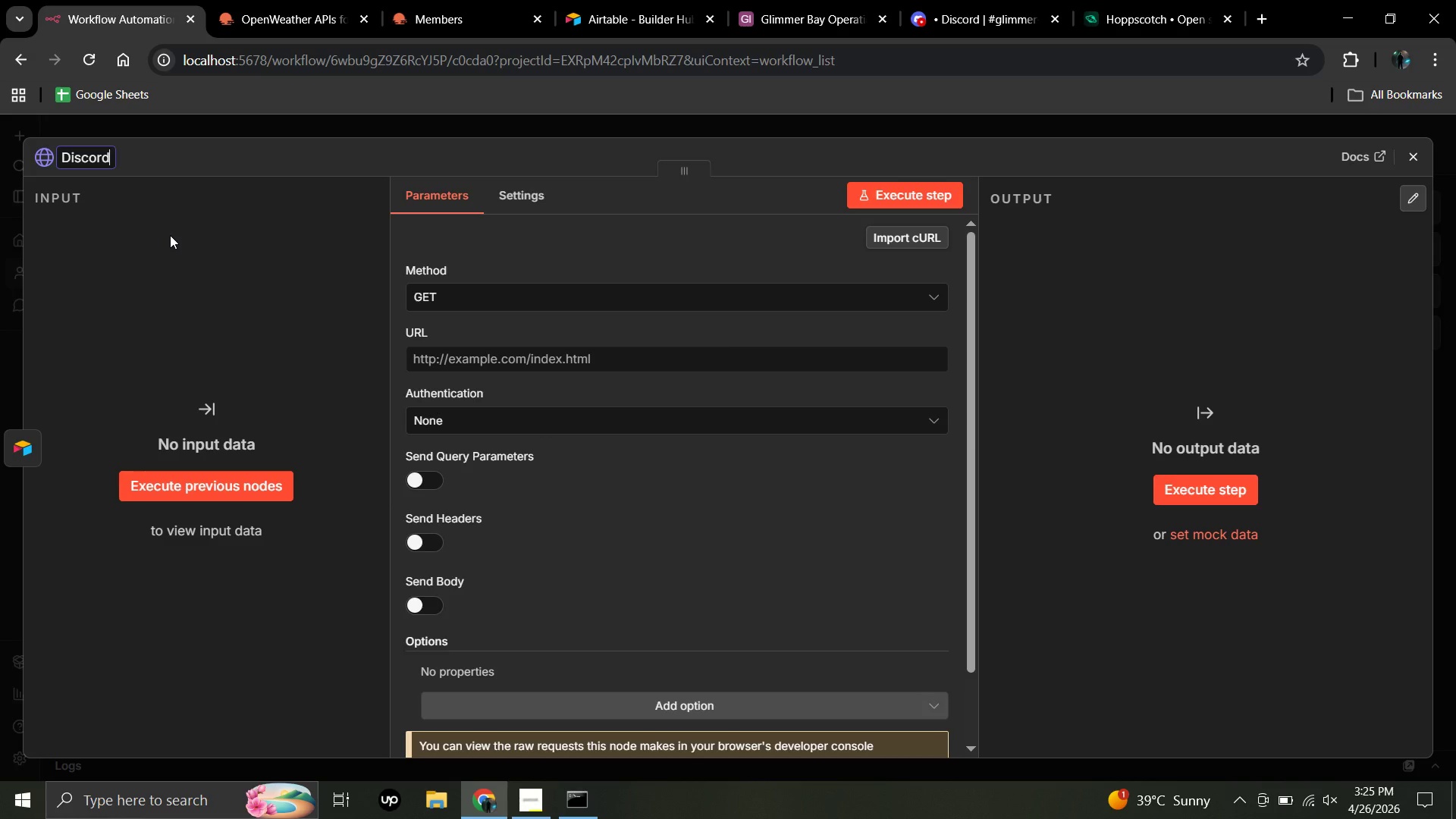 
key(Minus)
 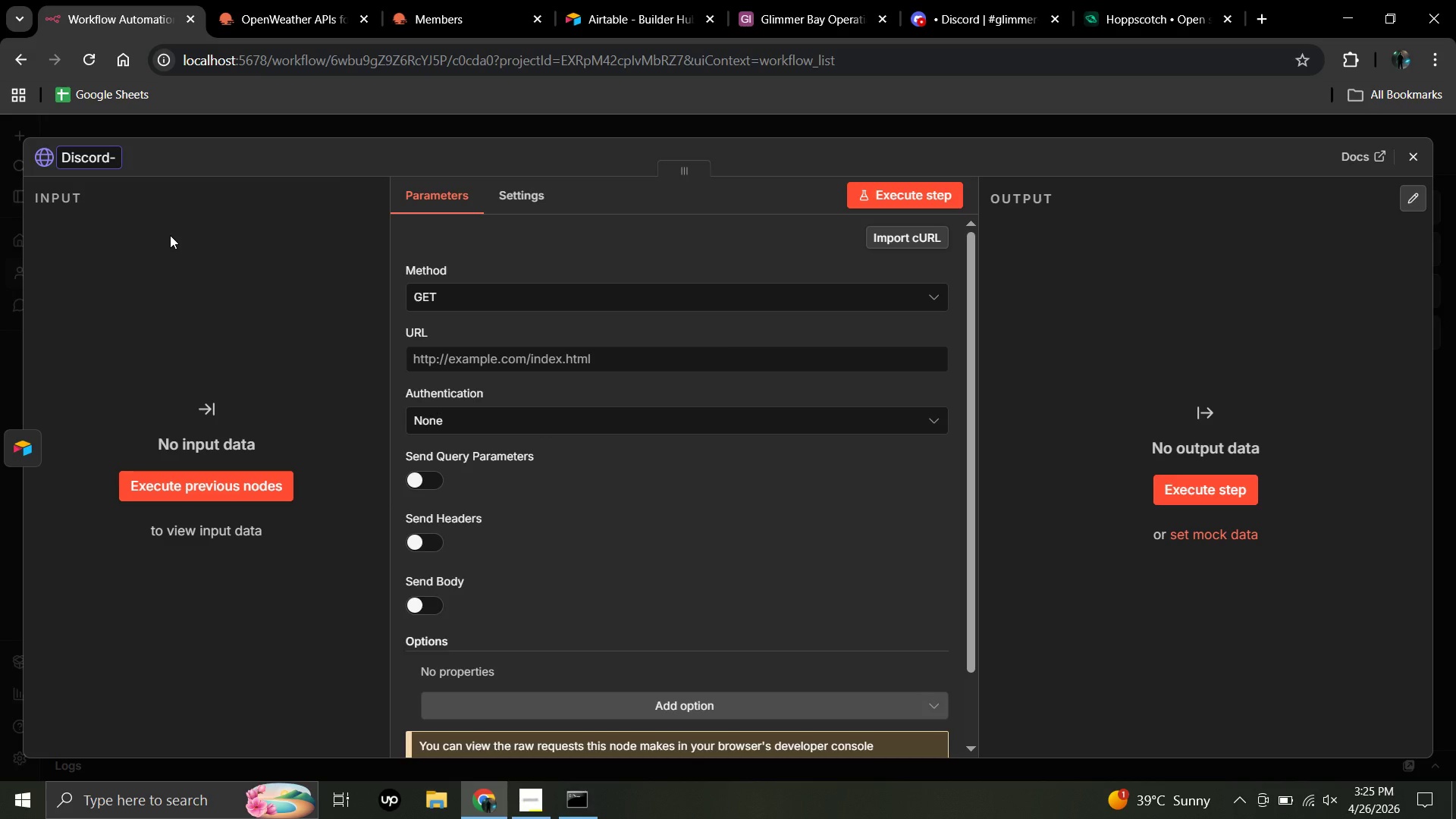 
type(Hazardous Weather a)
key(Backspace)
type(A)
 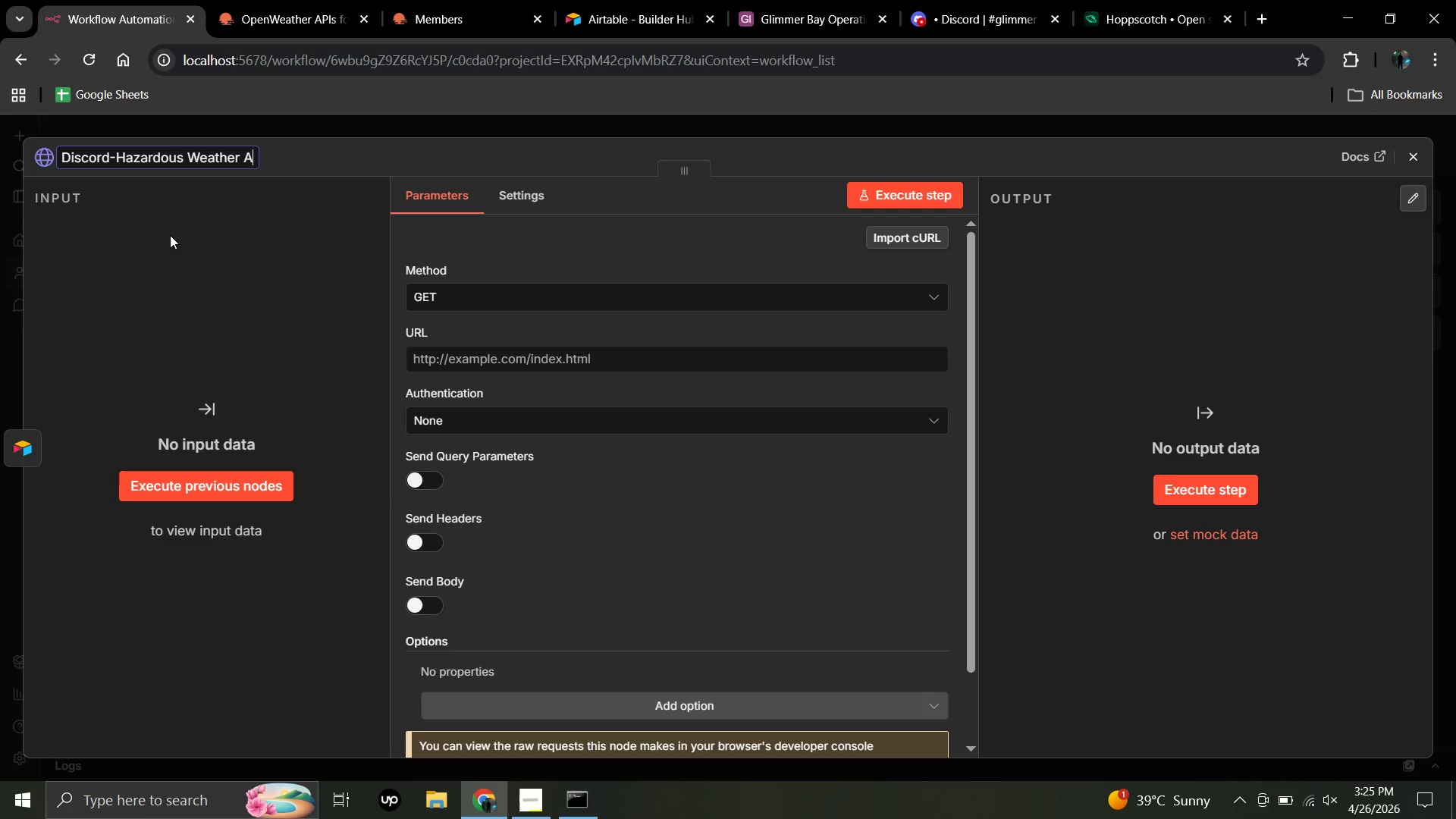 
type(lert)
 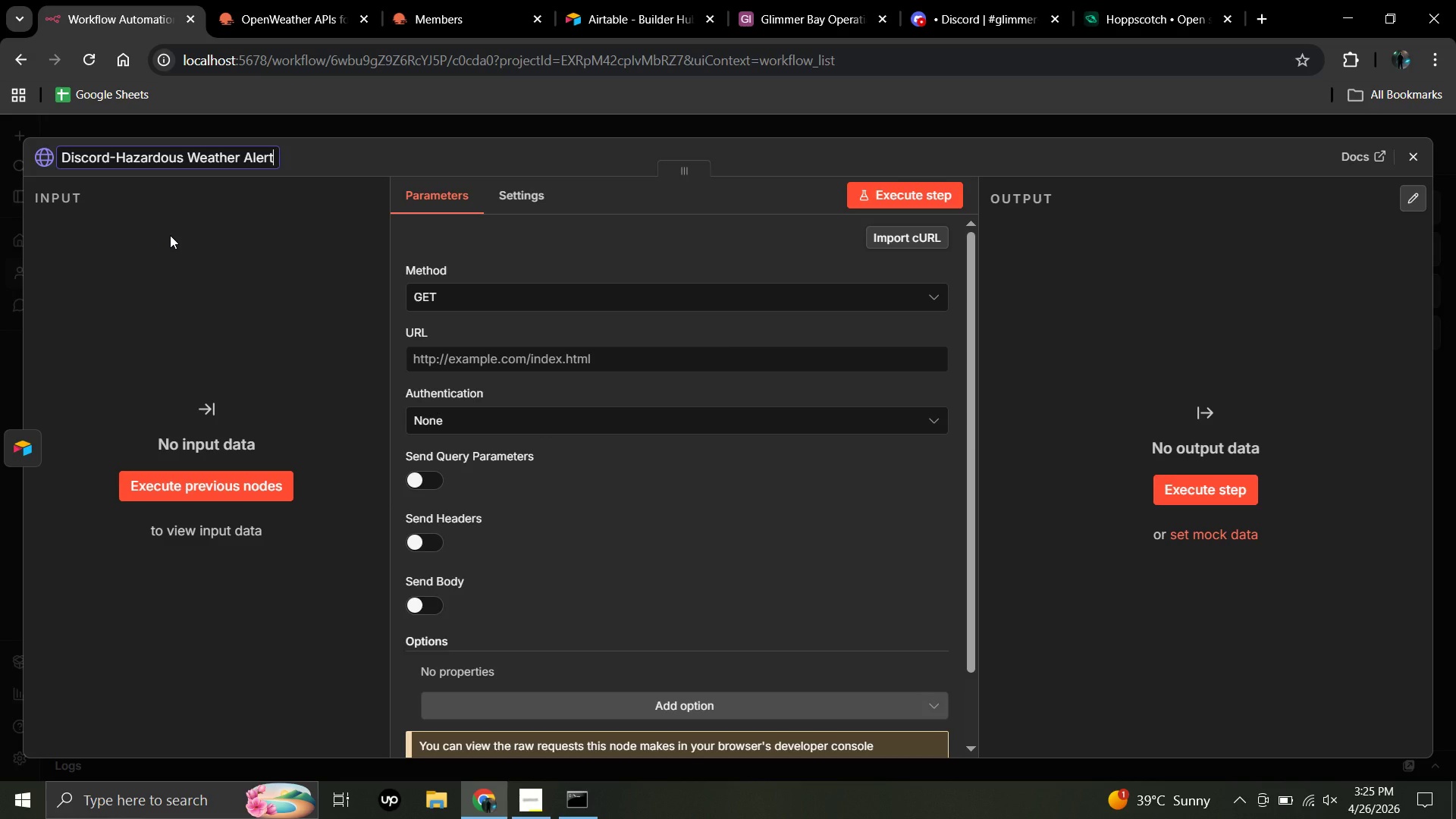 
wait(9.64)
 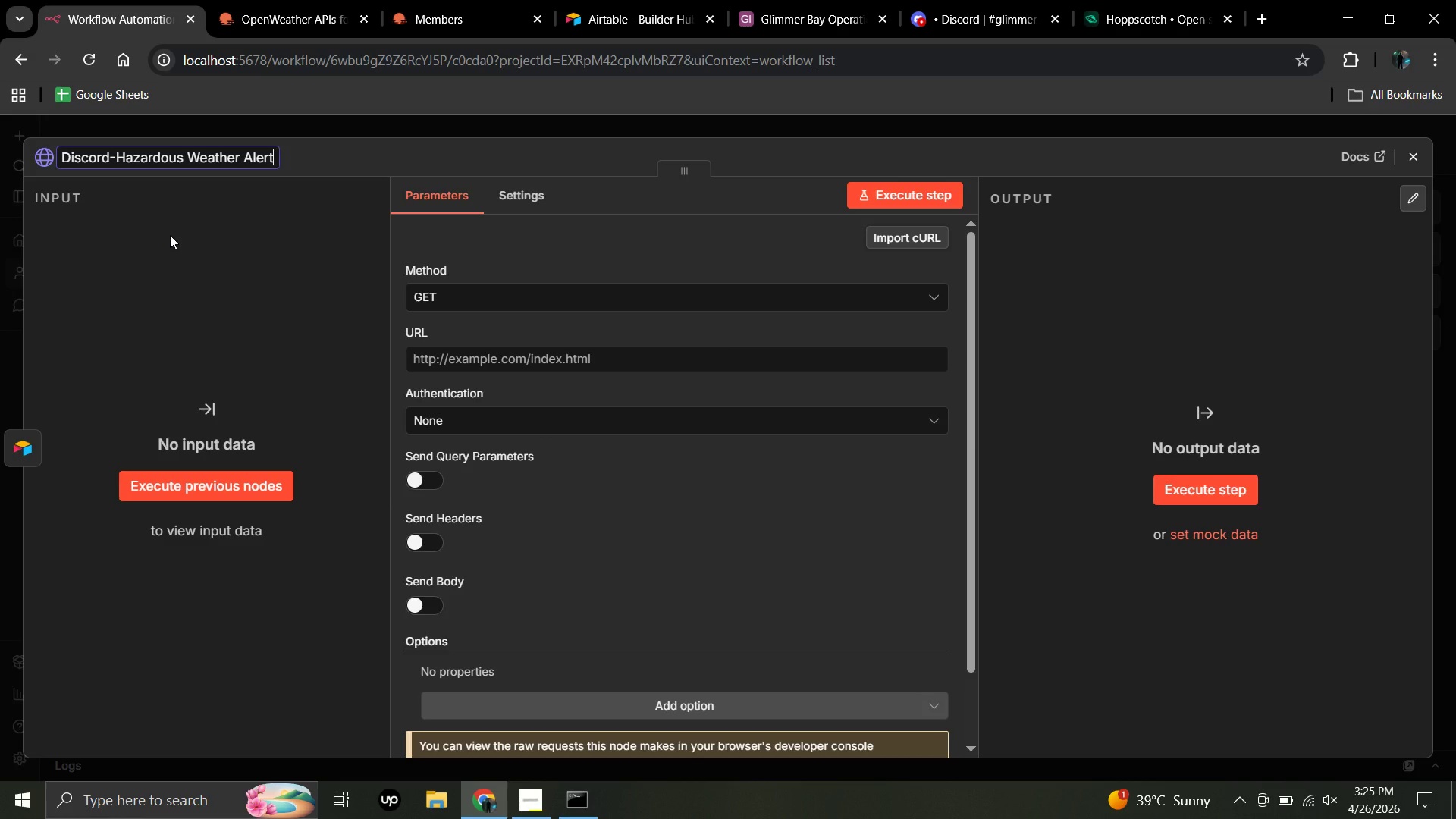 
left_click([475, 293])
 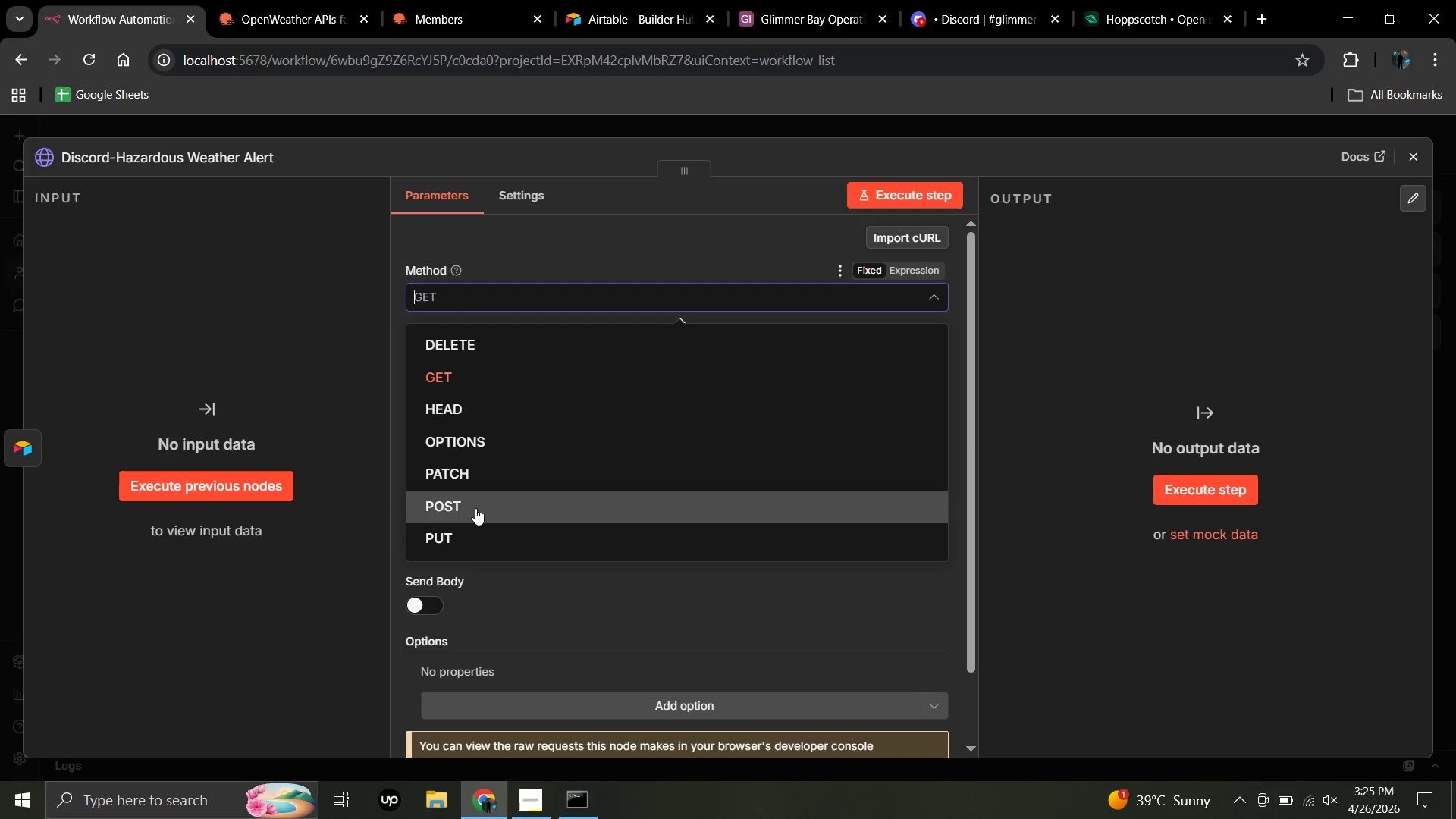 
wait(5.48)
 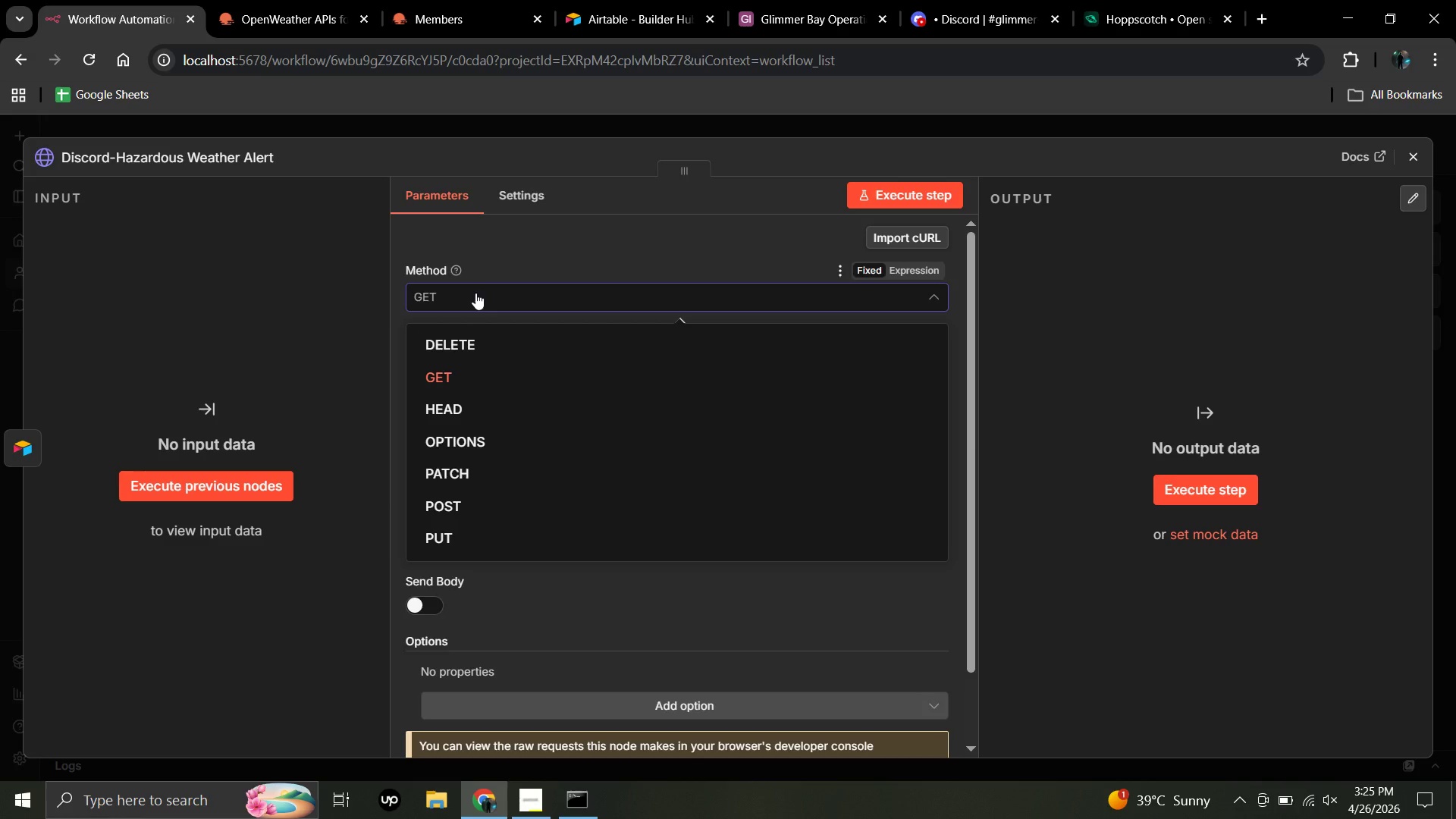 
left_click([475, 508])
 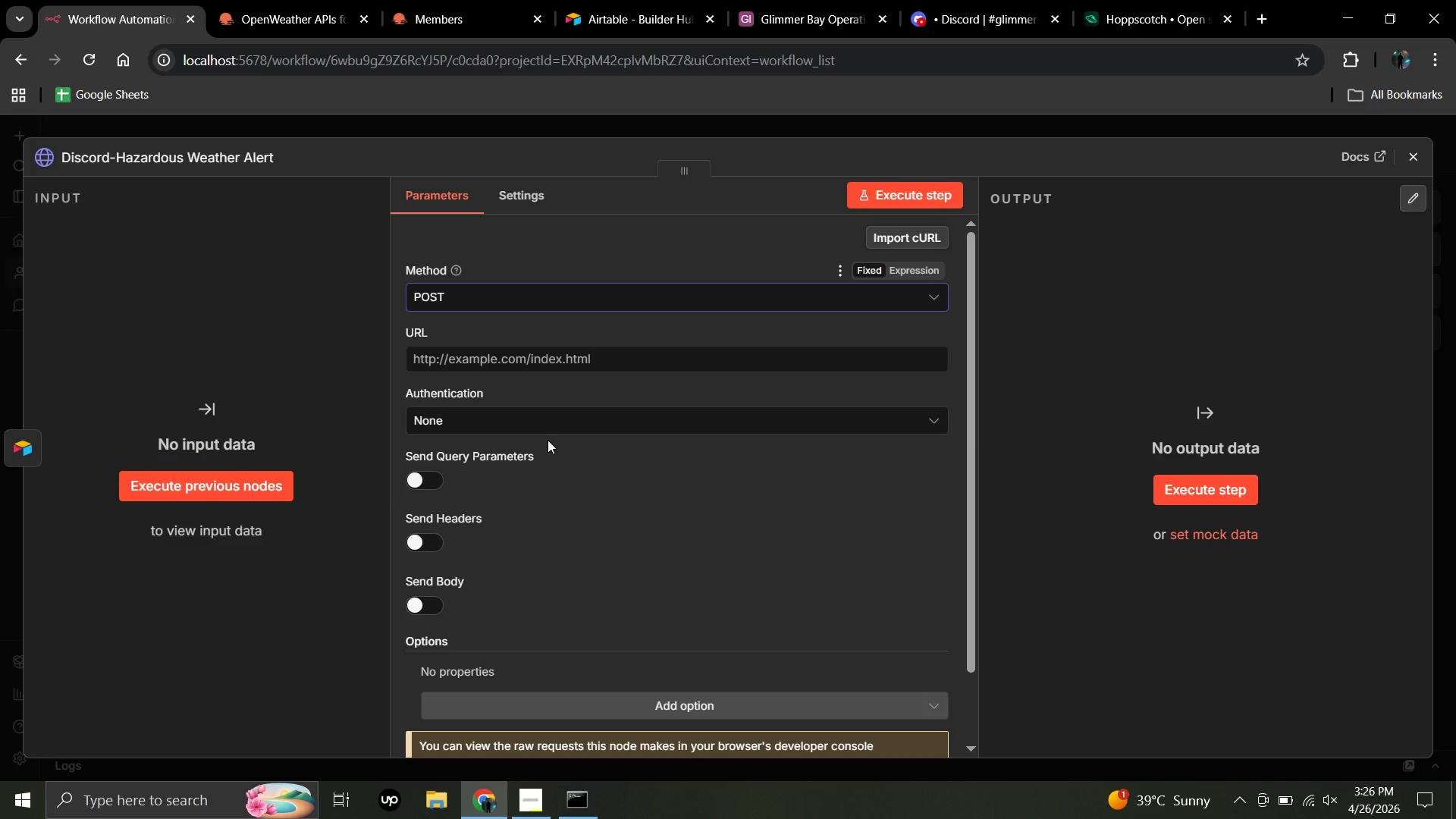 
wait(13.97)
 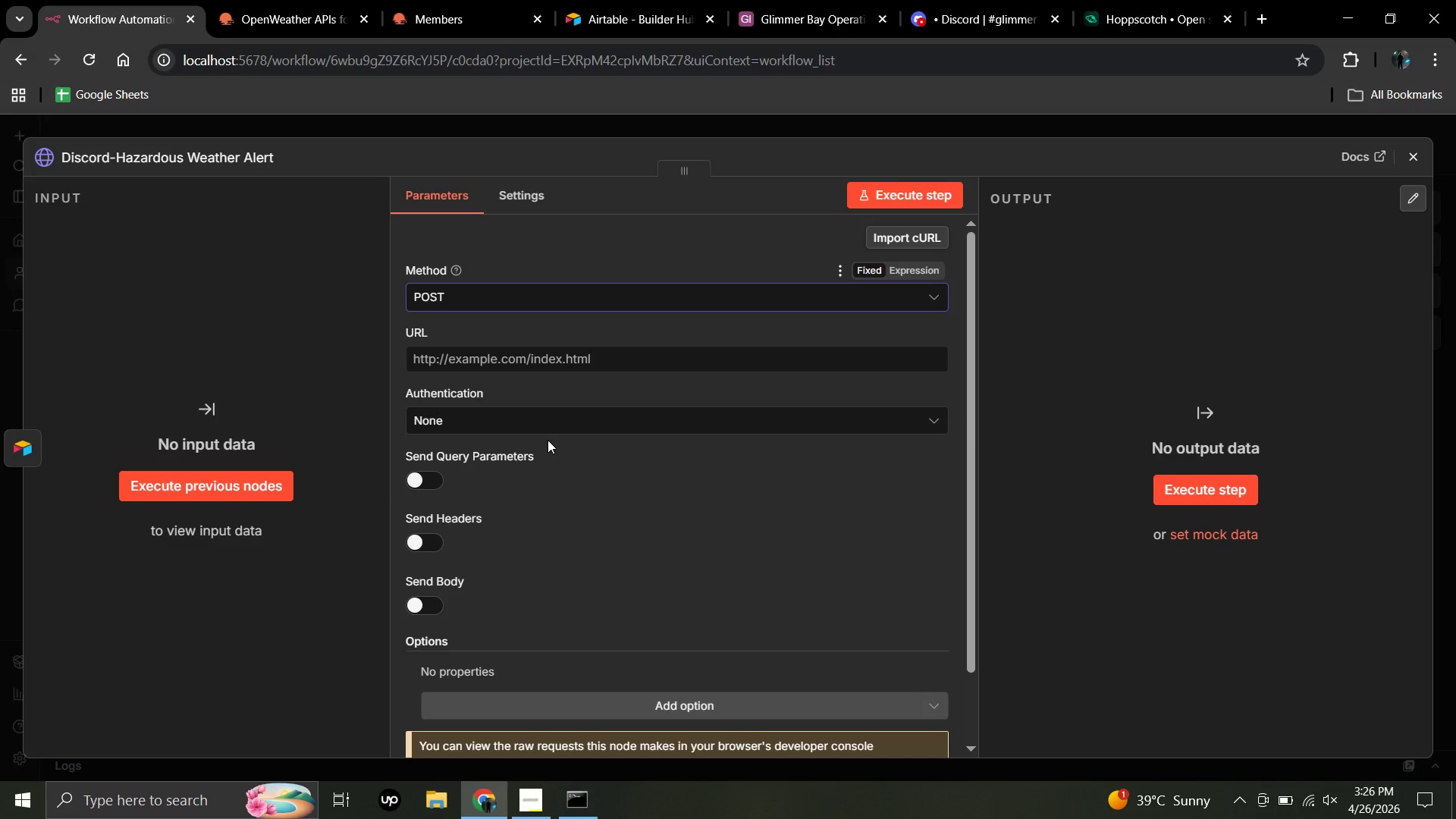 
left_click([975, 14])
 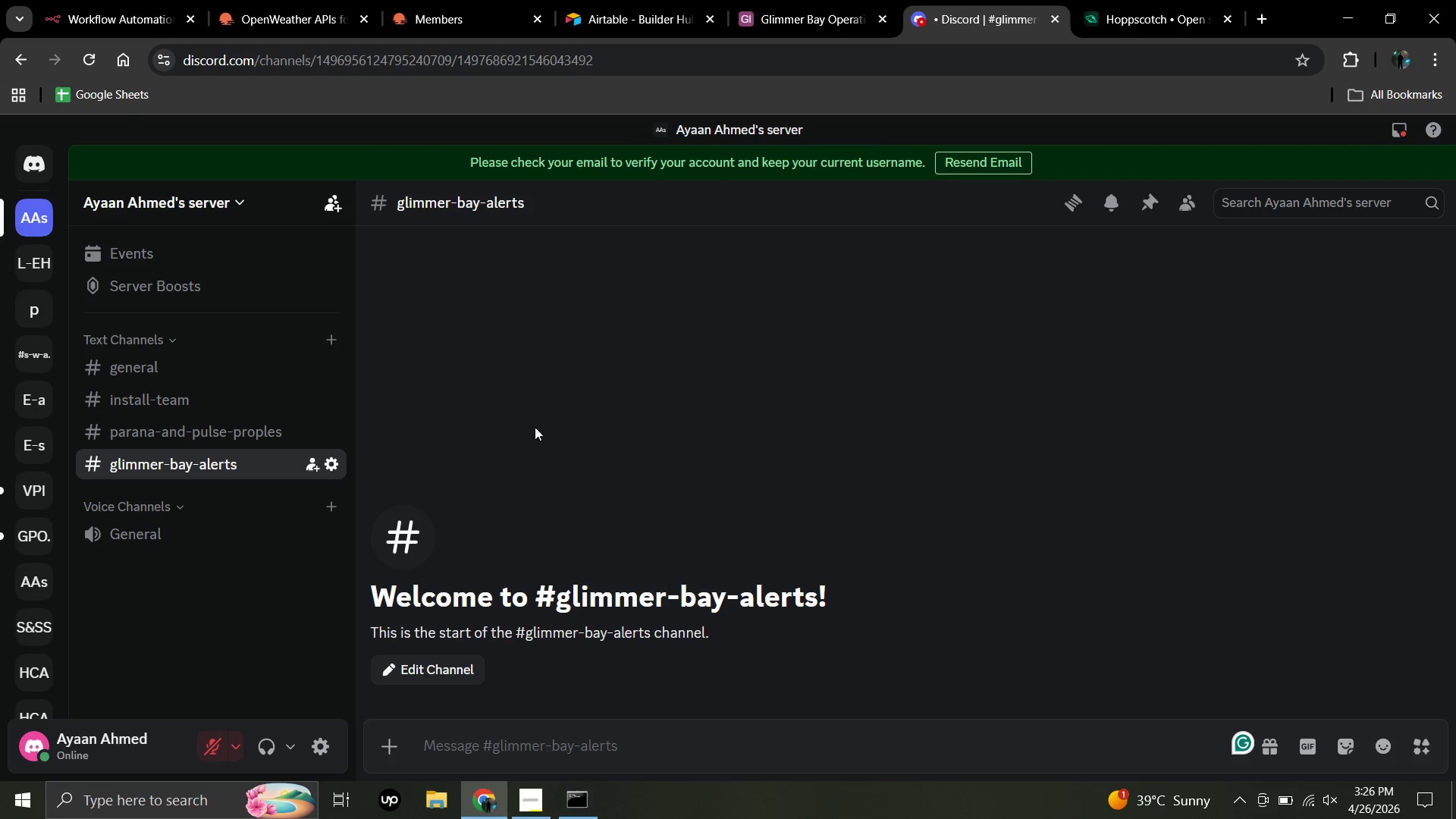 
wait(9.59)
 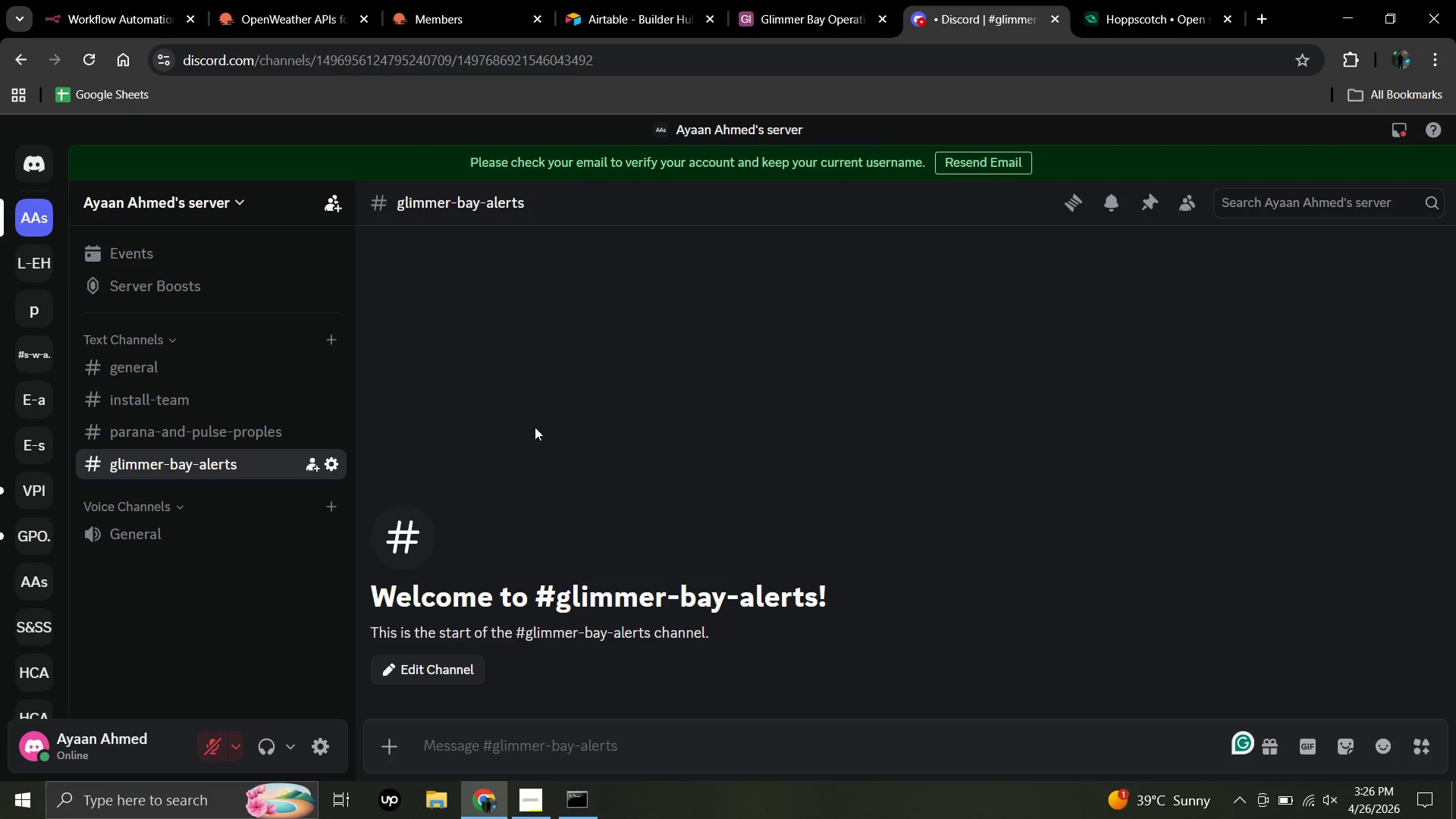 
left_click([334, 463])
 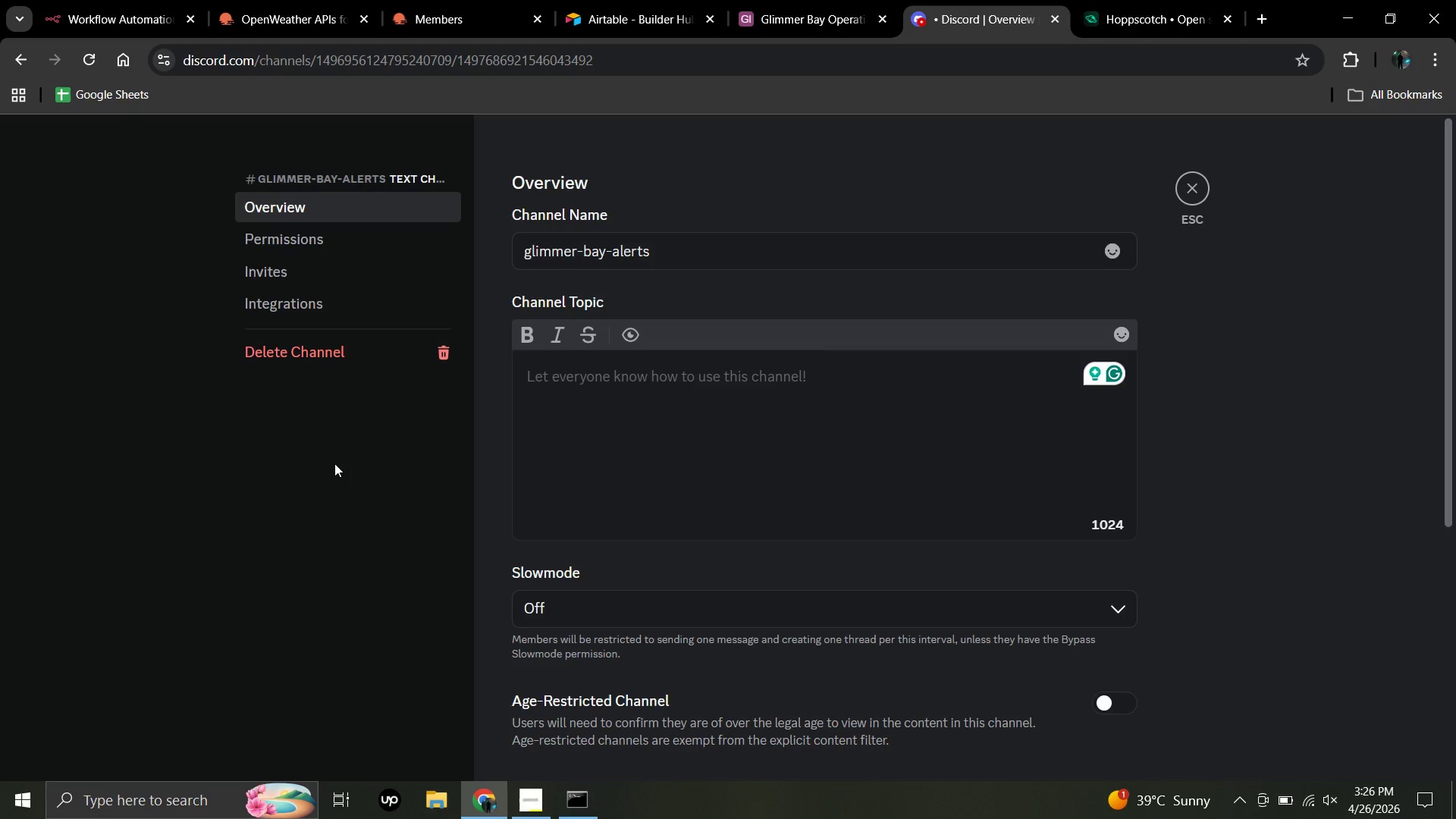 
wait(10.66)
 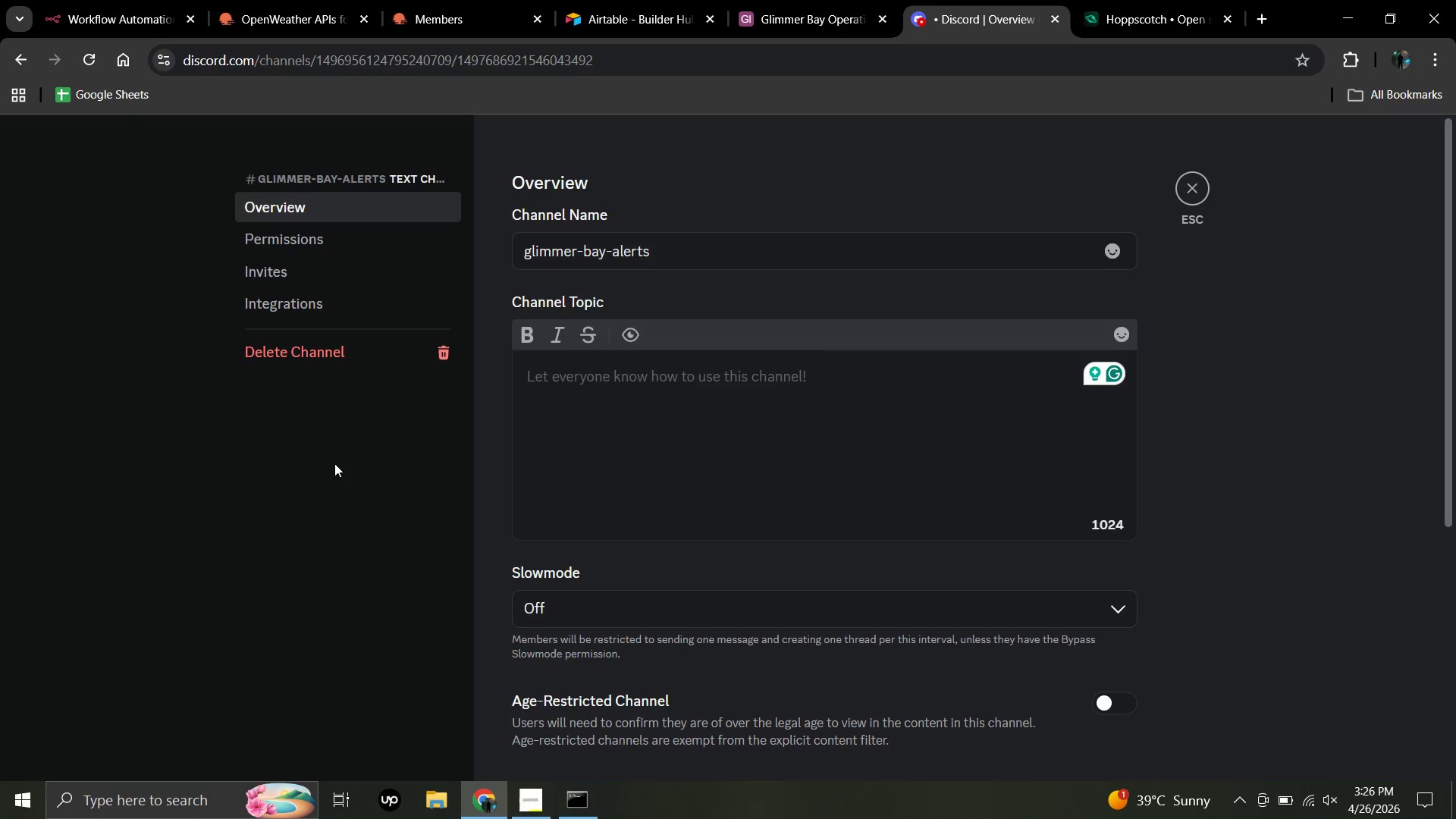 
left_click([425, 306])
 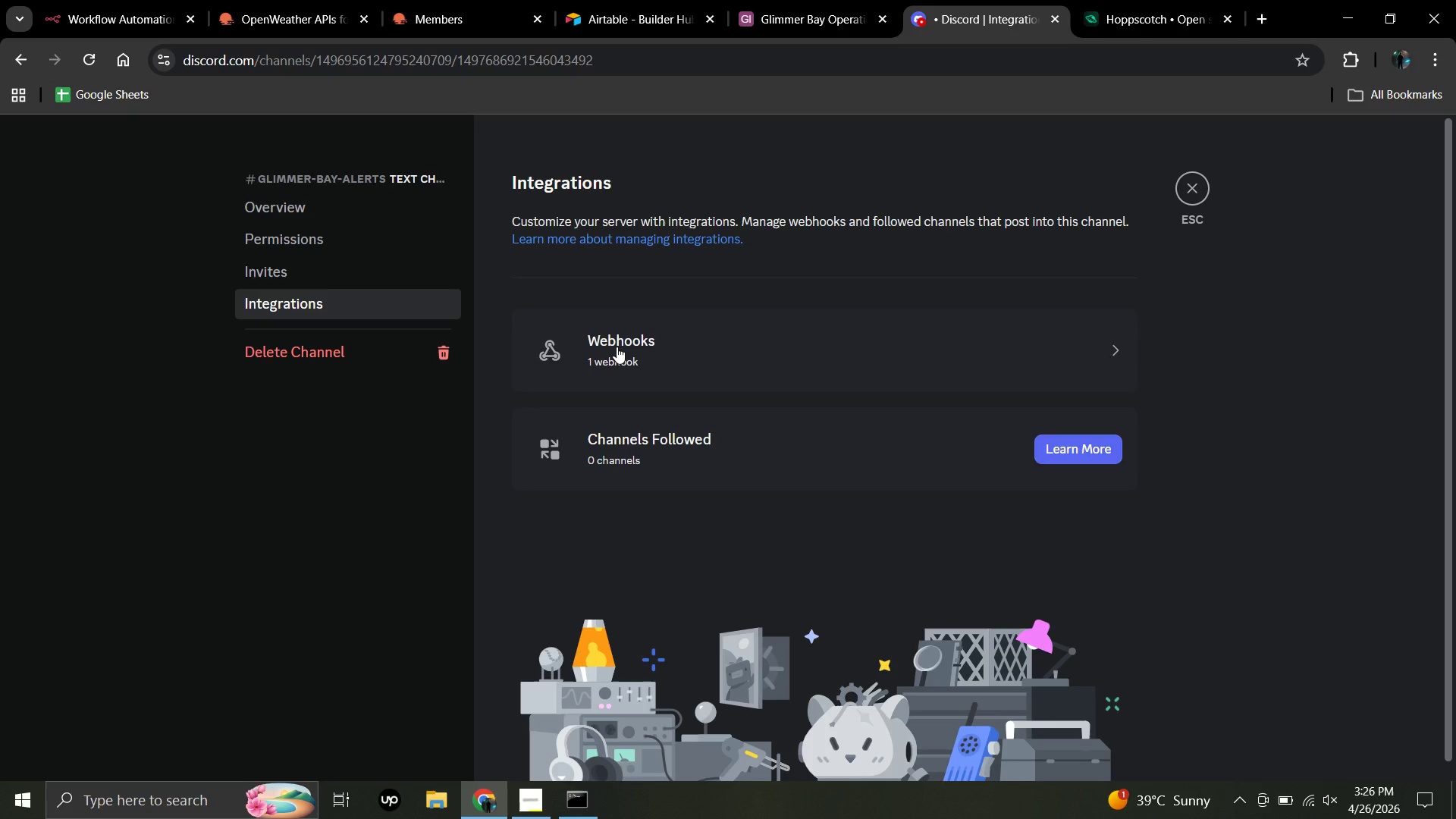 
wait(6.34)
 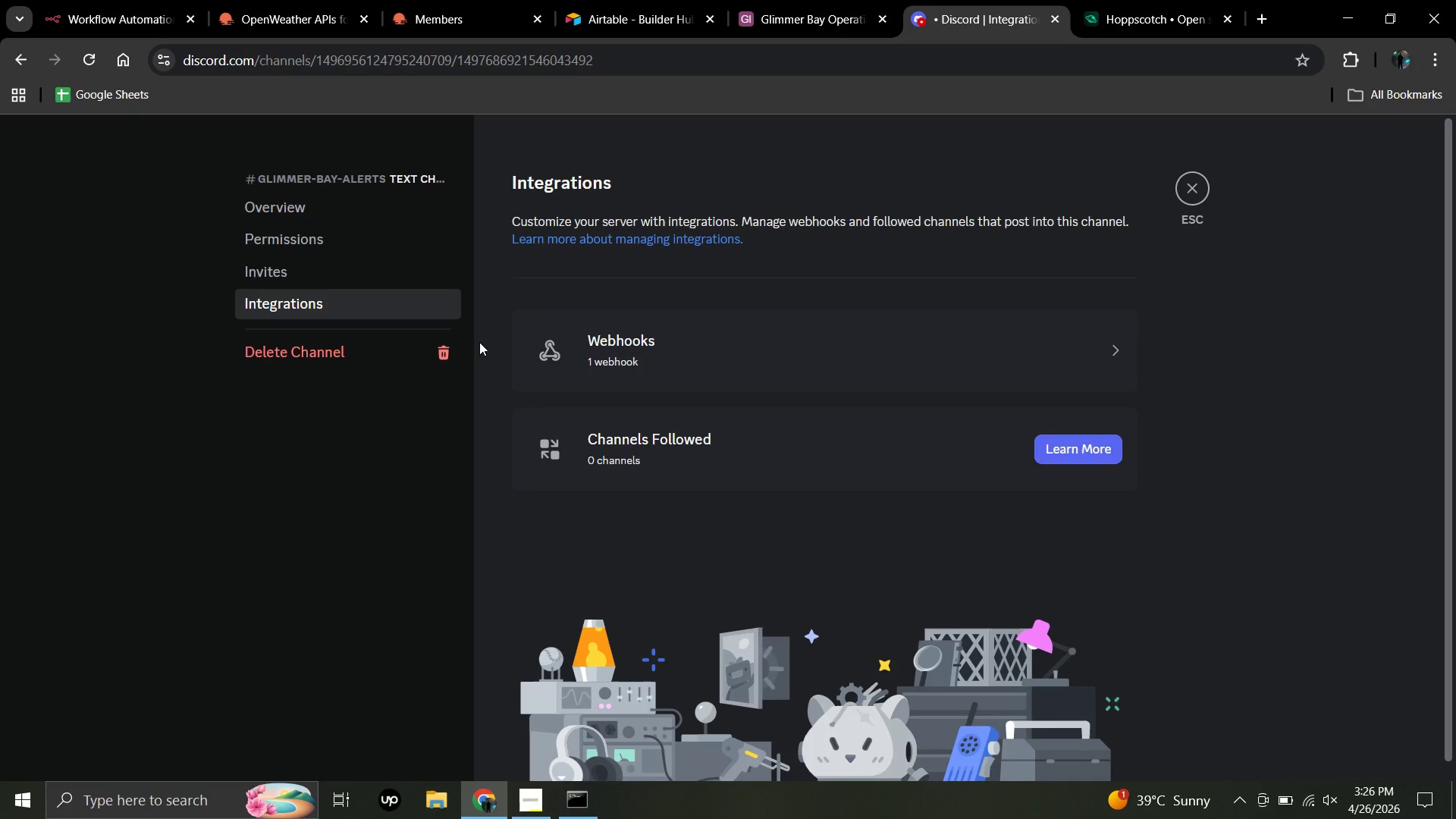 
double_click([617, 347])
 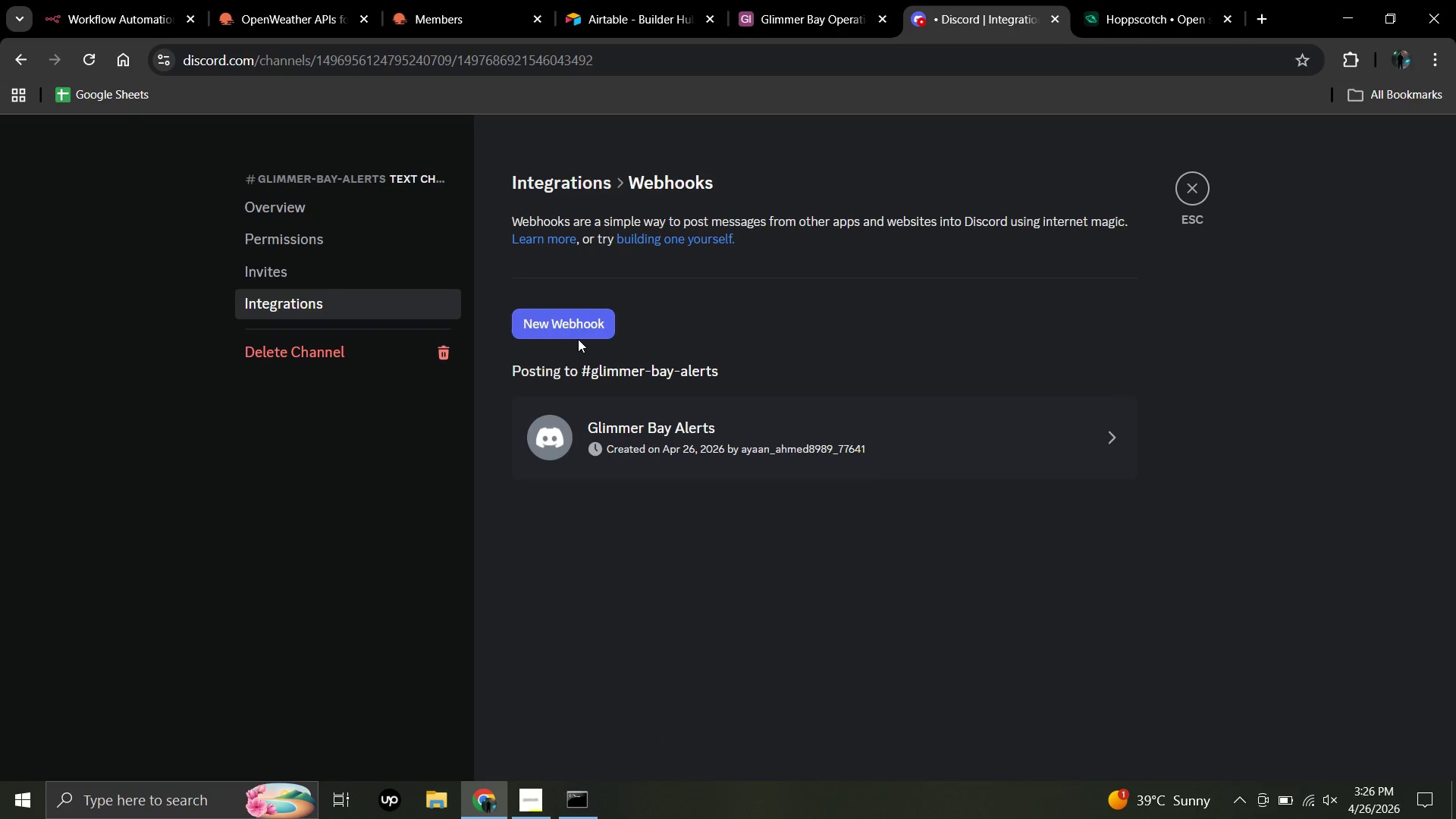 
wait(9.08)
 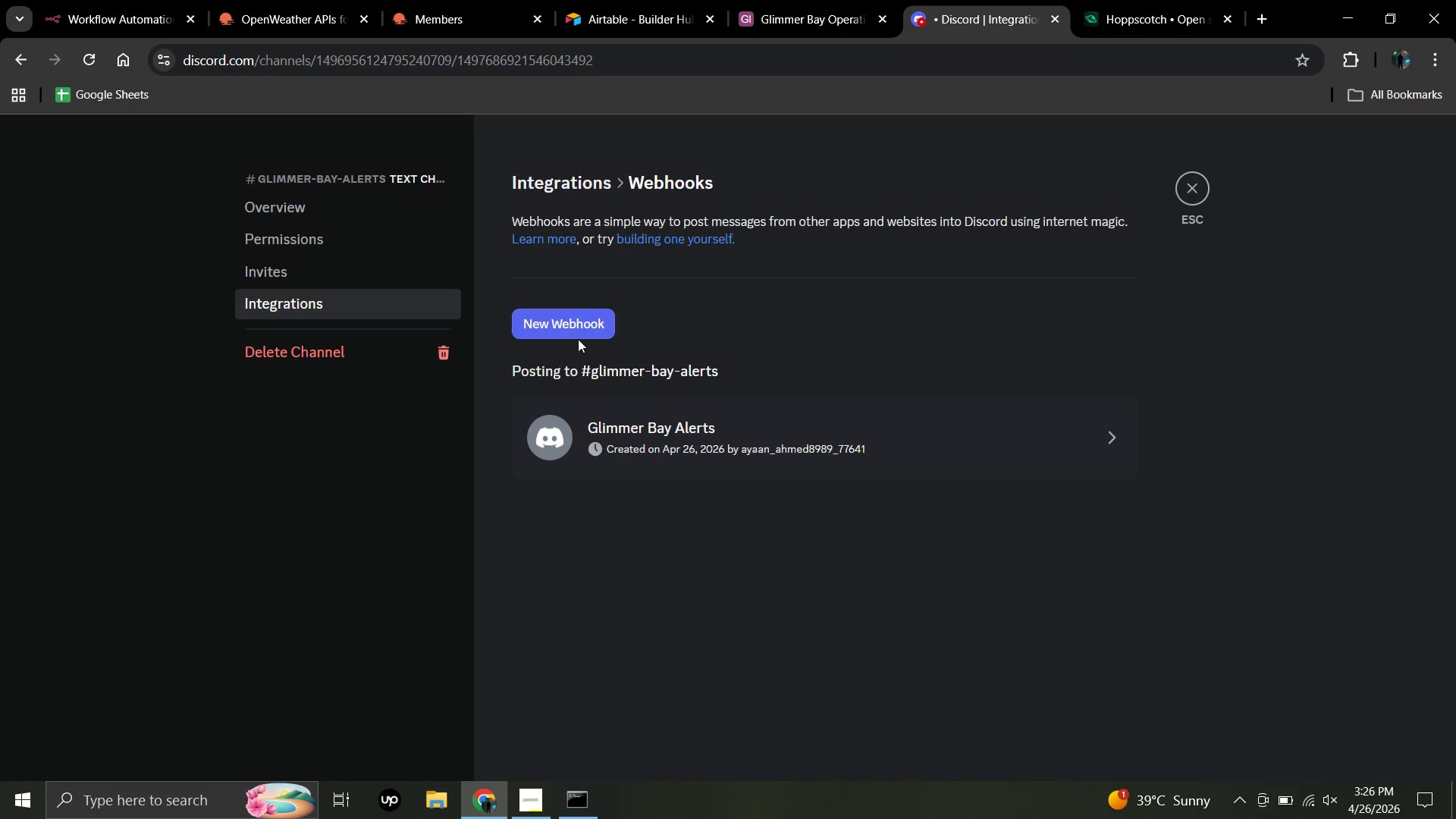 
left_click_drag(start_coordinate=[781, 446], to_coordinate=[785, 447])
 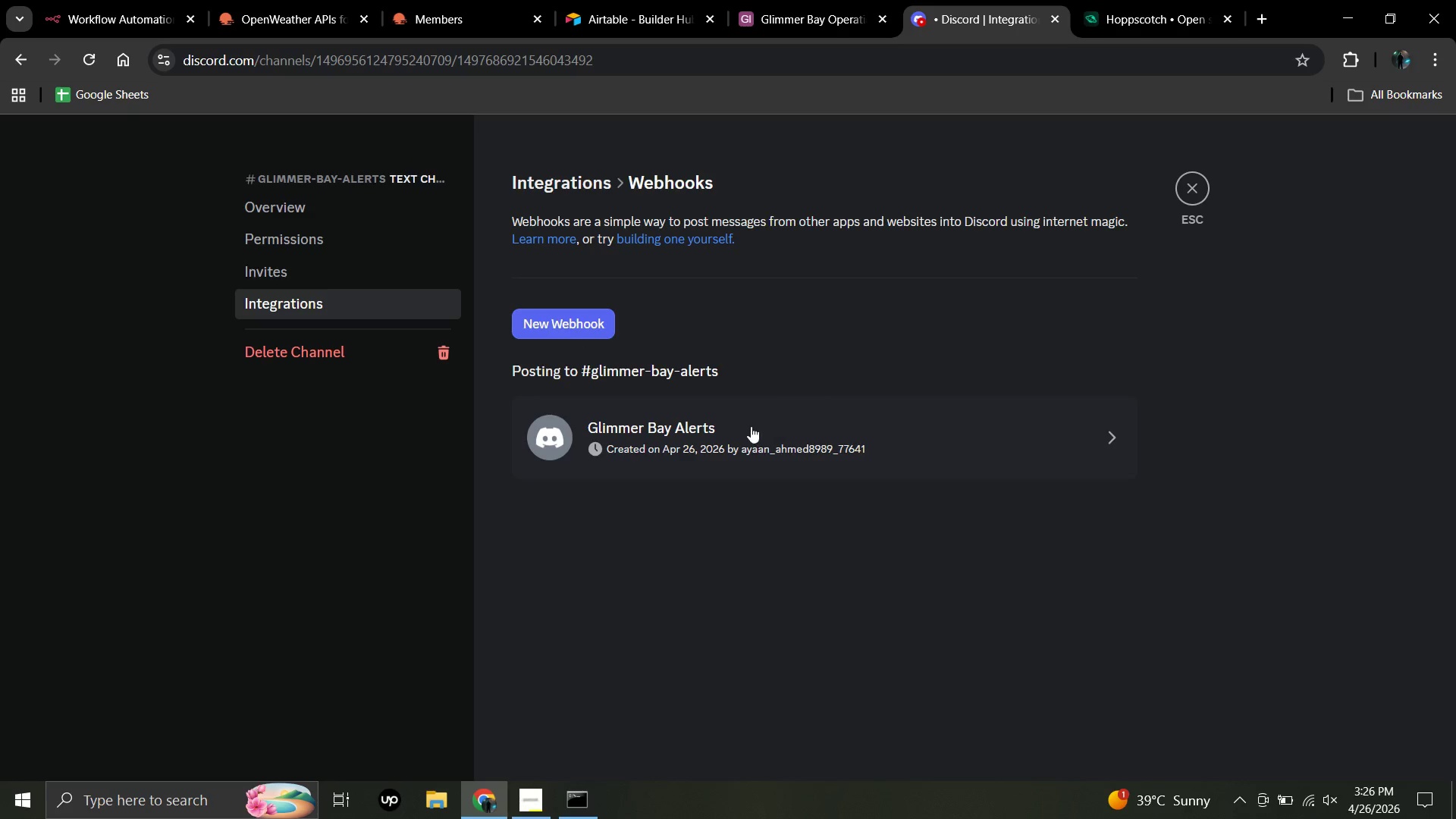 
double_click([785, 447])
 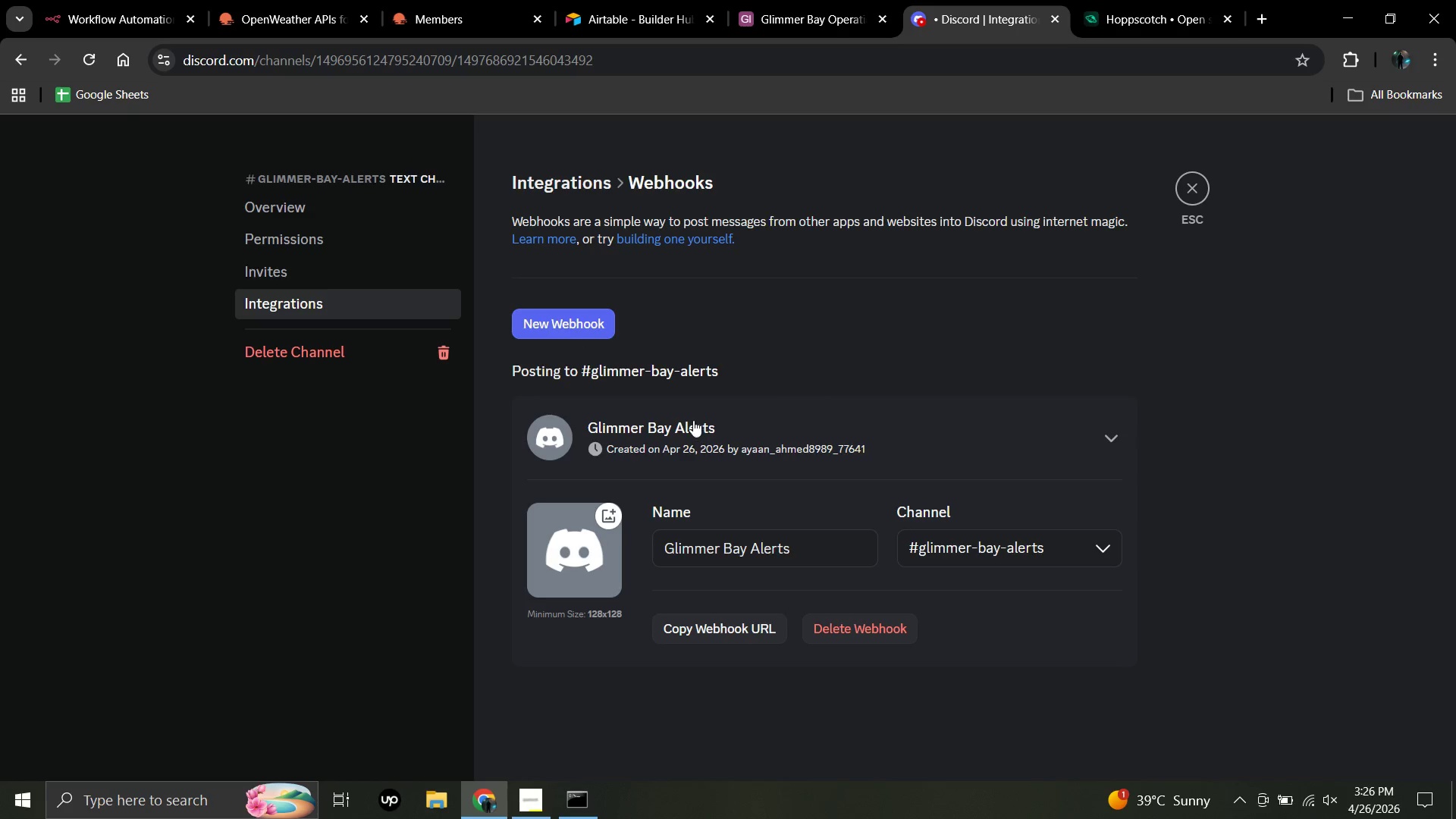 
left_click([715, 436])
 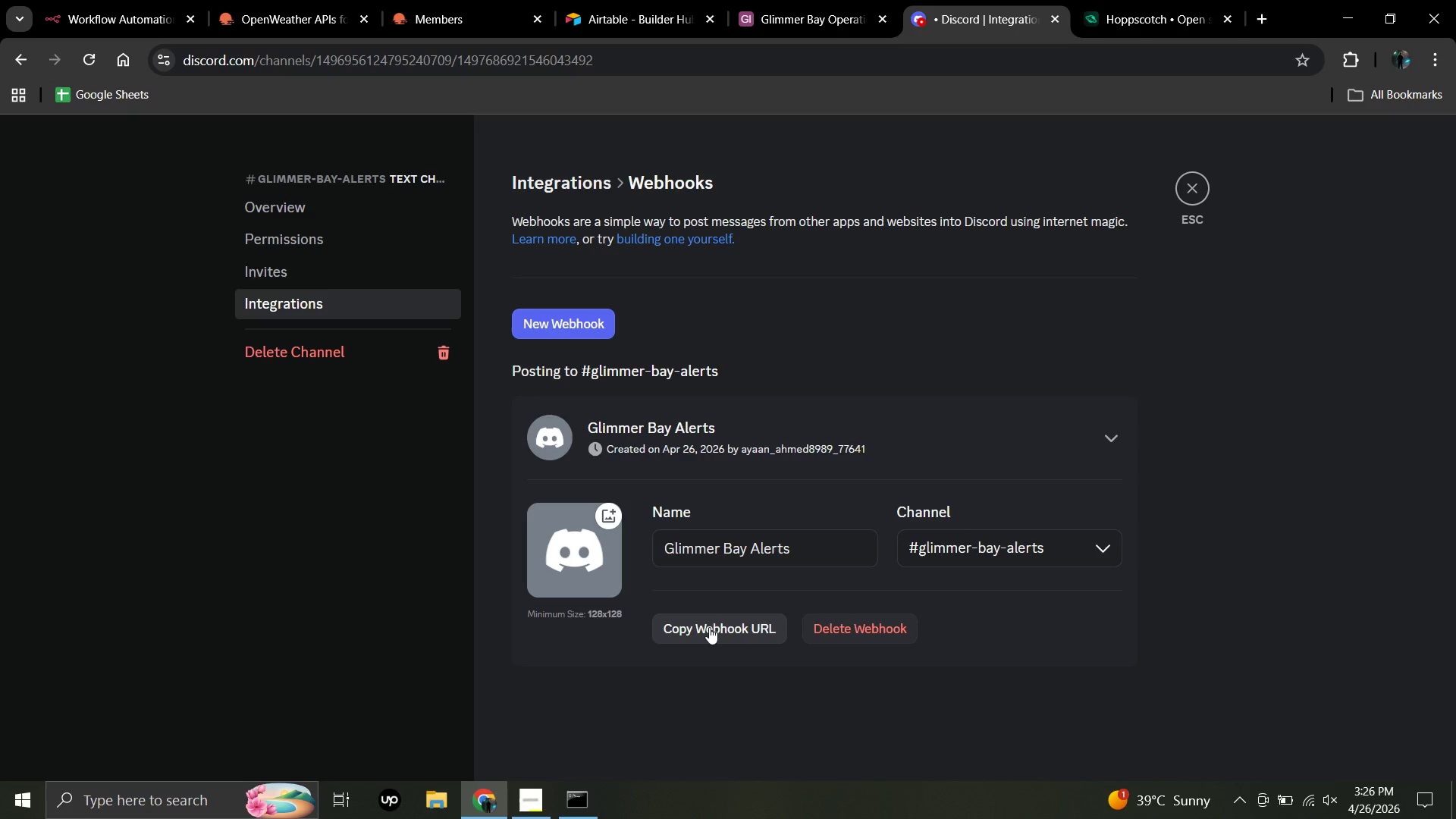 
left_click([709, 627])
 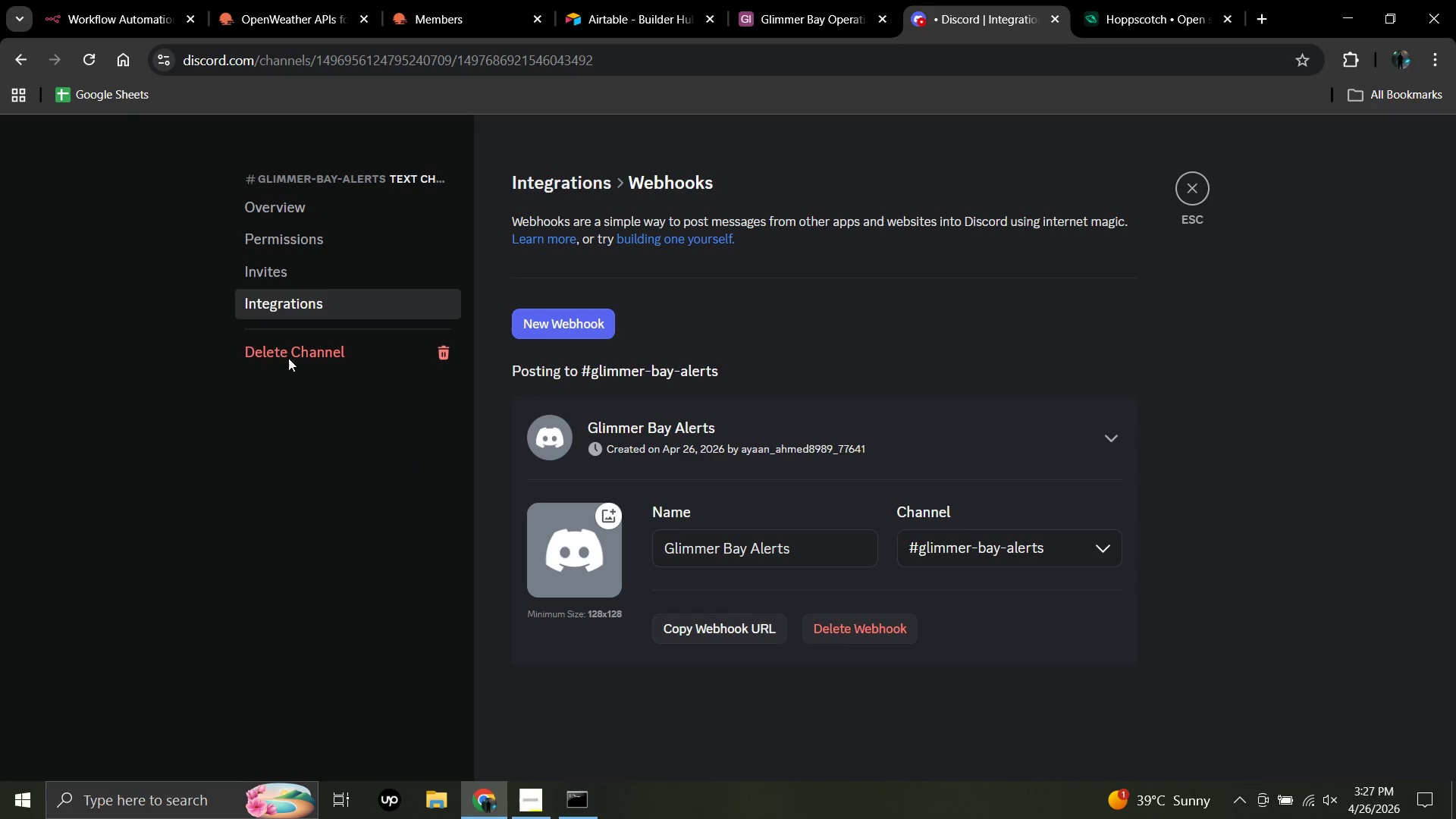 
wait(10.14)
 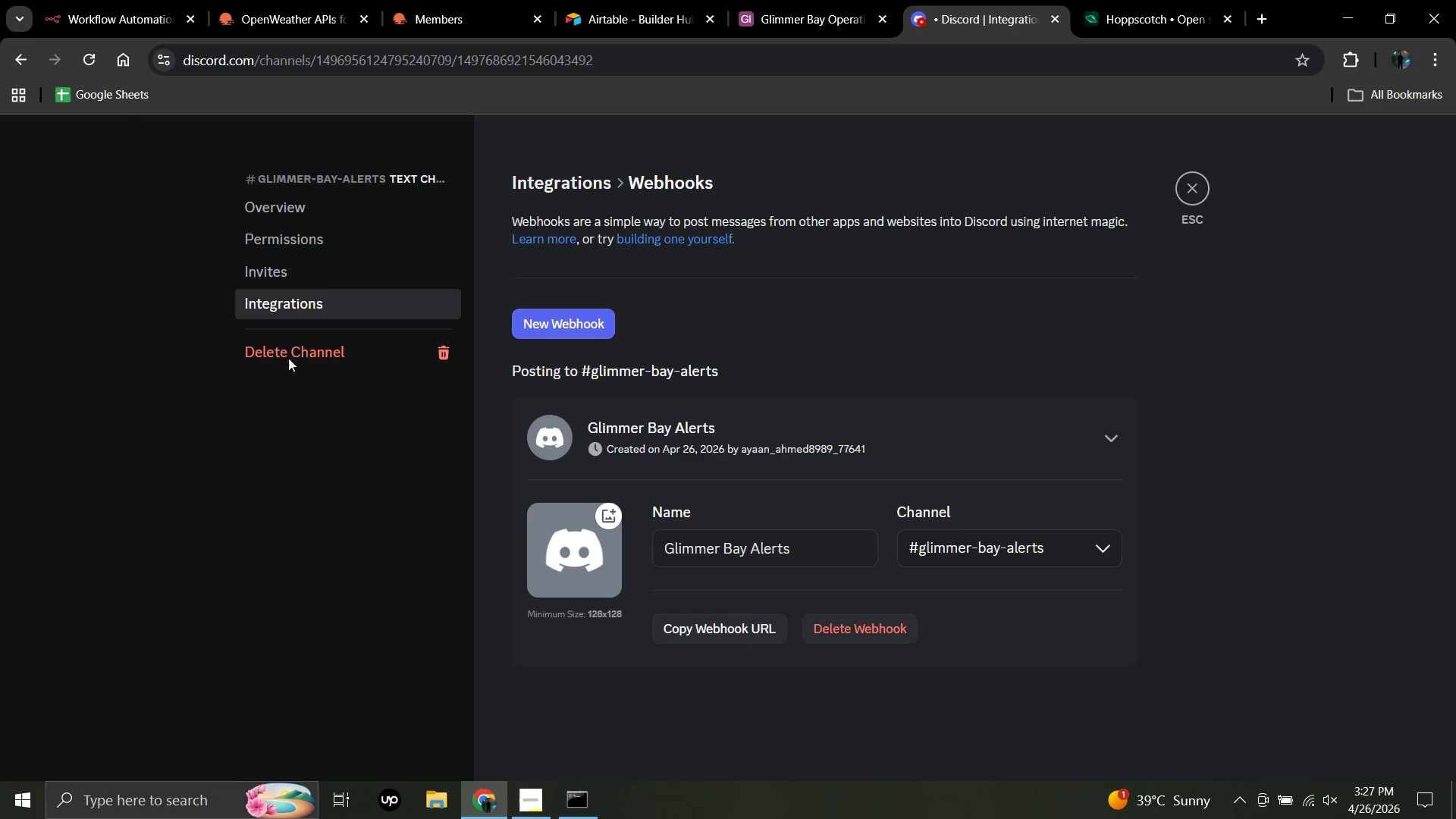 
left_click([119, 15])
 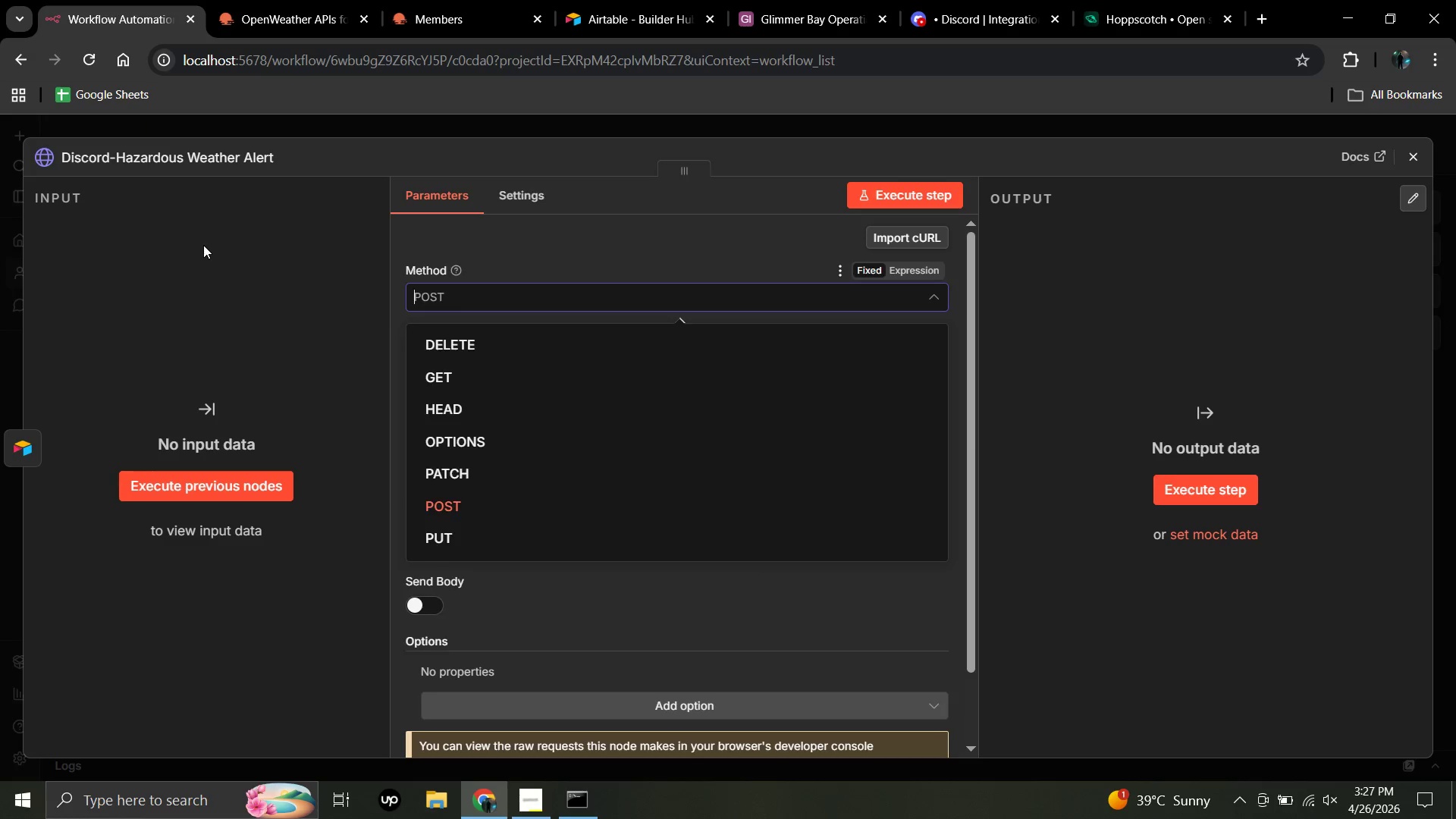 
left_click([203, 245])
 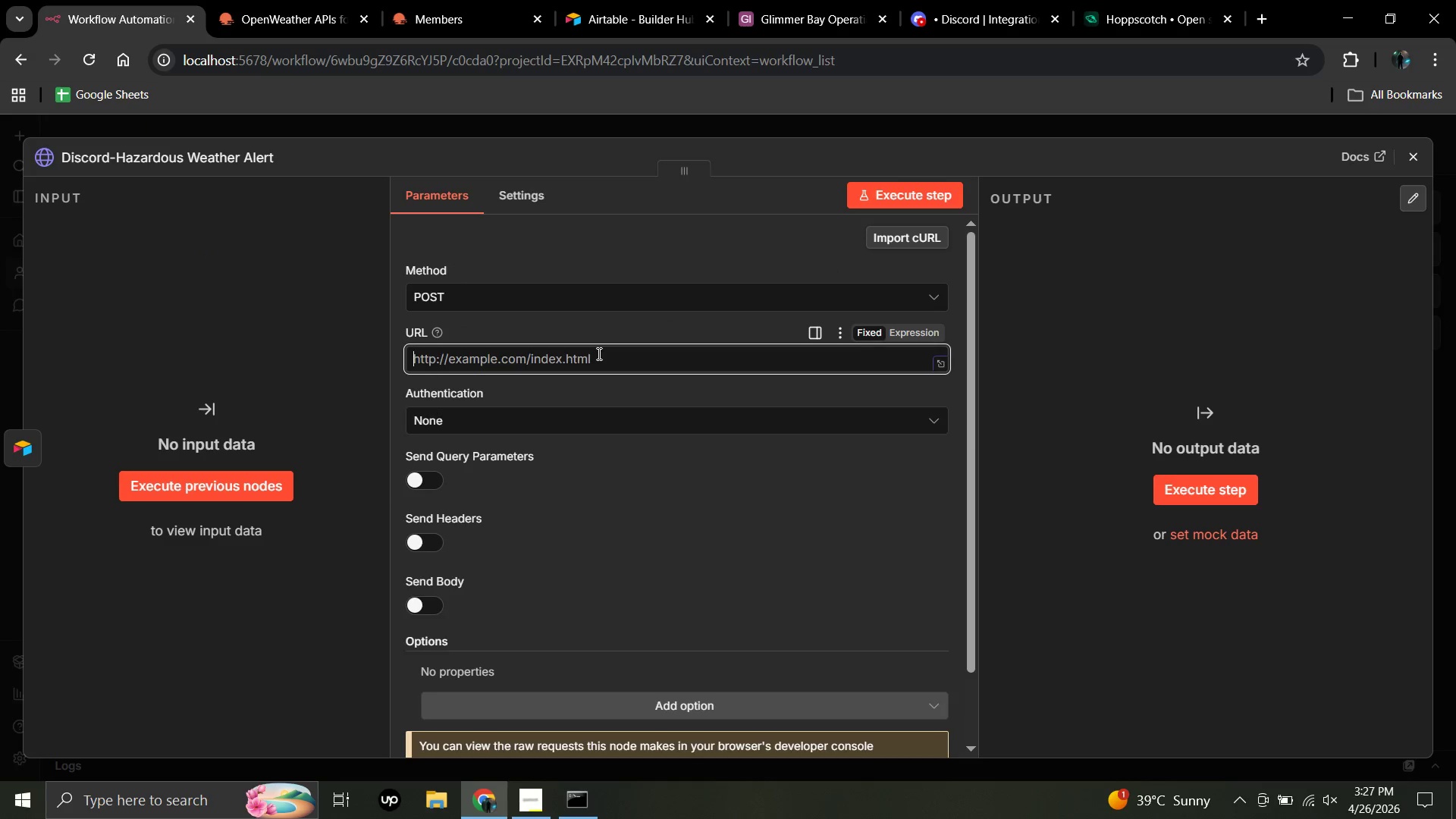 
left_click([598, 353])
 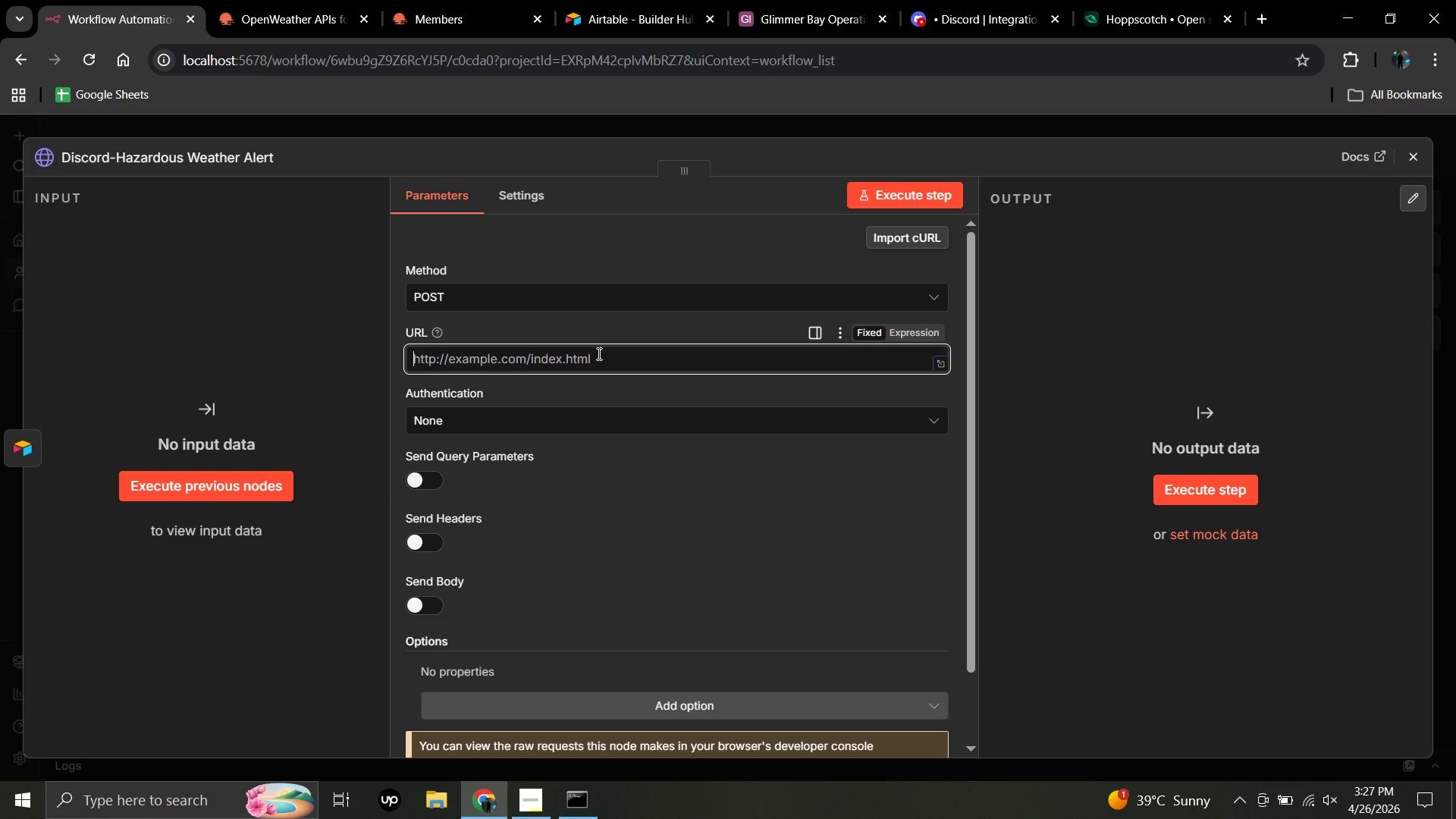 
hold_key(key=Backspace, duration=0.92)
 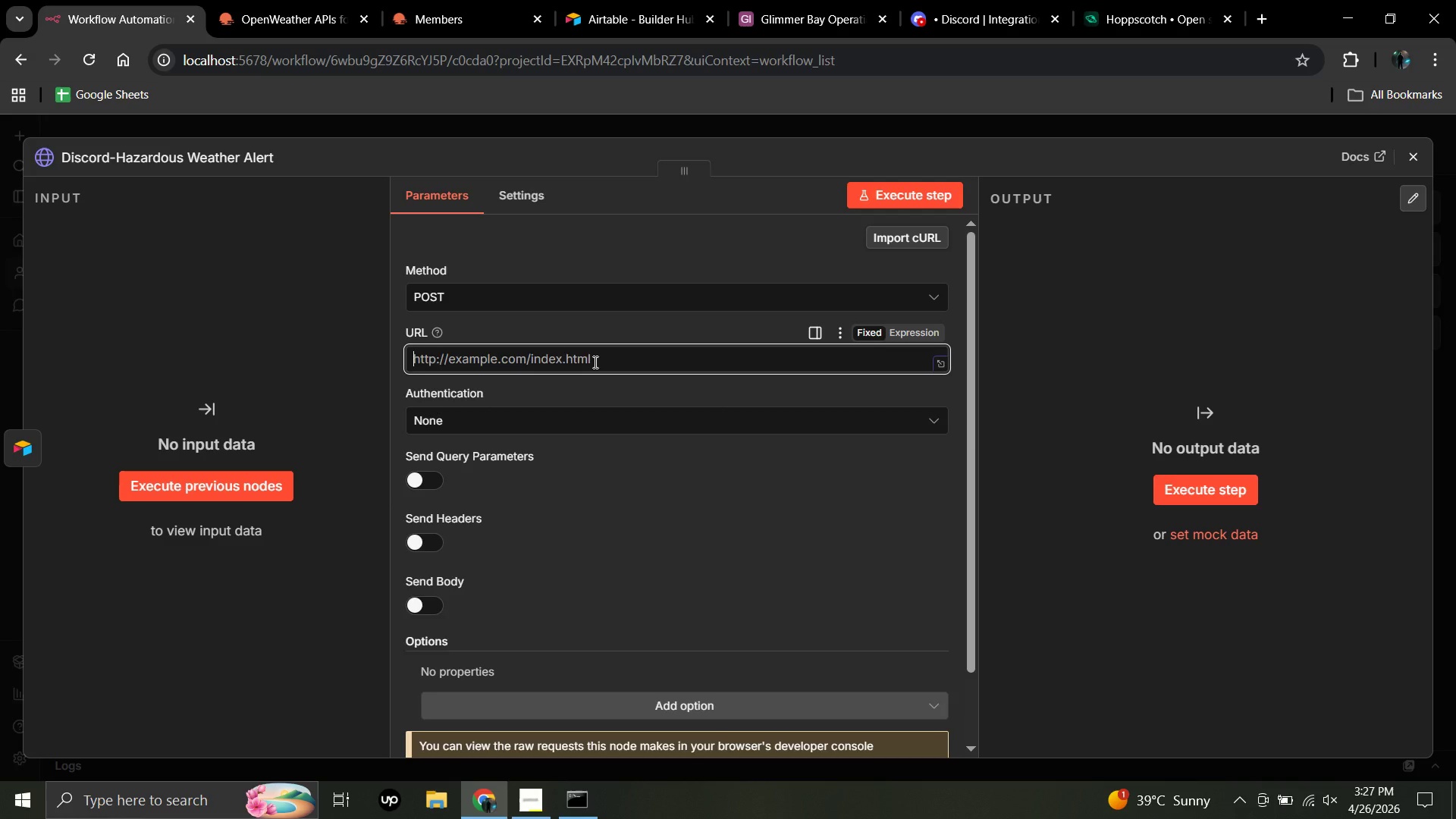 
left_click([594, 362])
 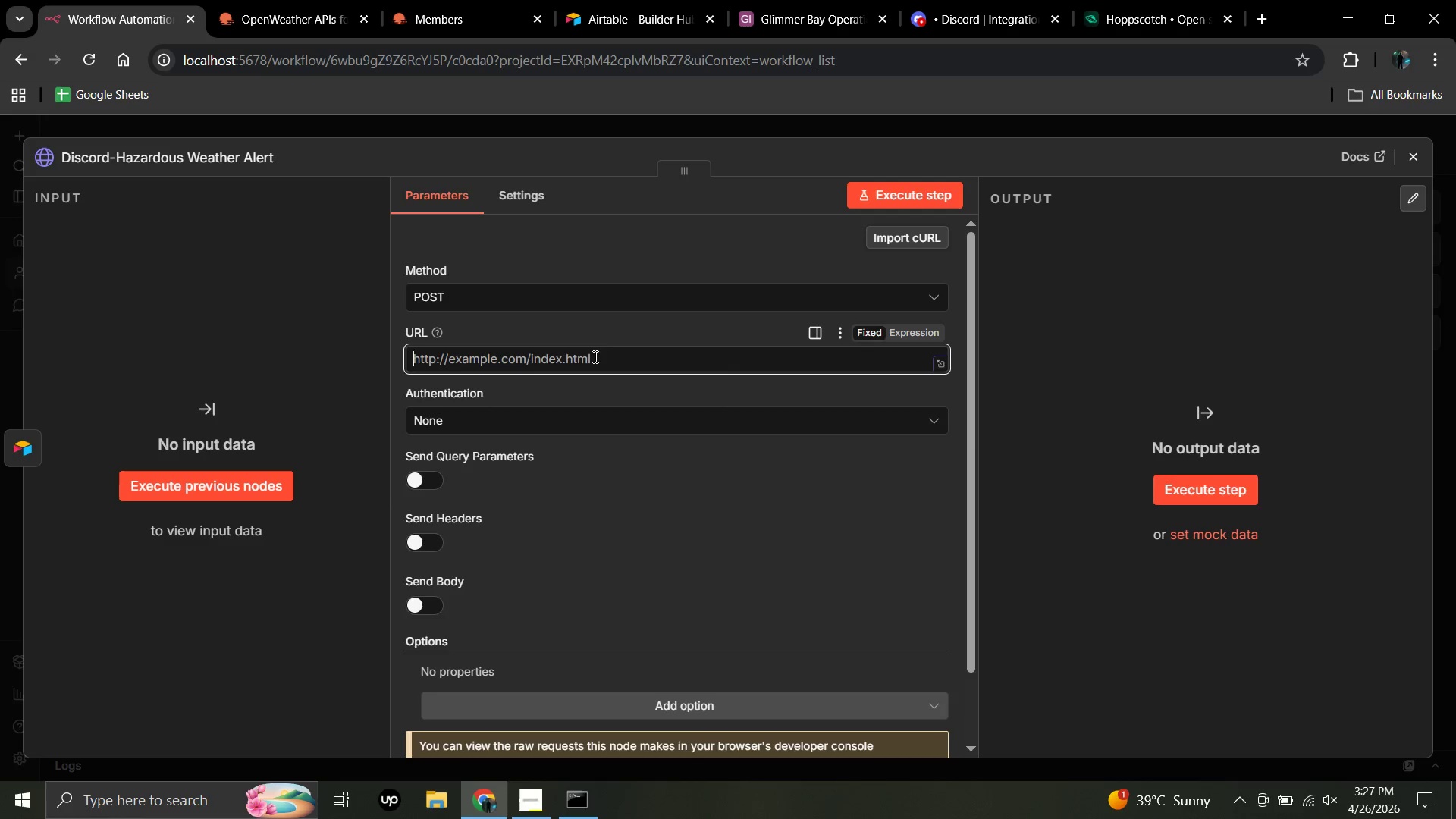 
left_click([594, 356])
 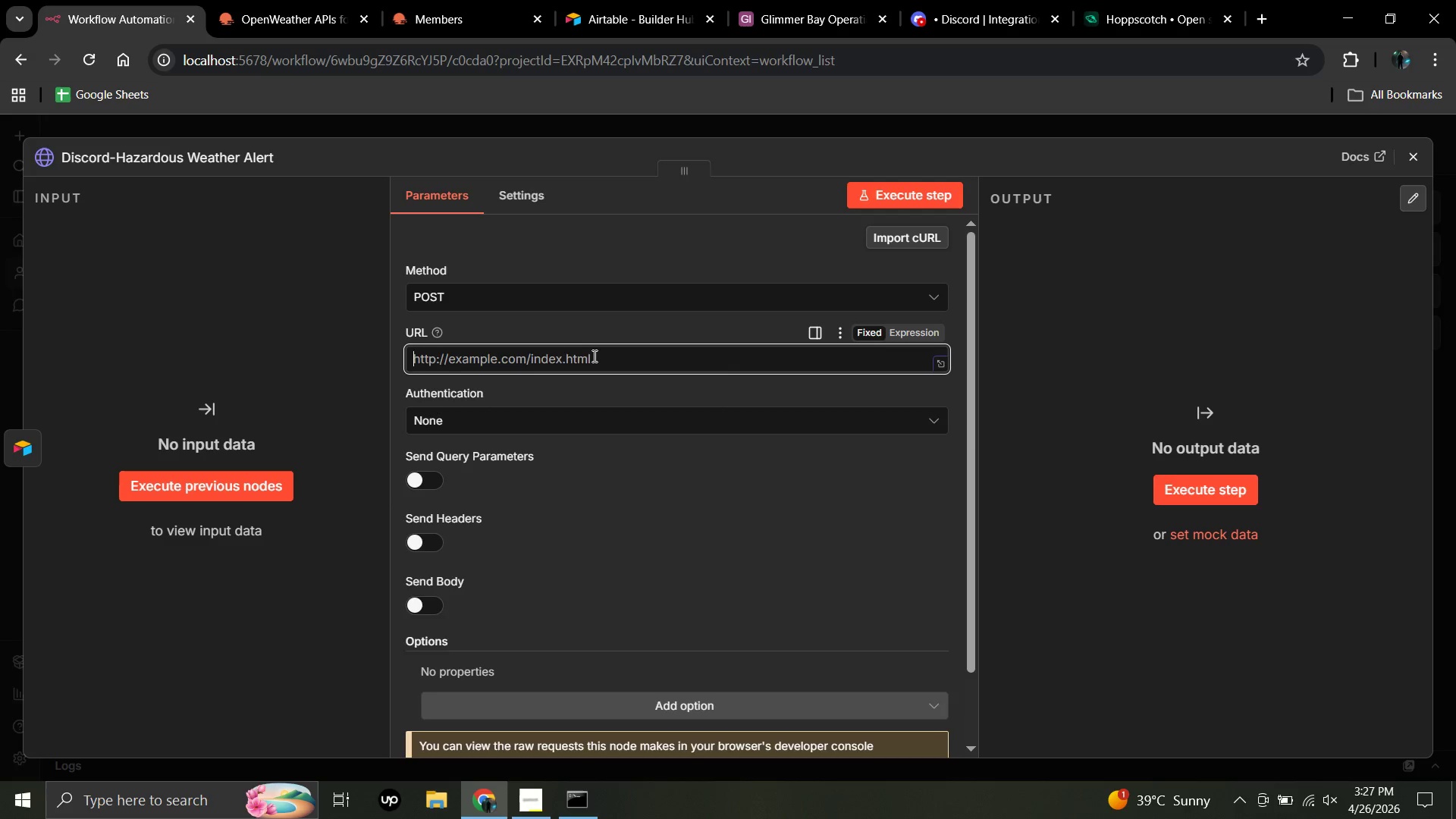 
left_click([593, 356])
 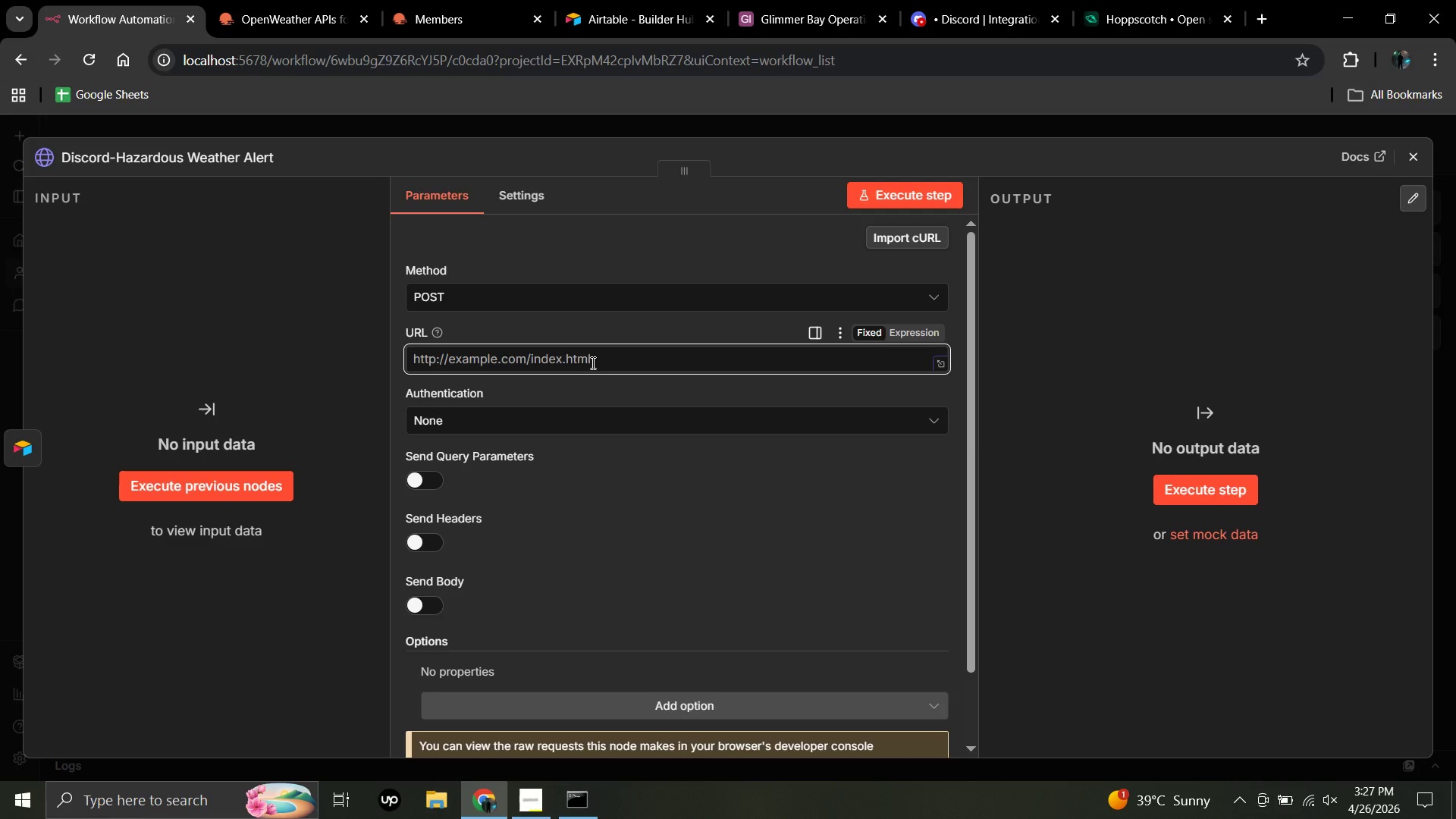 
left_click([593, 356])
 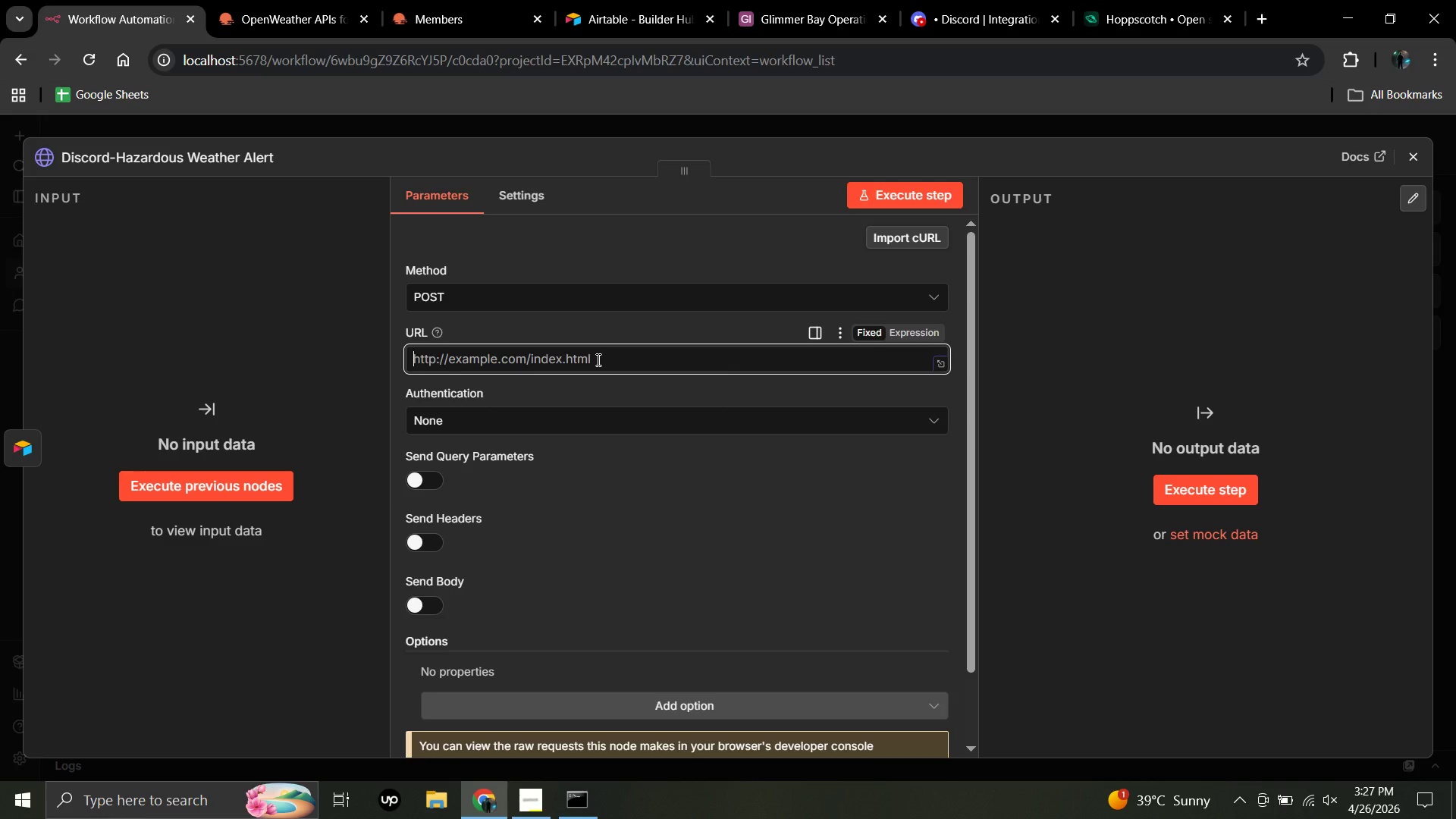 
left_click([597, 359])
 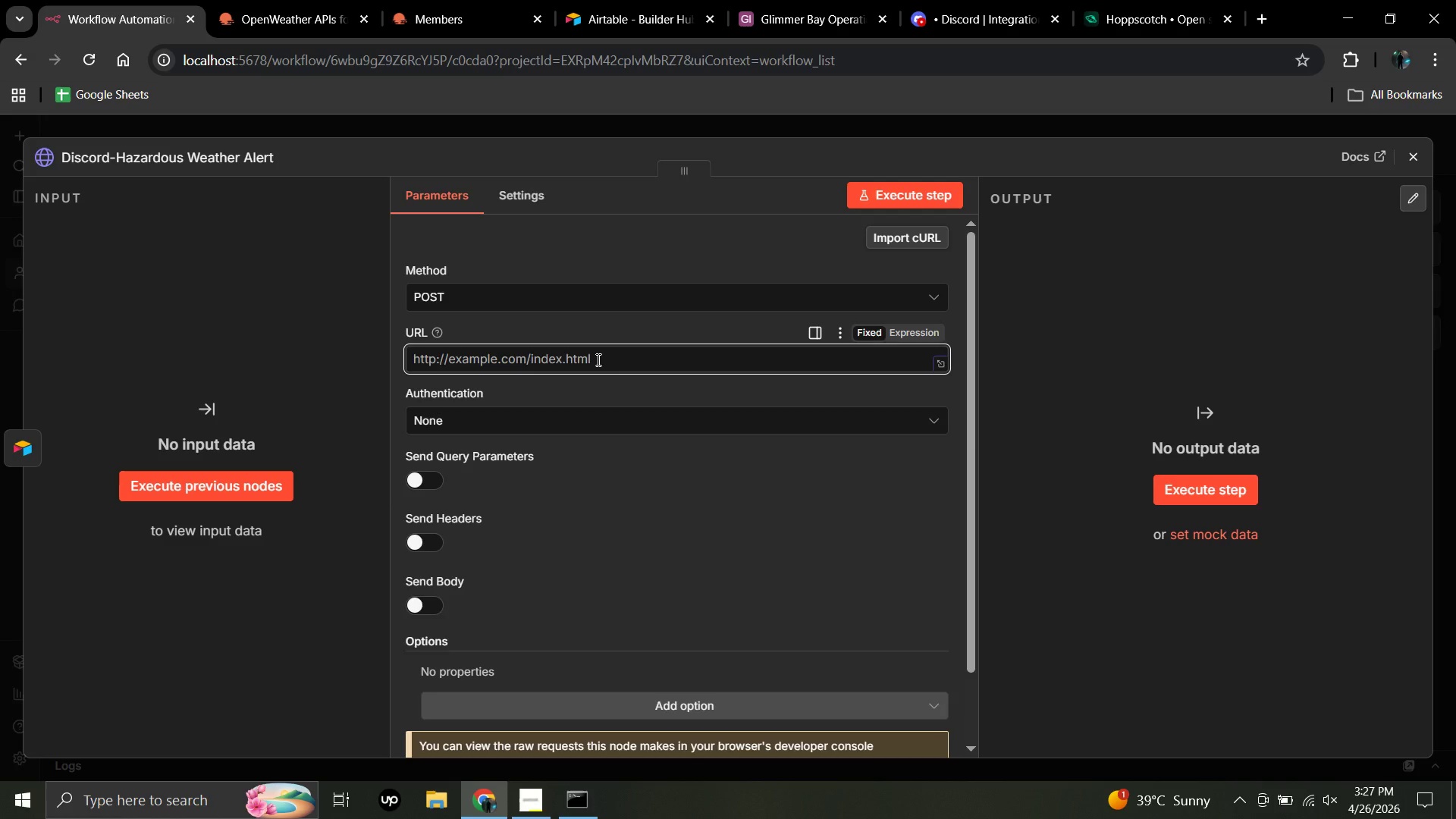 
key(Shift+V)
 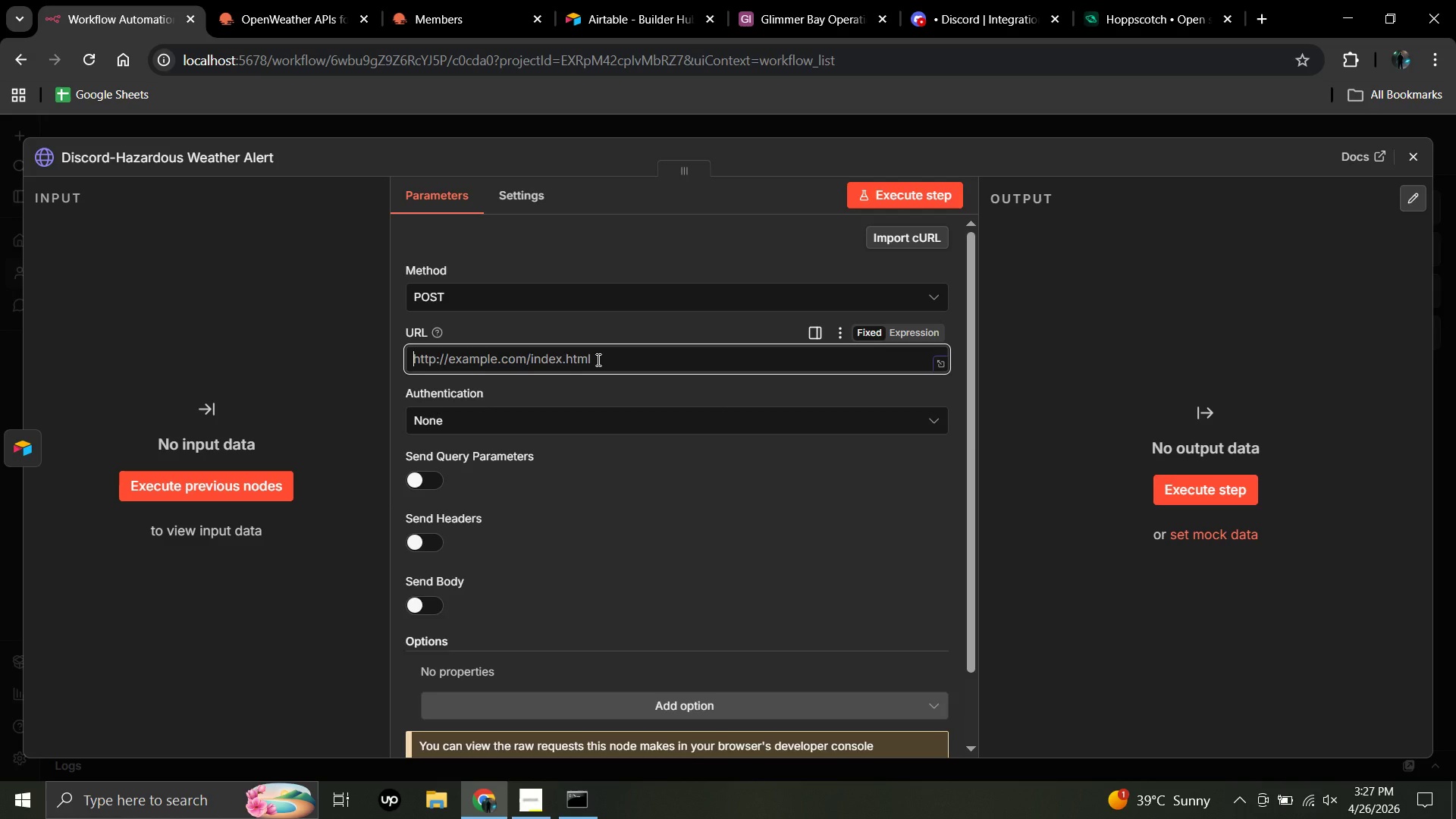 
key(Backspace)
 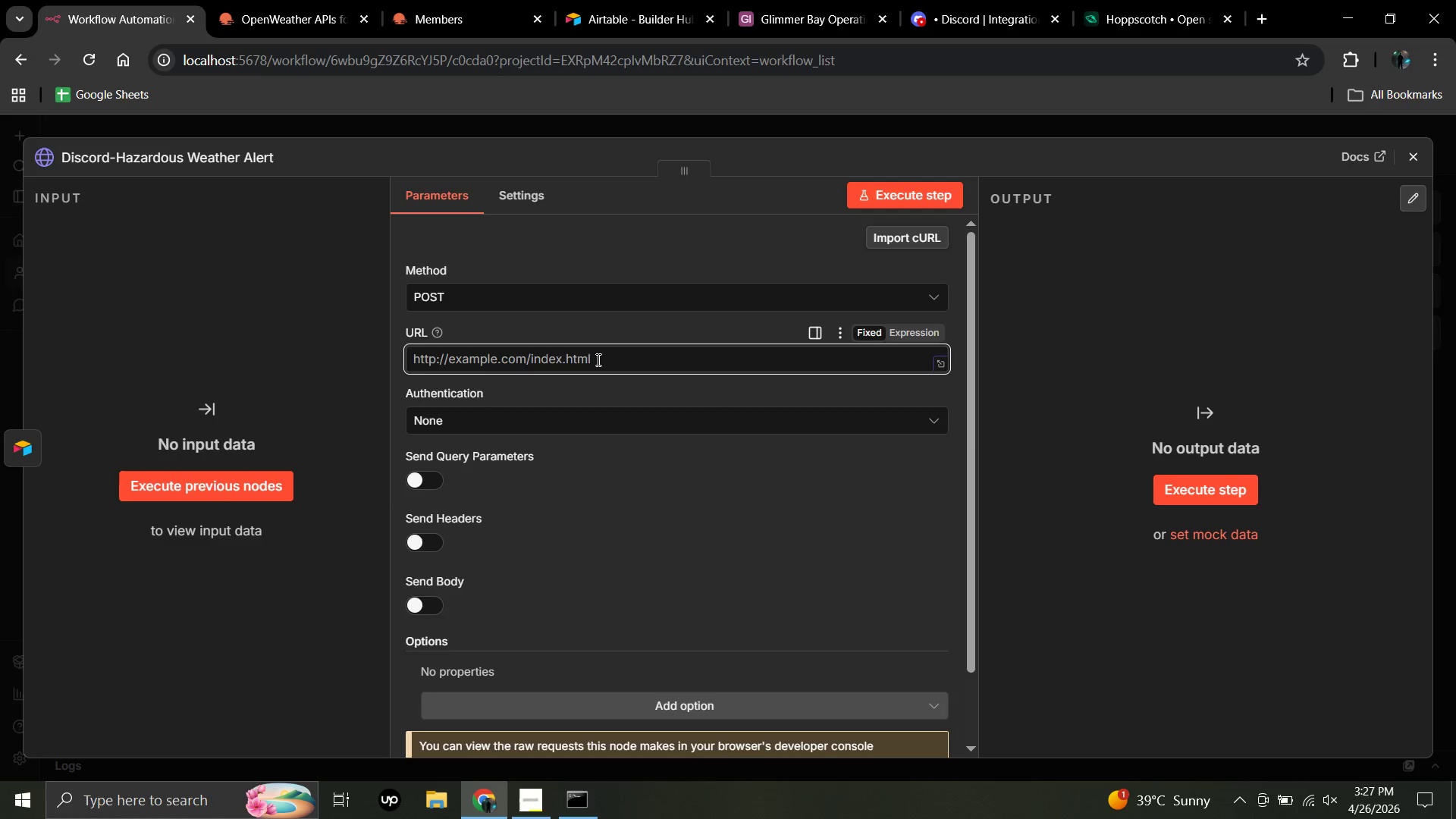 
hold_key(key=Backspace, duration=0.73)
 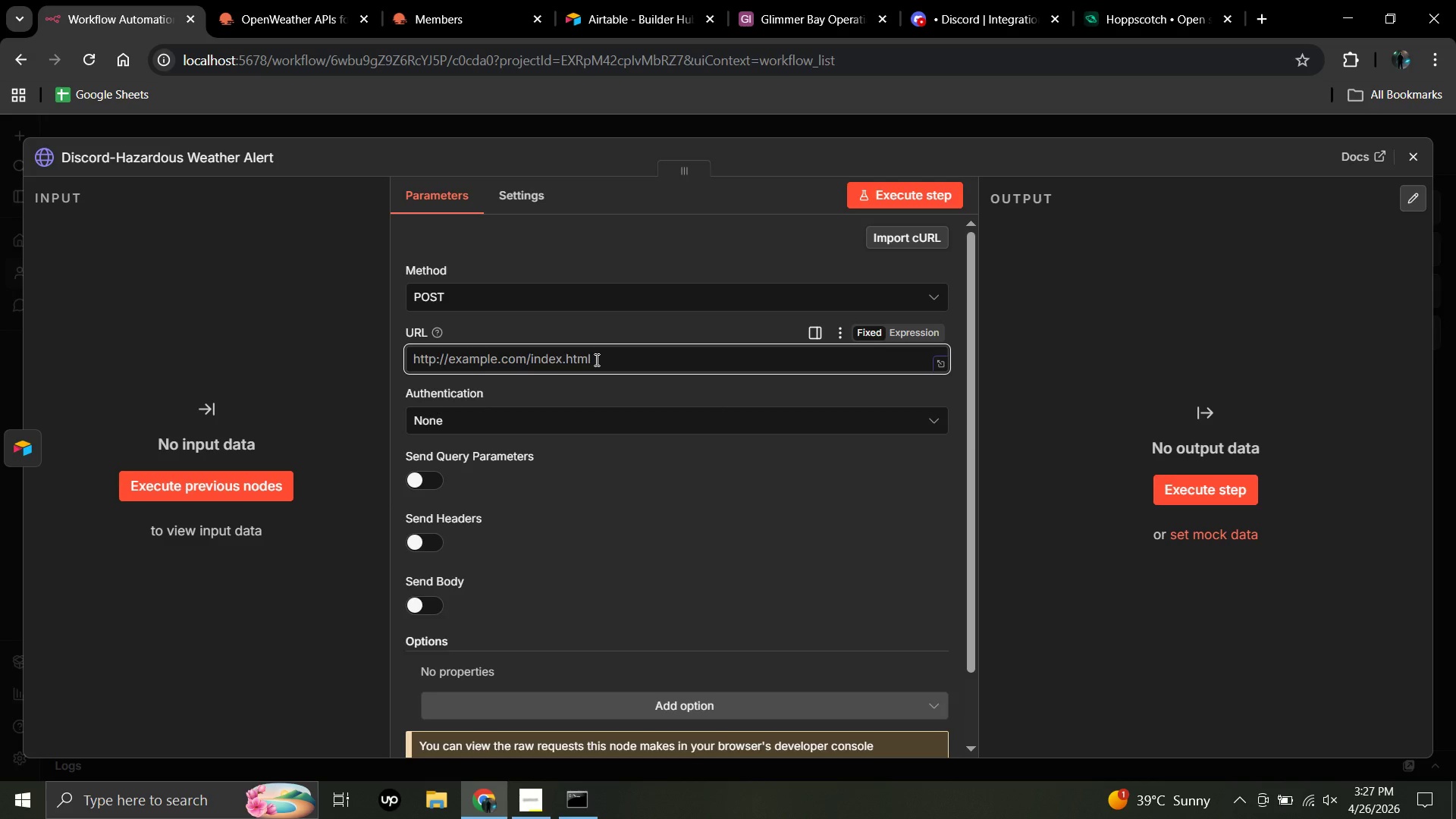 
left_click([595, 359])
 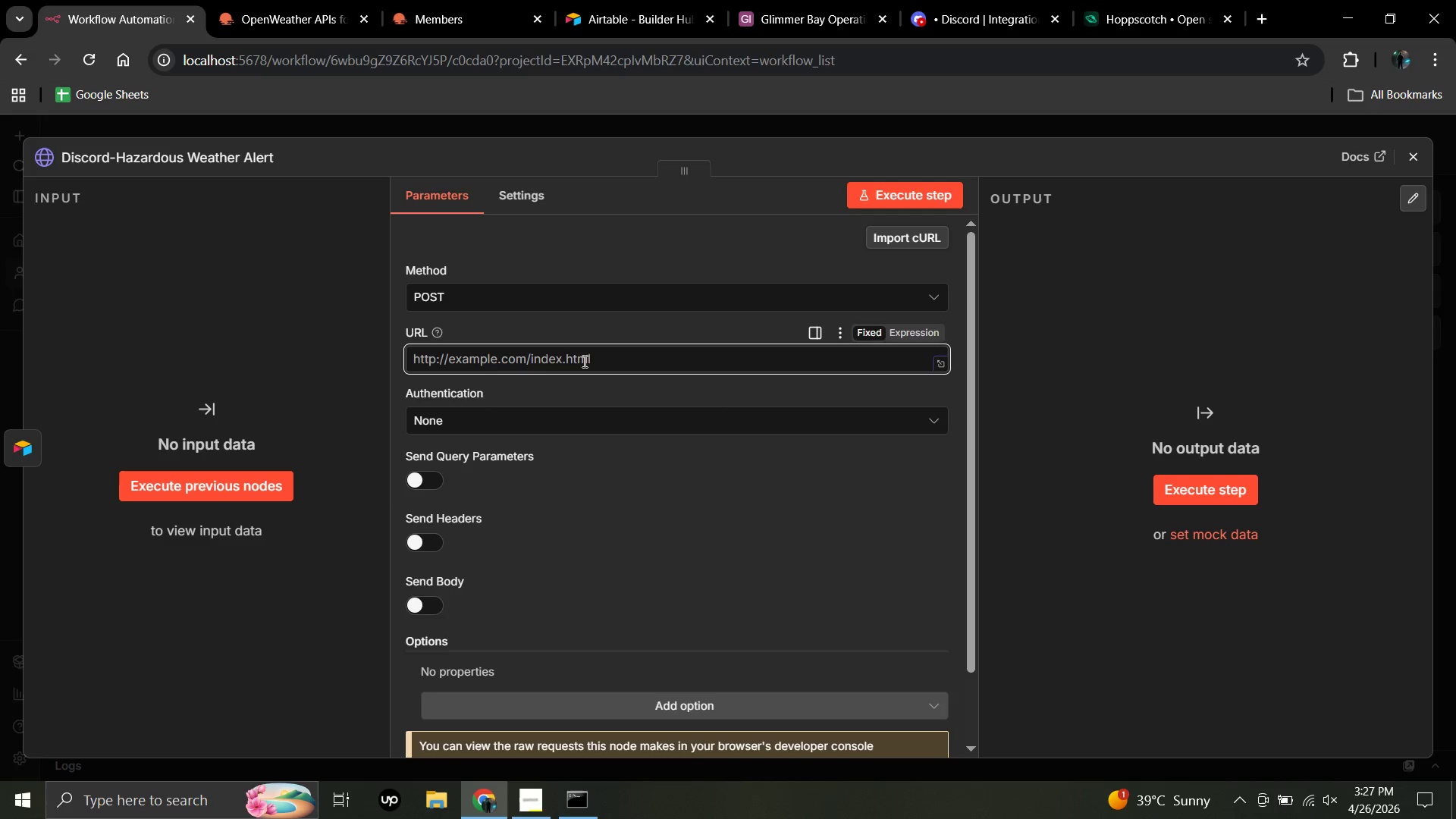 
double_click([595, 359])
 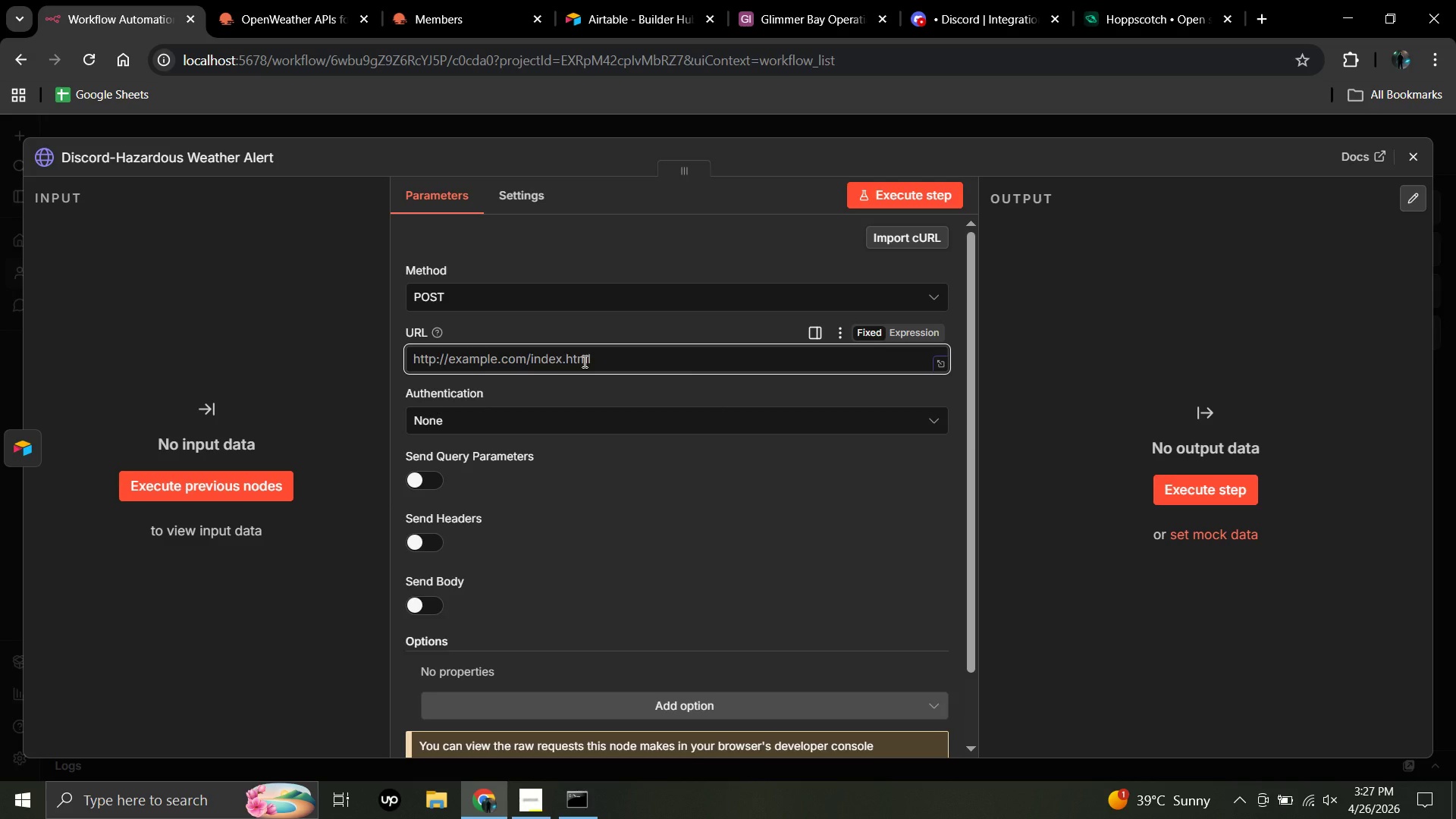 
left_click([583, 361])
 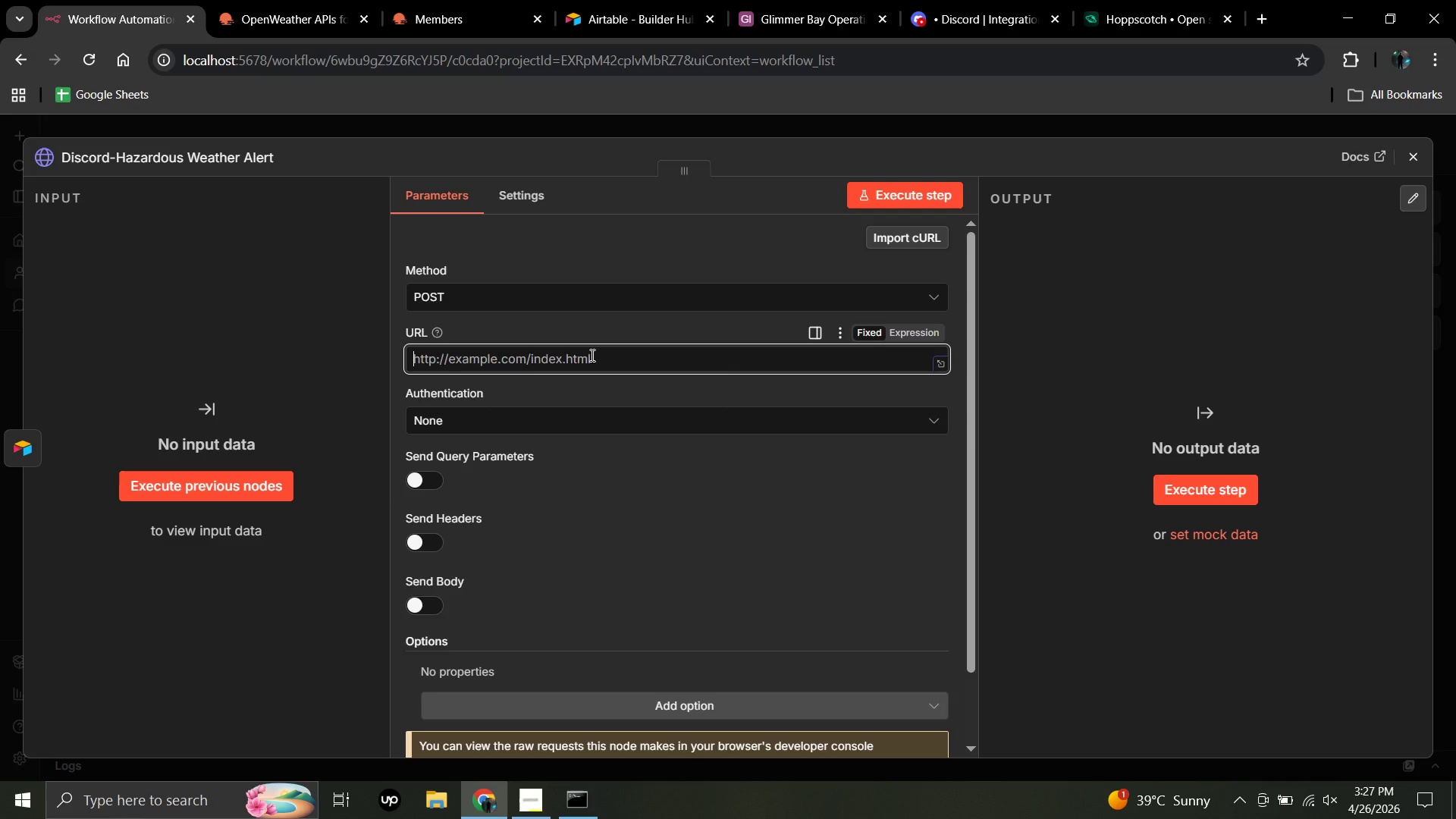 
left_click([591, 355])
 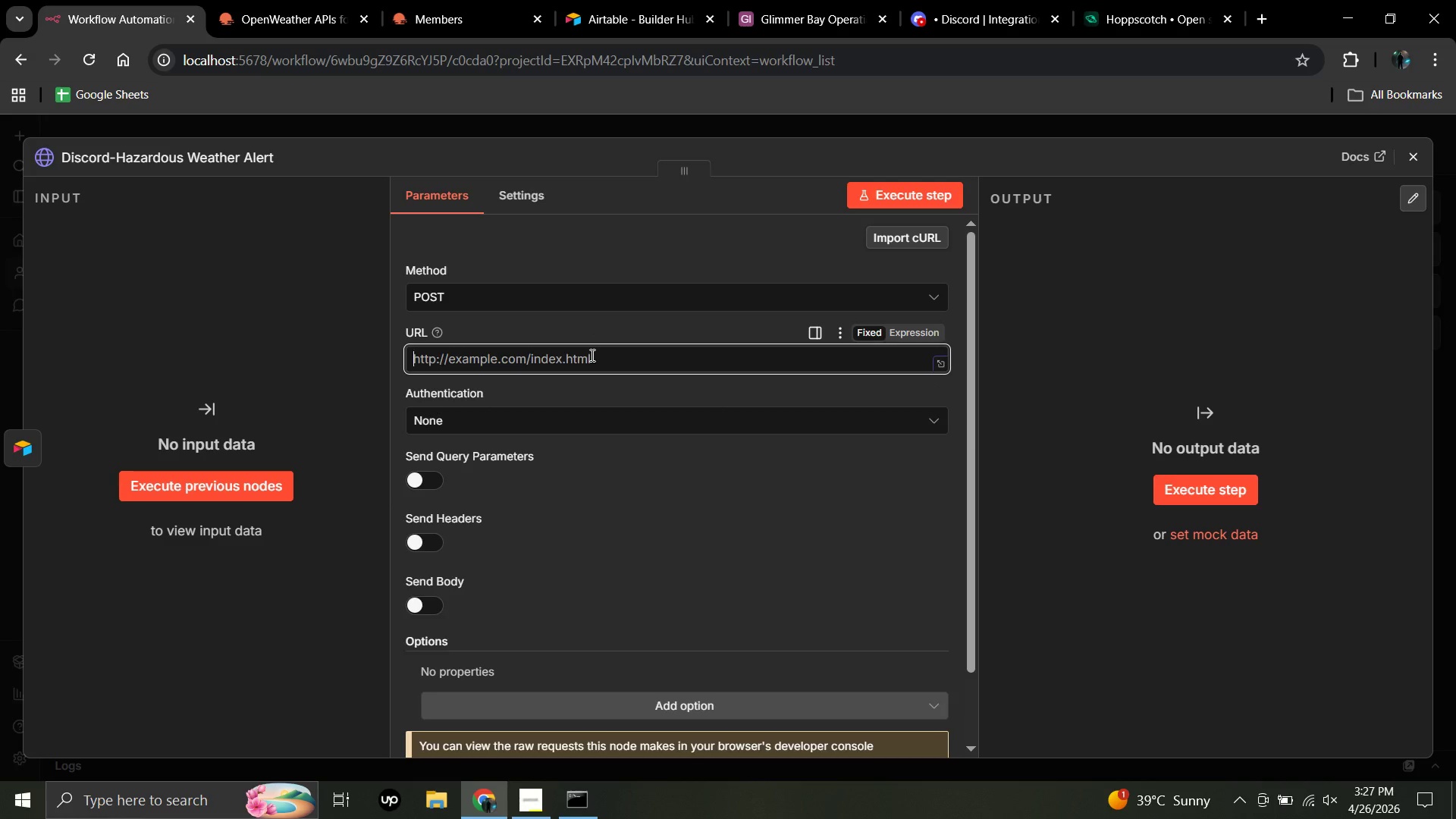 
key(Shift+V)
 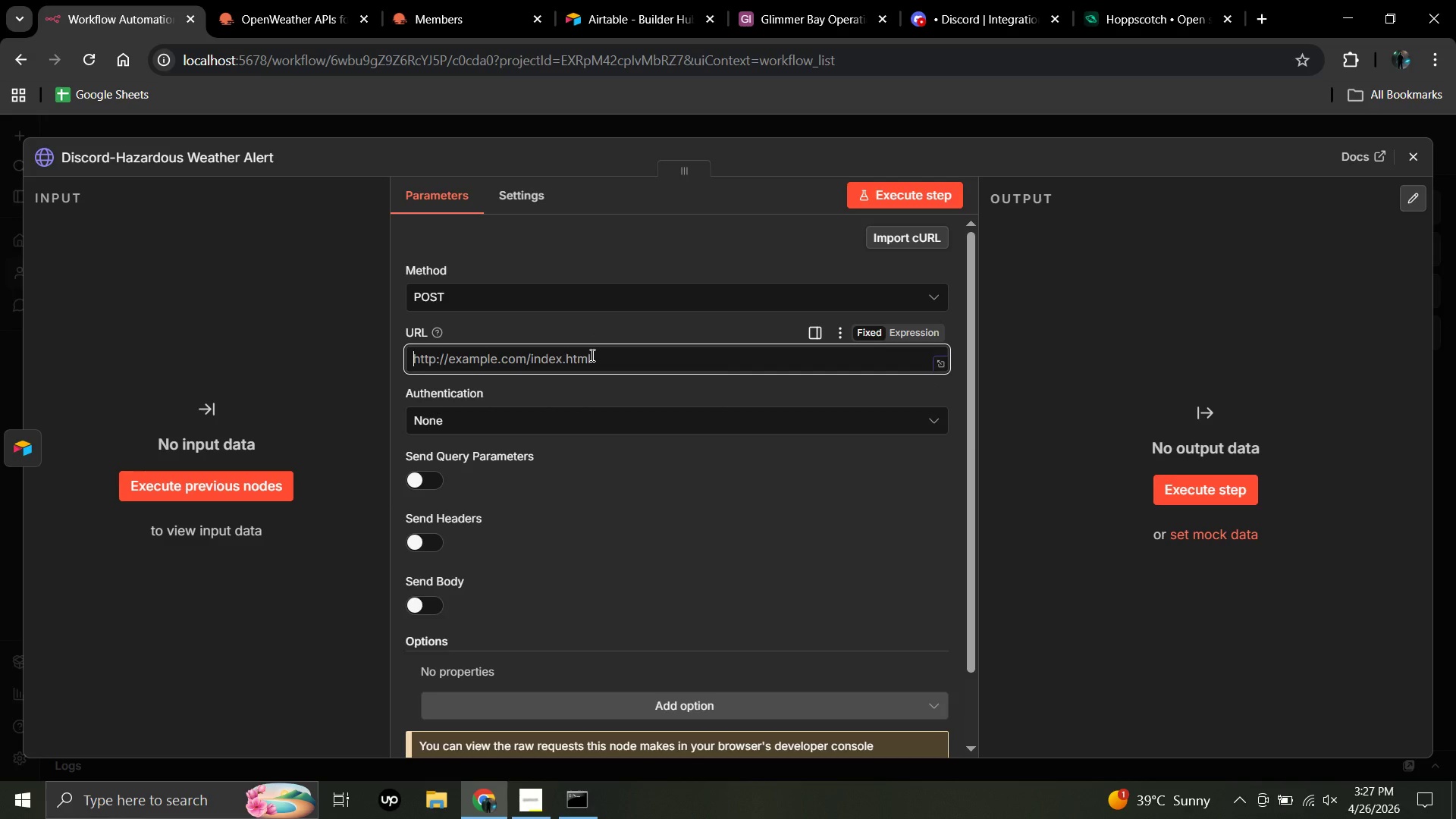 
key(Backspace)
 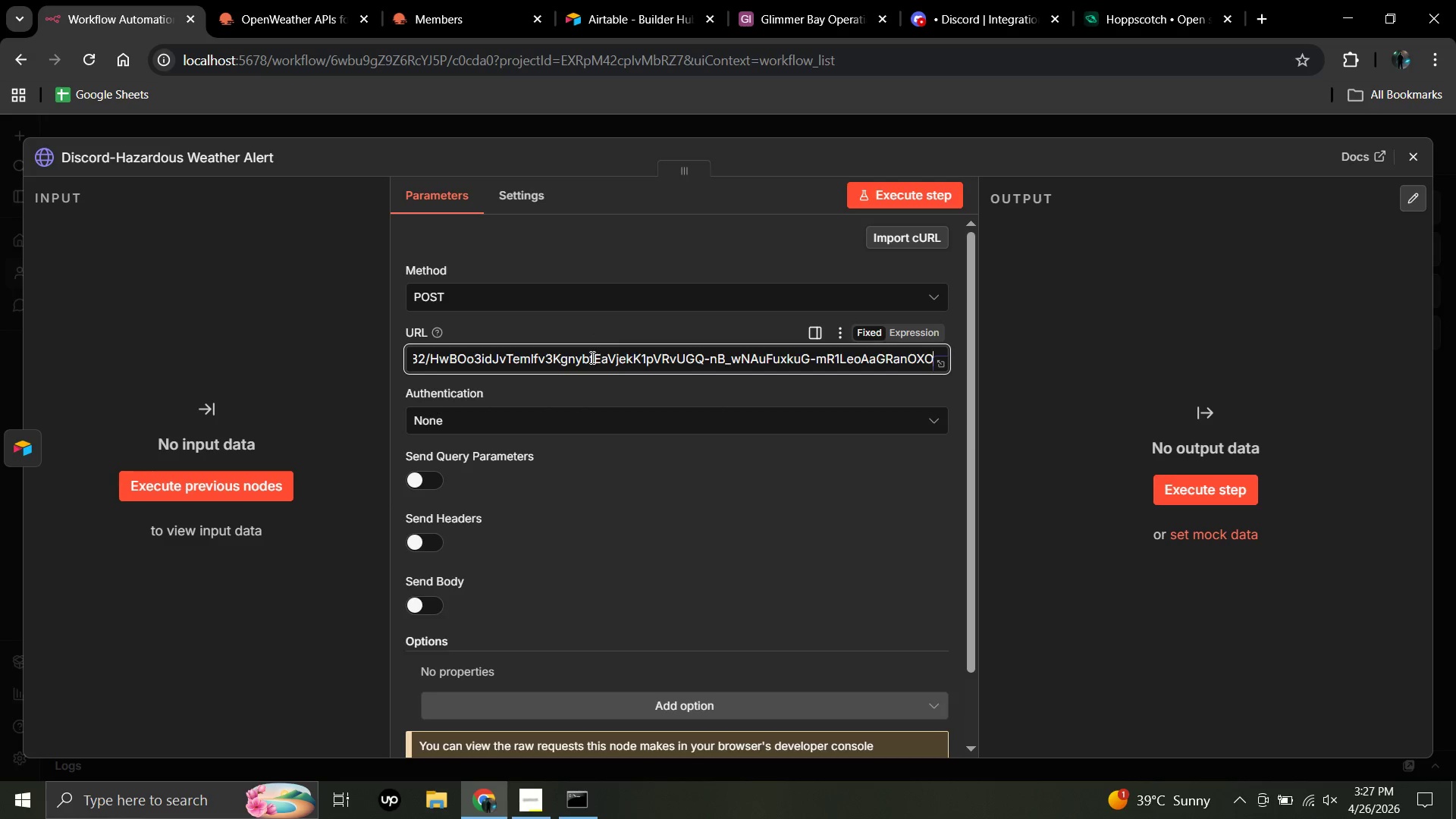 
key(Control+V)
 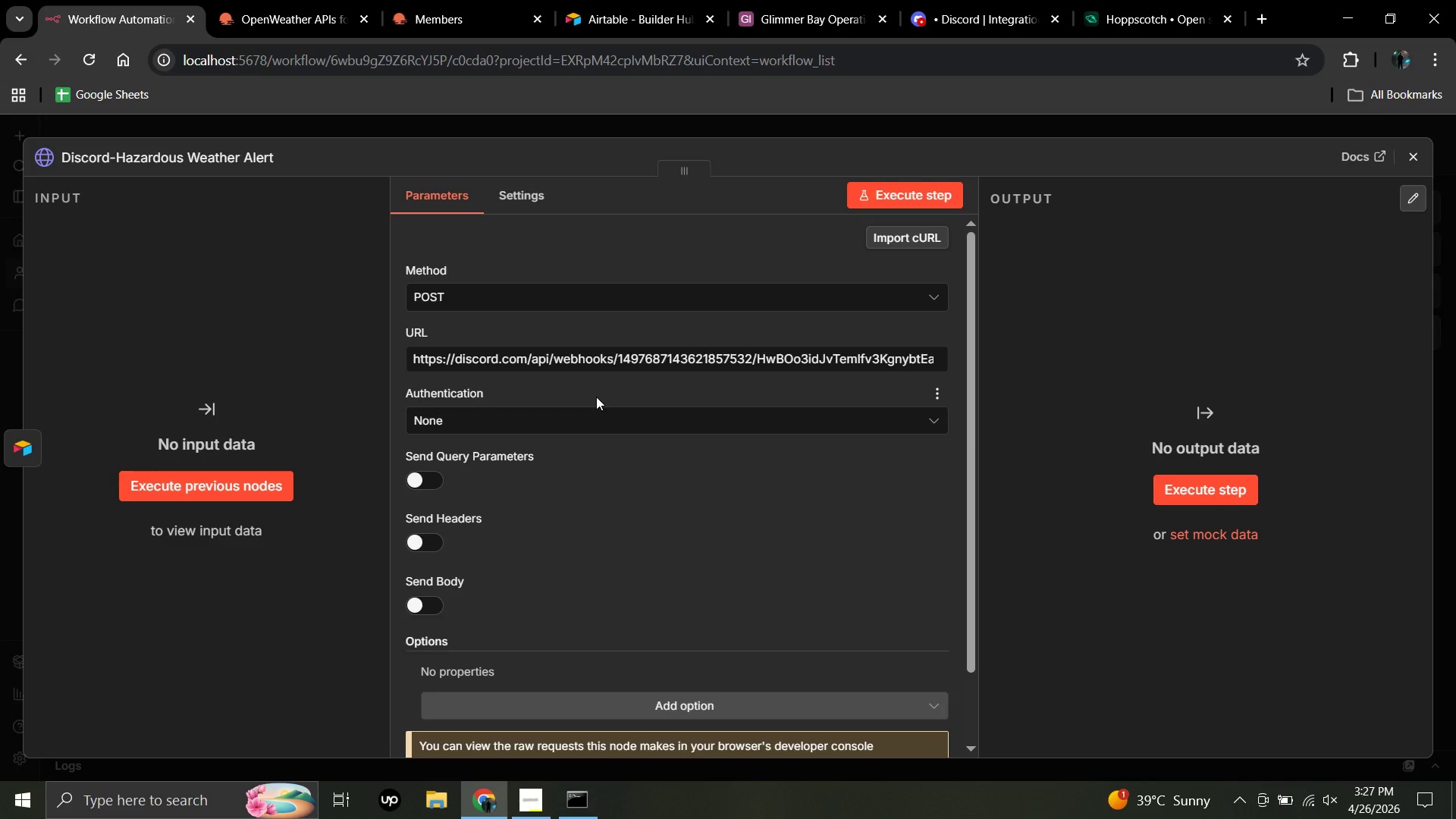 
wait(17.49)
 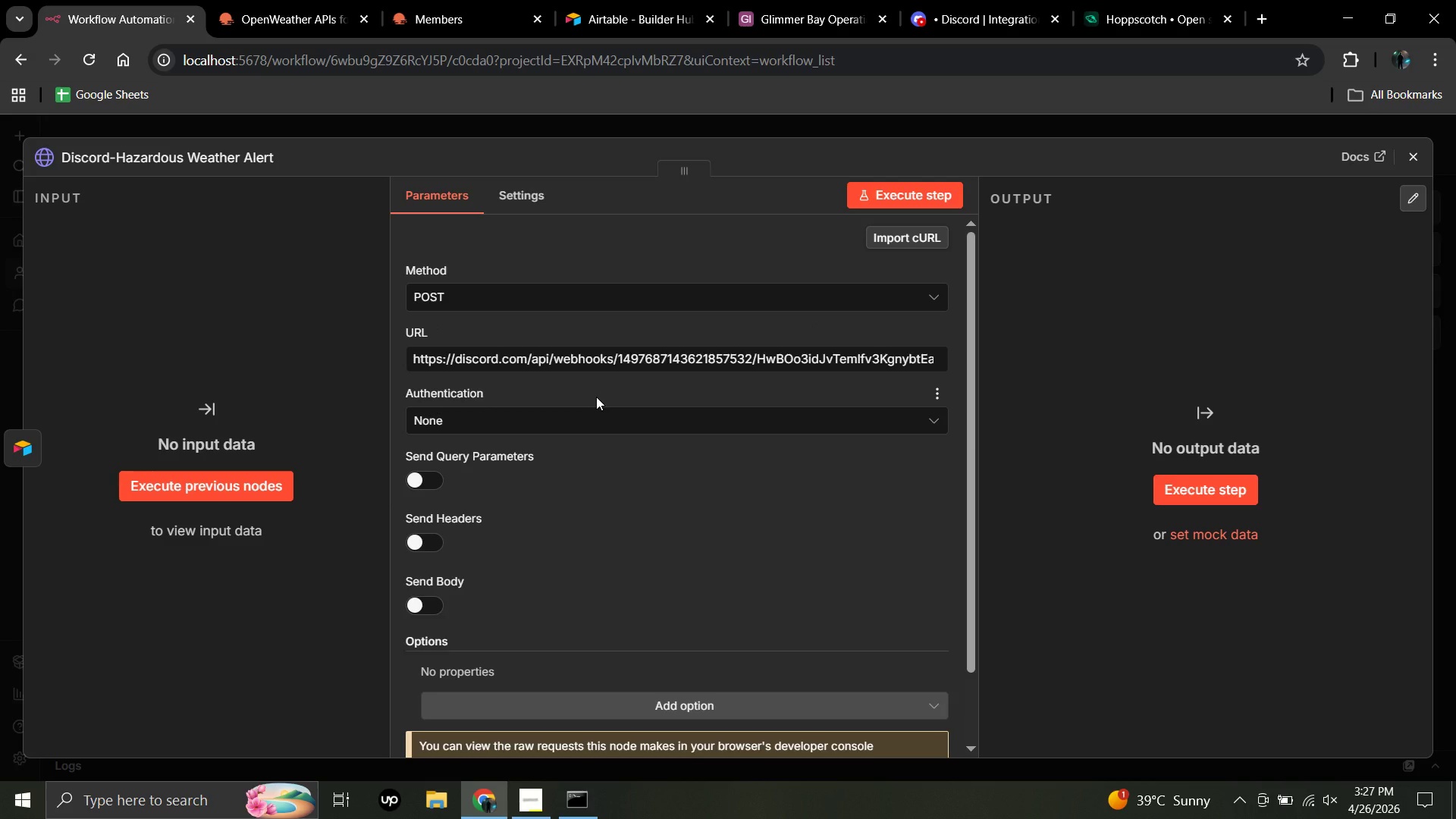 
scroll: coordinate [634, 543], scroll_direction: down, amount: 2.0
 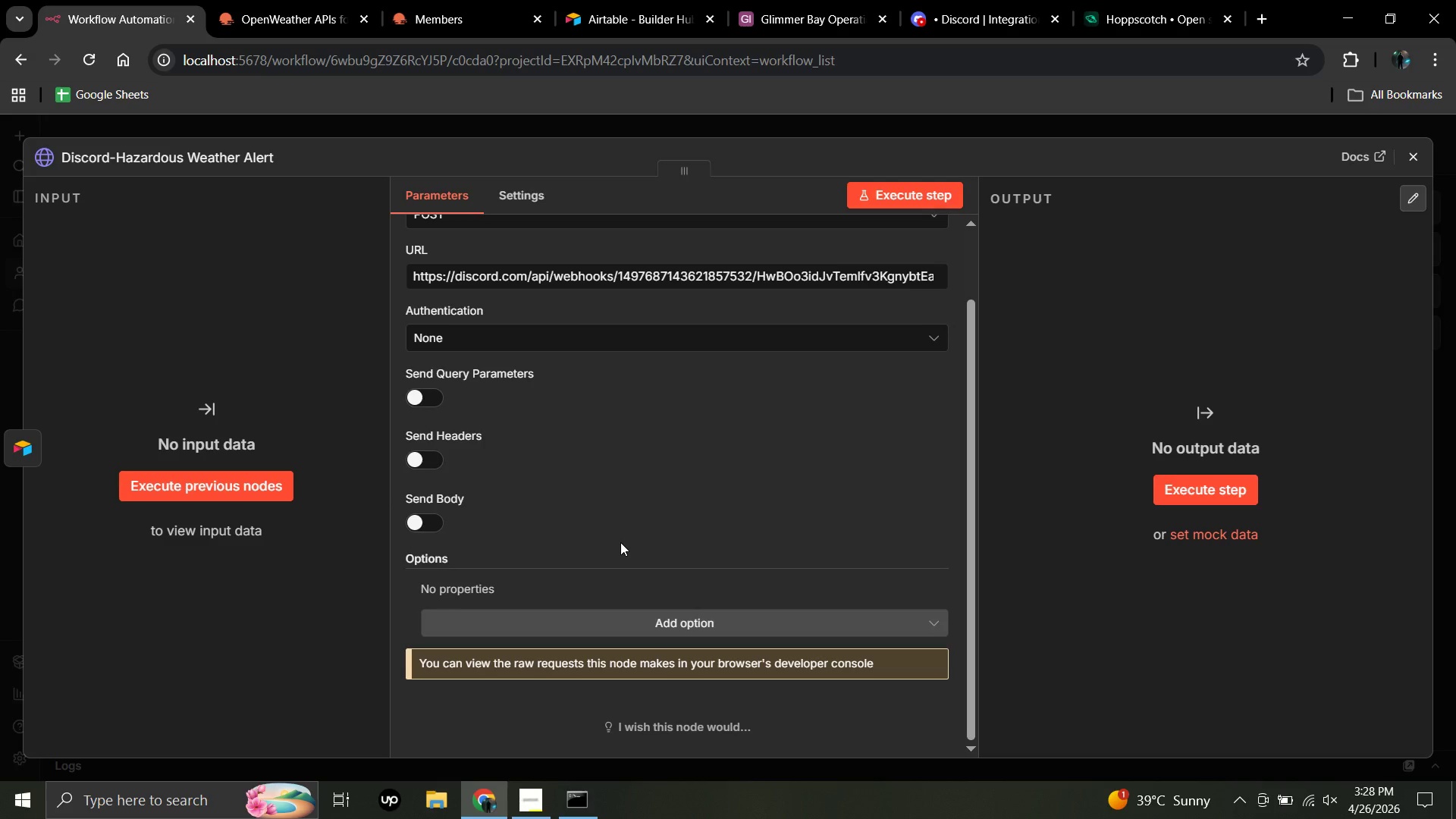 
wait(10.27)
 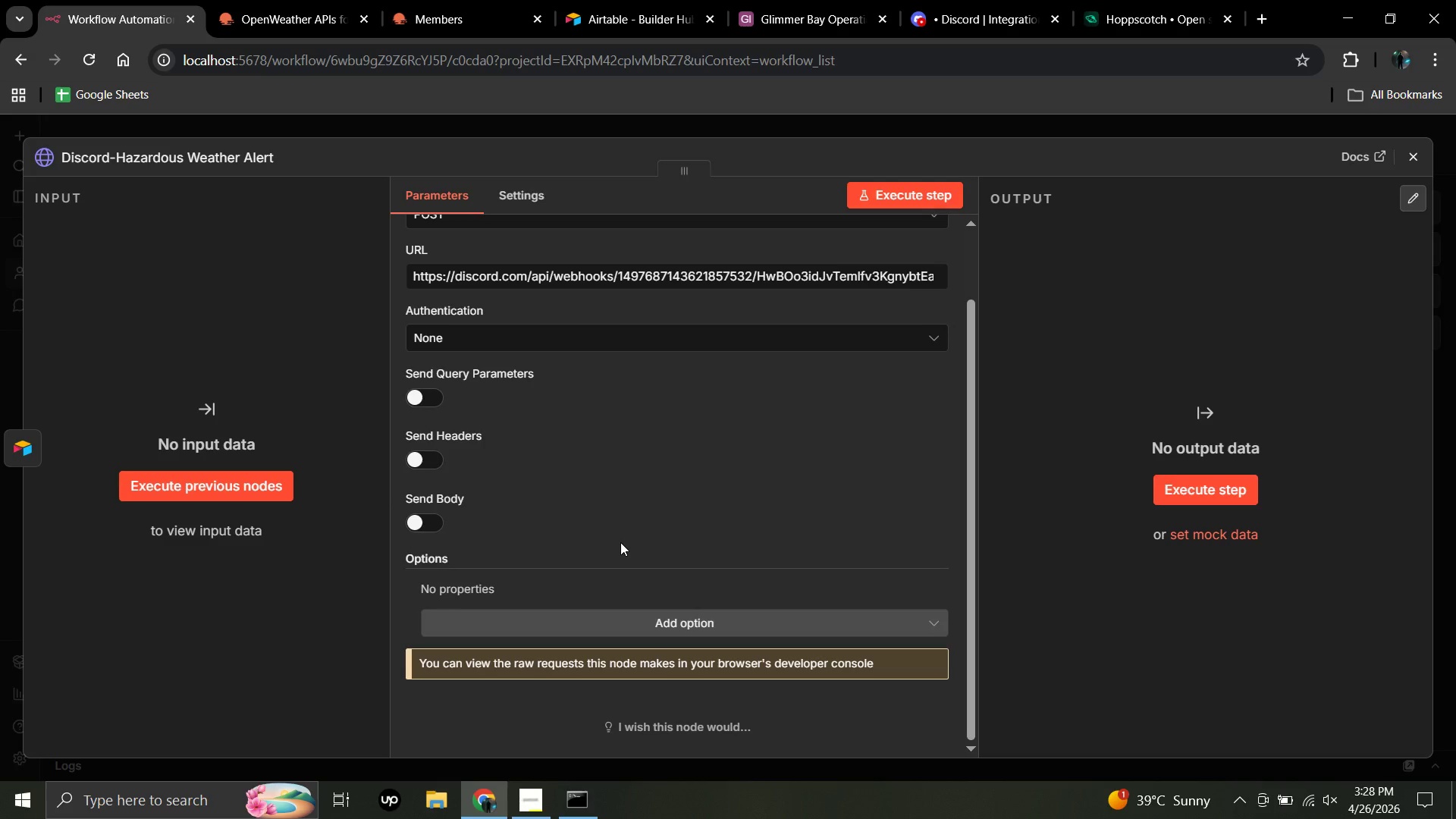 
left_click([438, 526])
 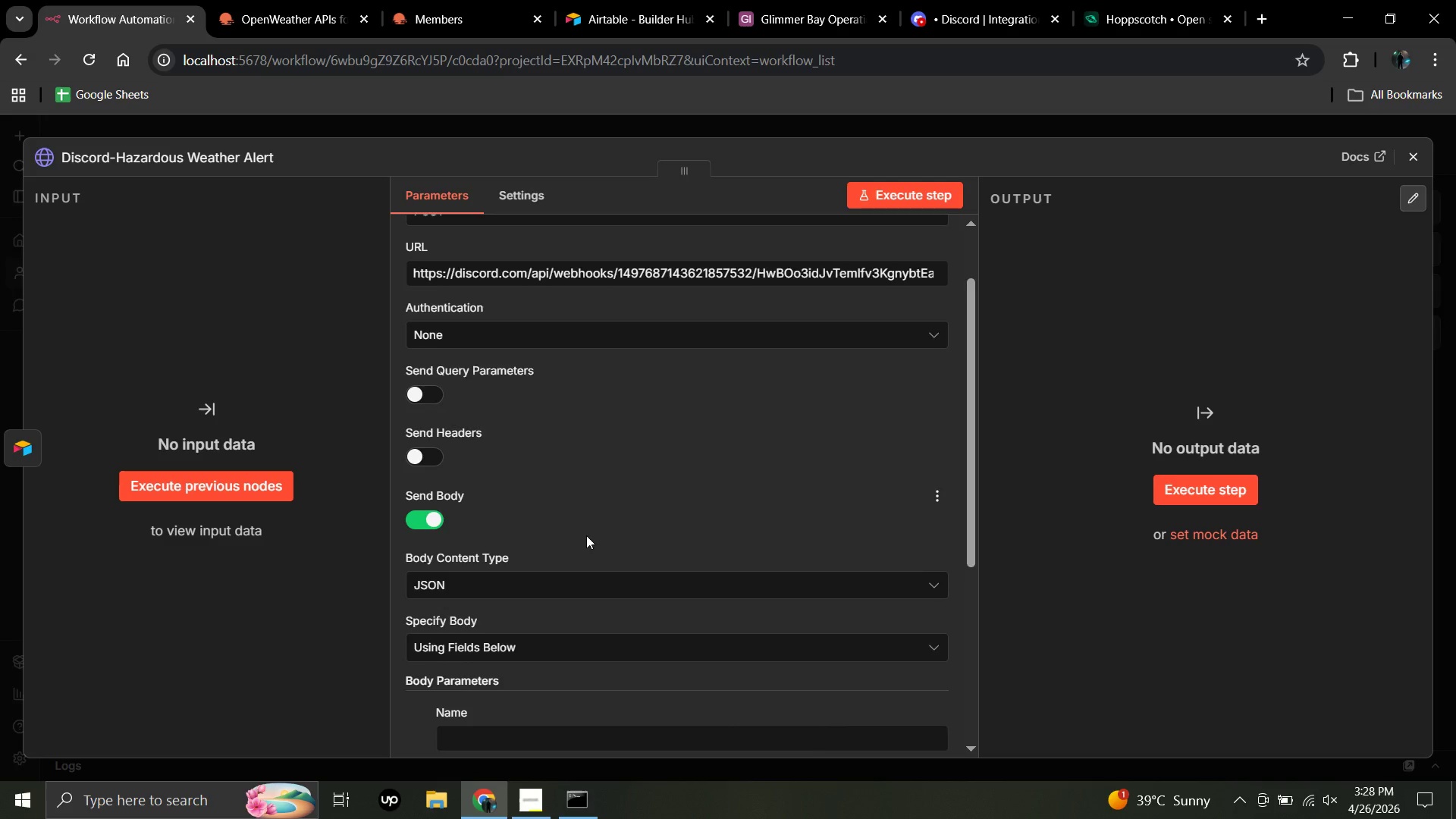 
scroll: coordinate [586, 535], scroll_direction: down, amount: 4.0
 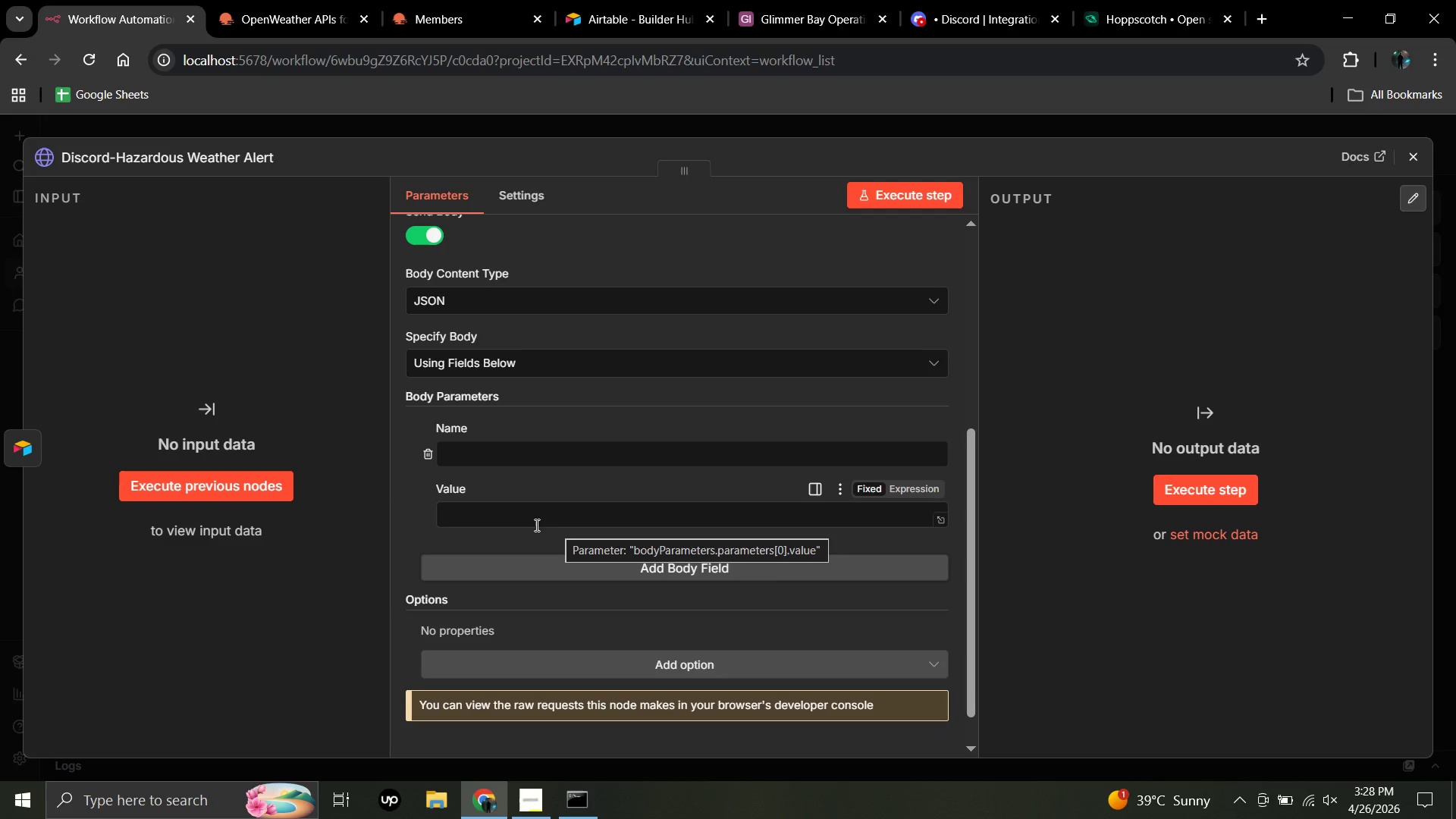 
mouse_move([508, 519])
 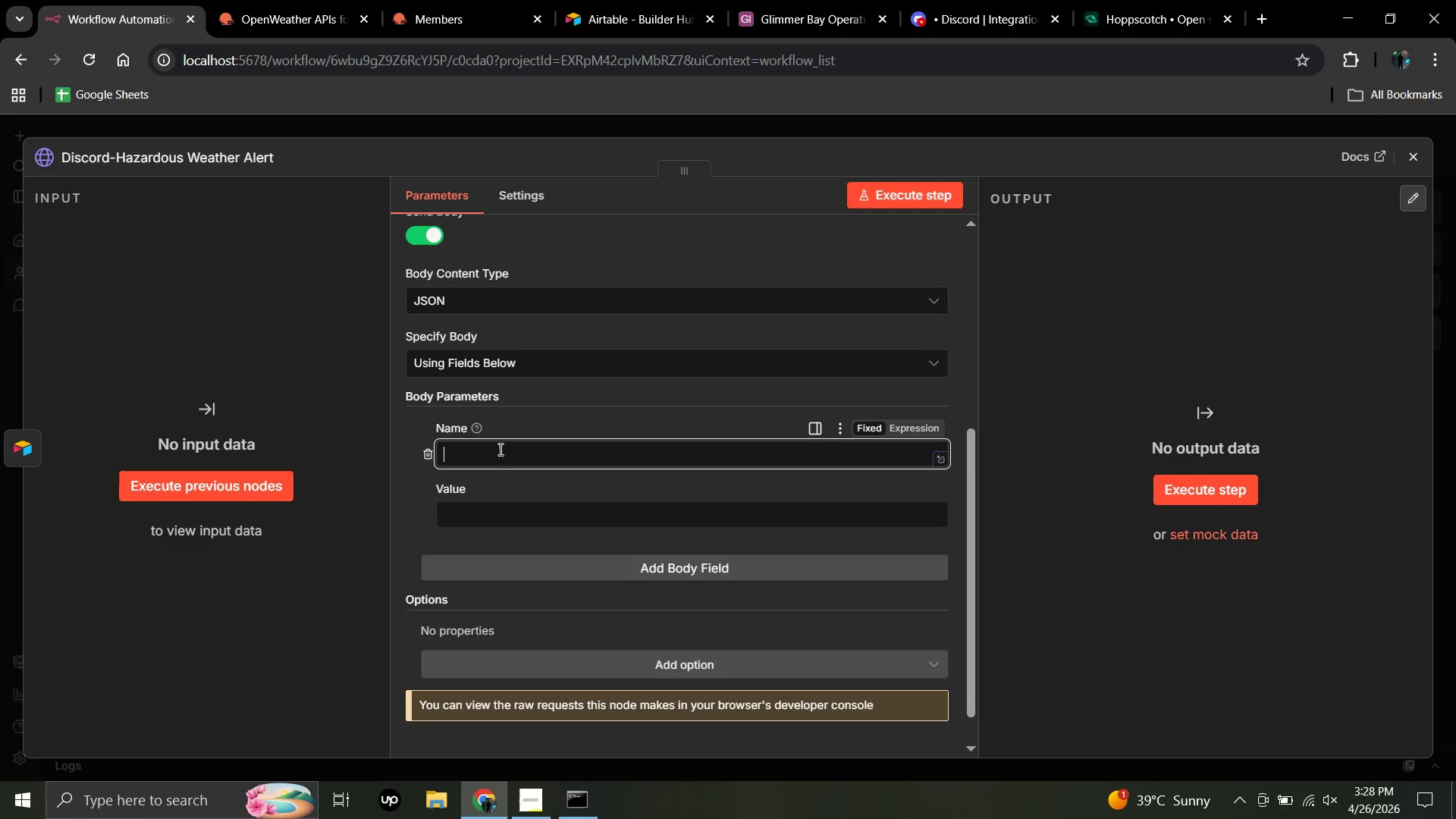 
left_click([499, 449])
 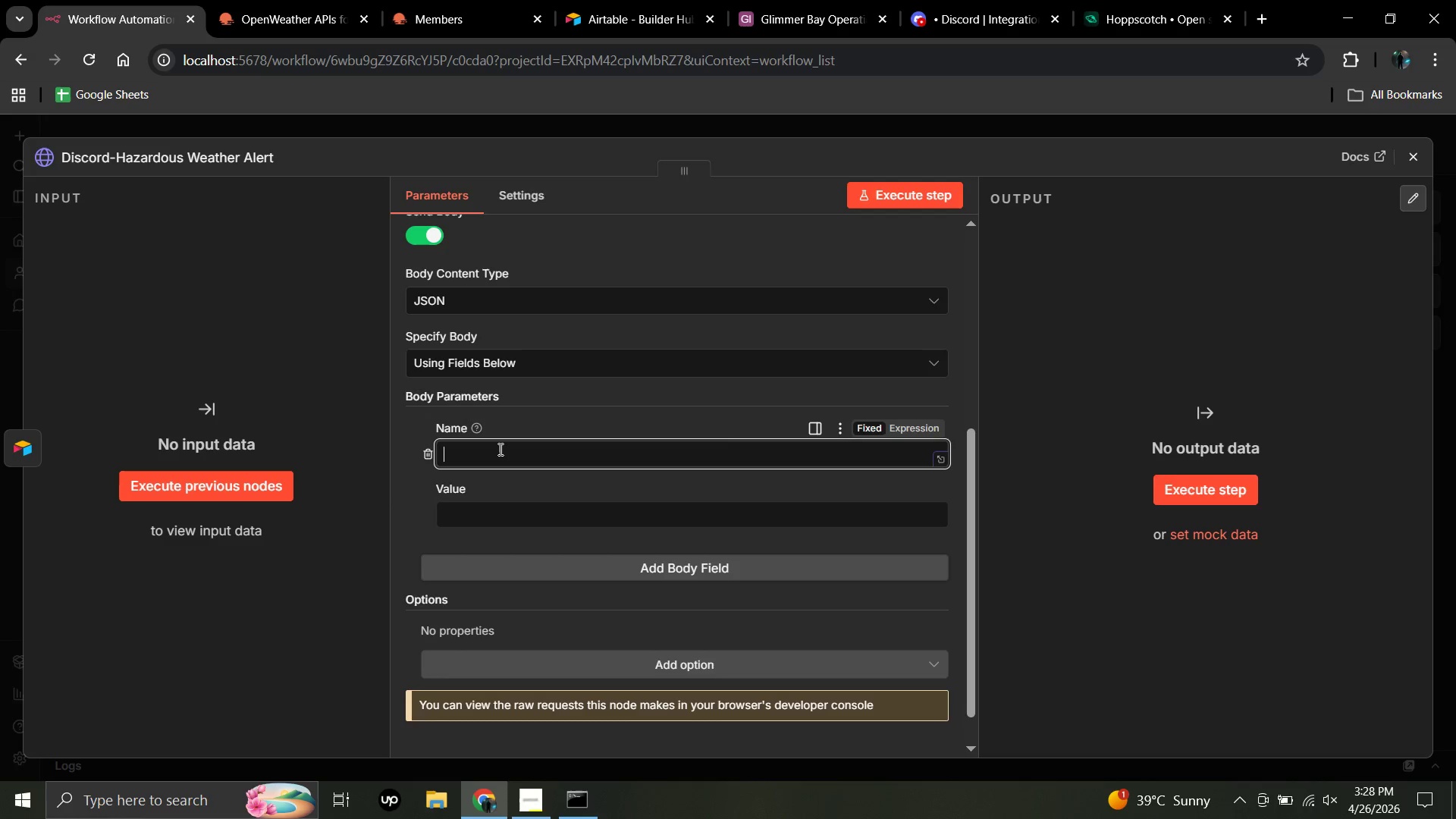 
wait(9.76)
 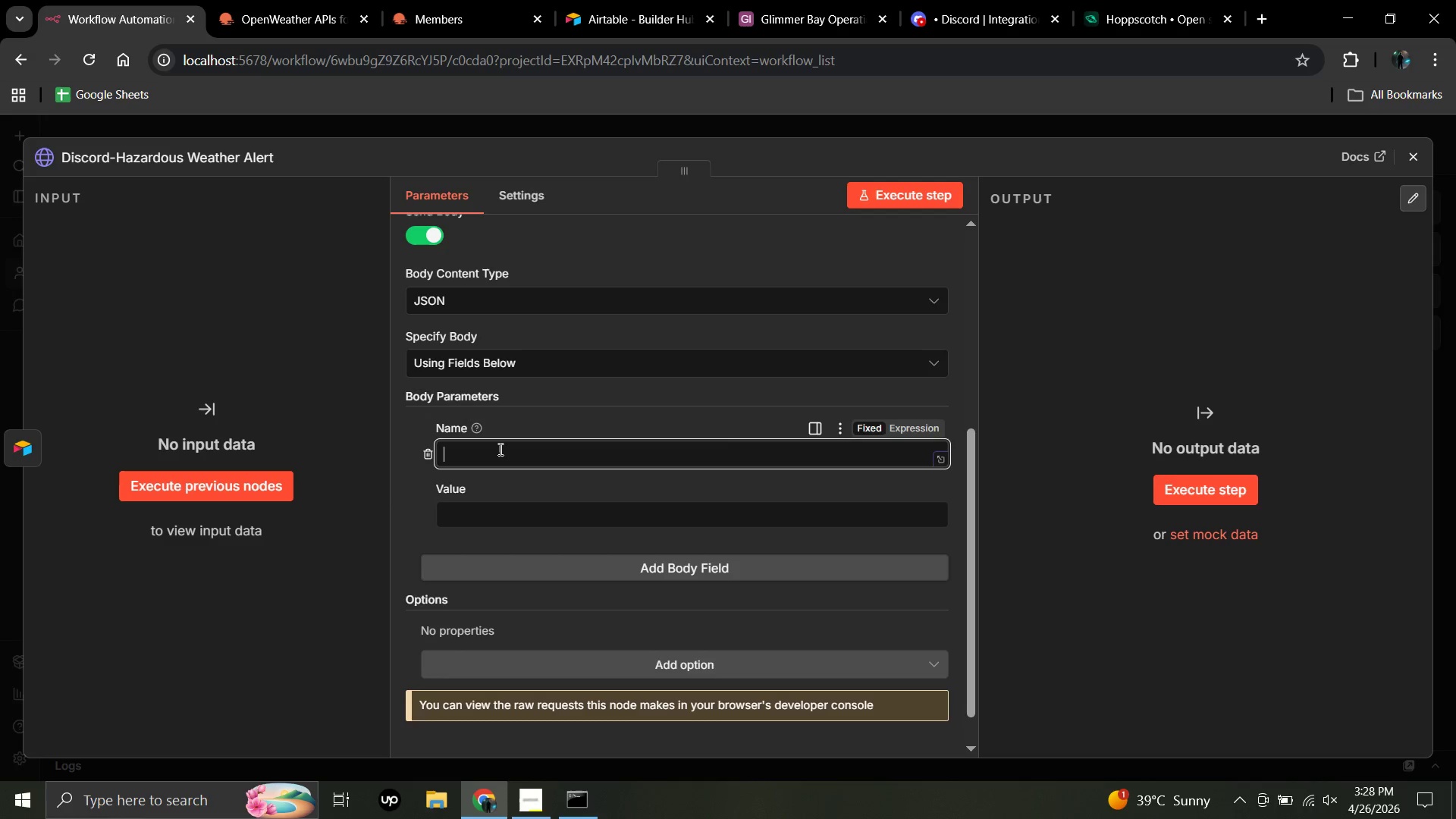 
type(content)
 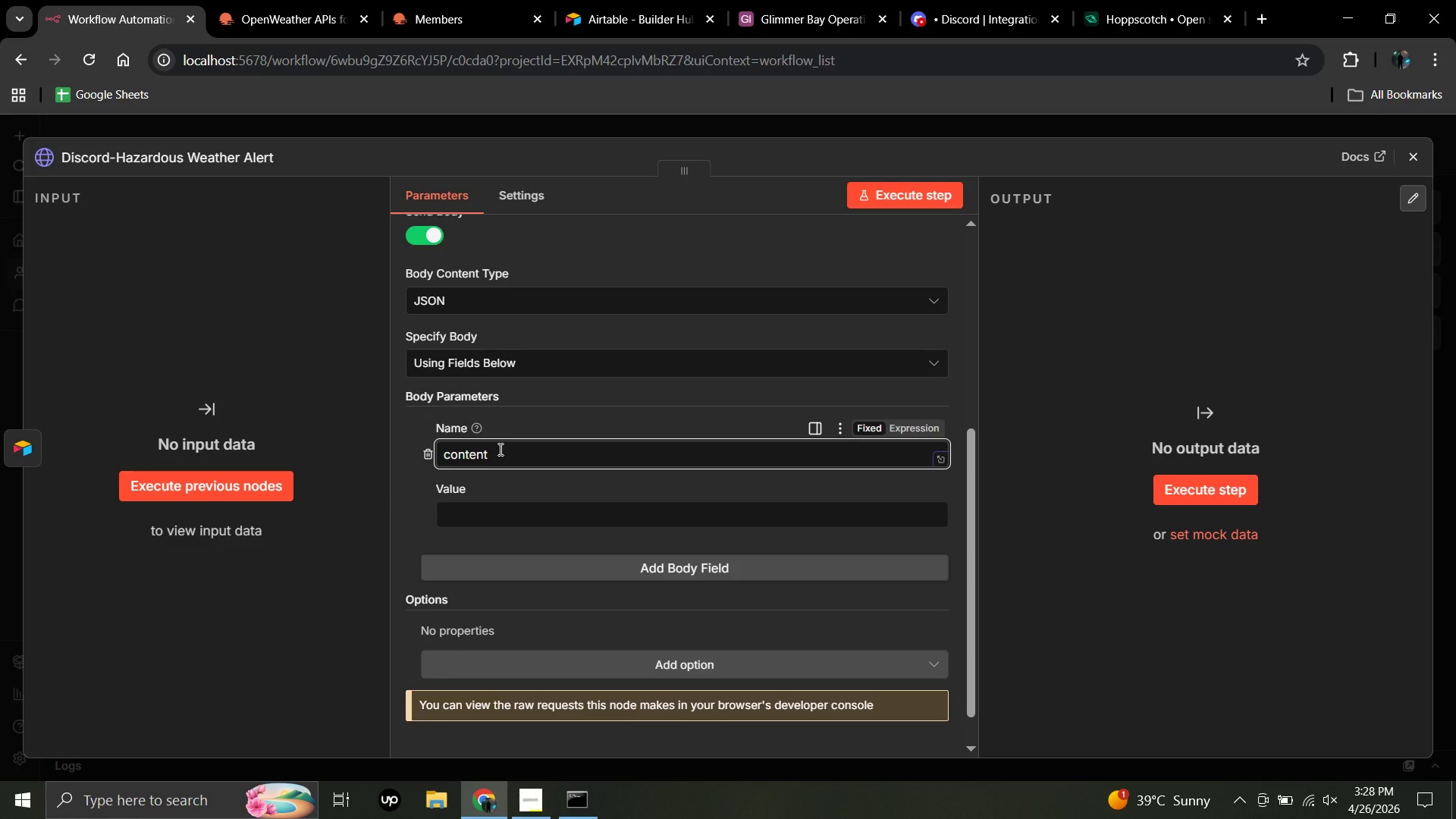 
wait(11.22)
 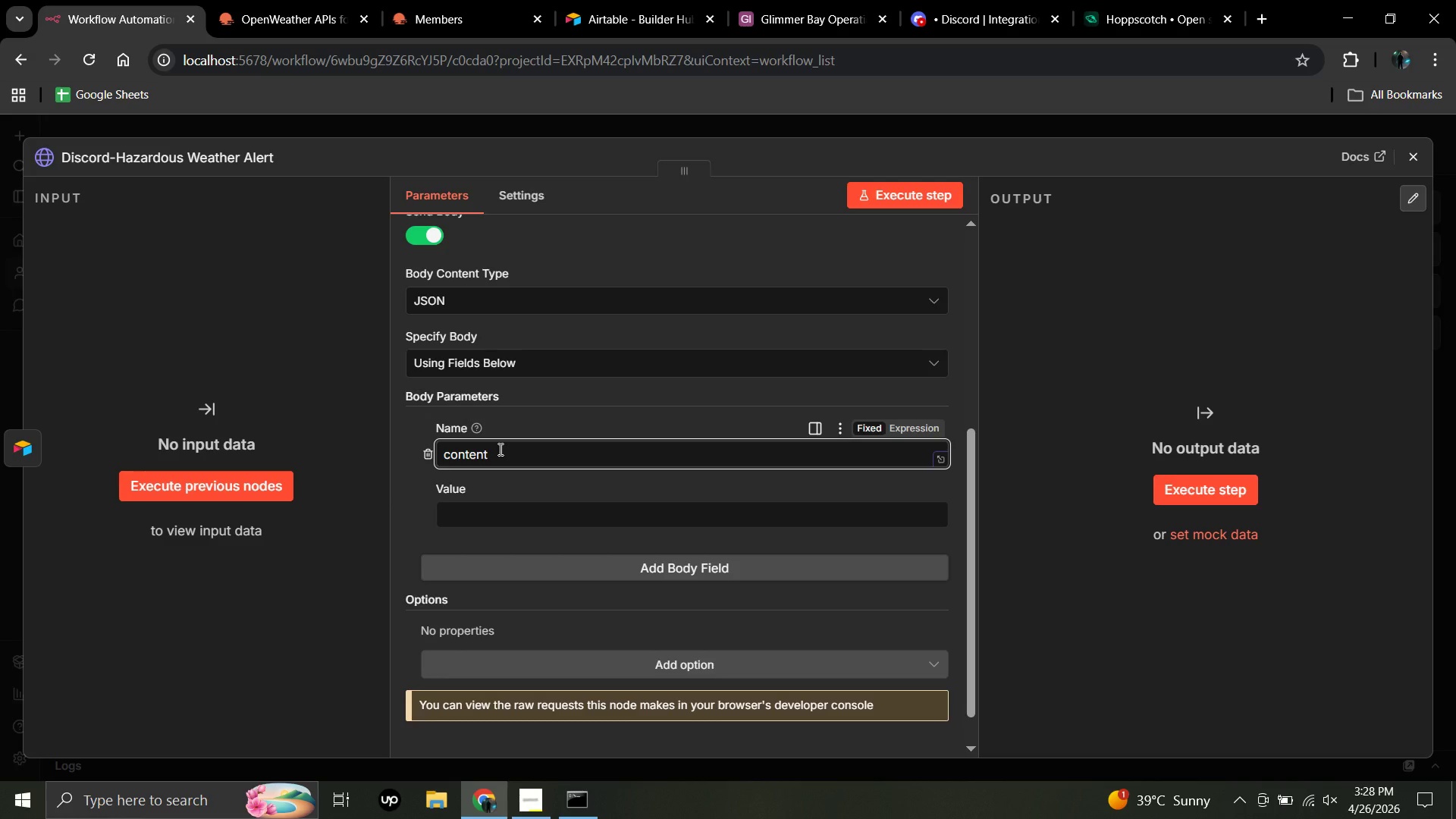 
left_click([362, 504])
 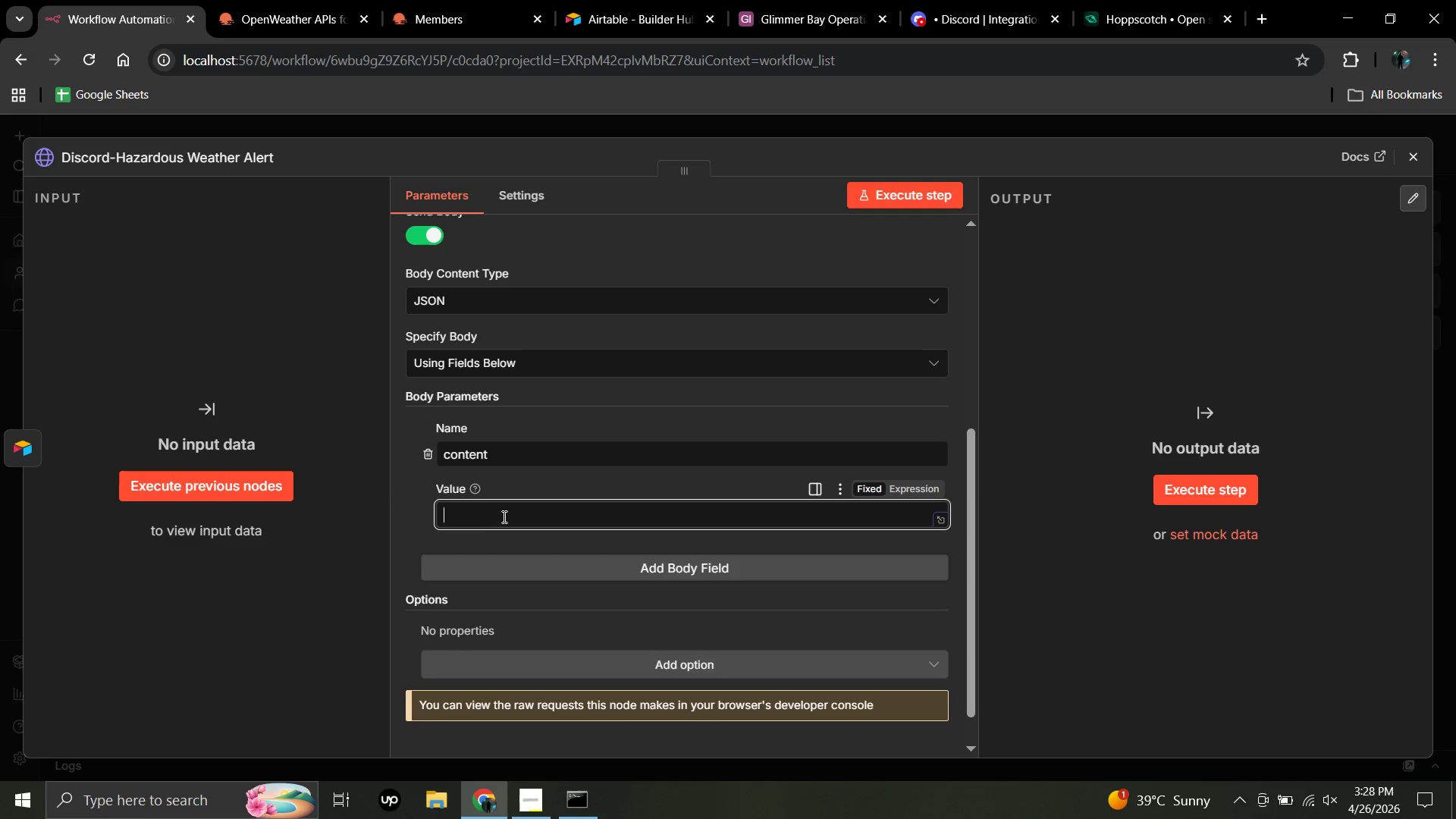 
left_click([503, 516])
 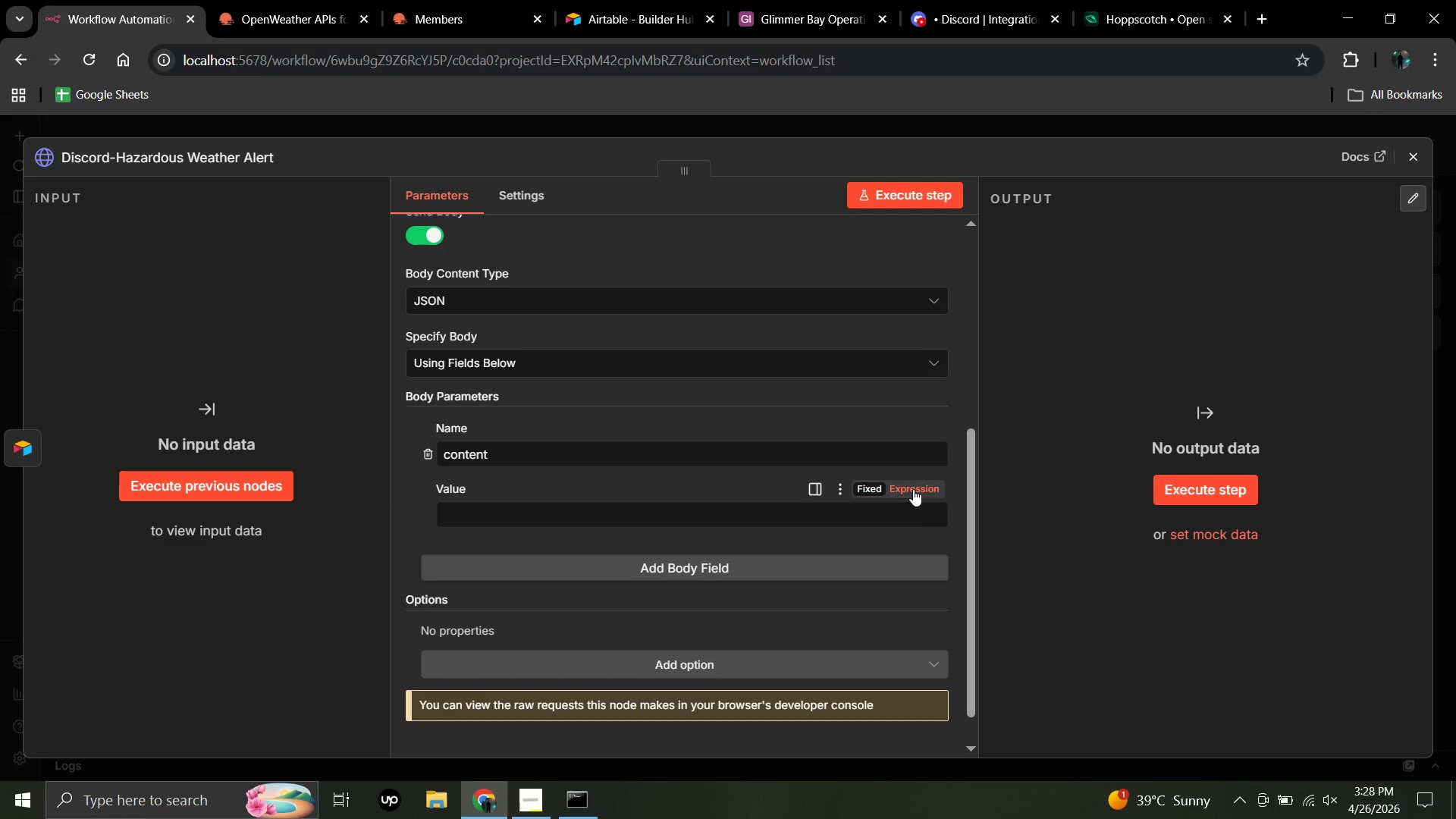 
left_click([913, 489])
 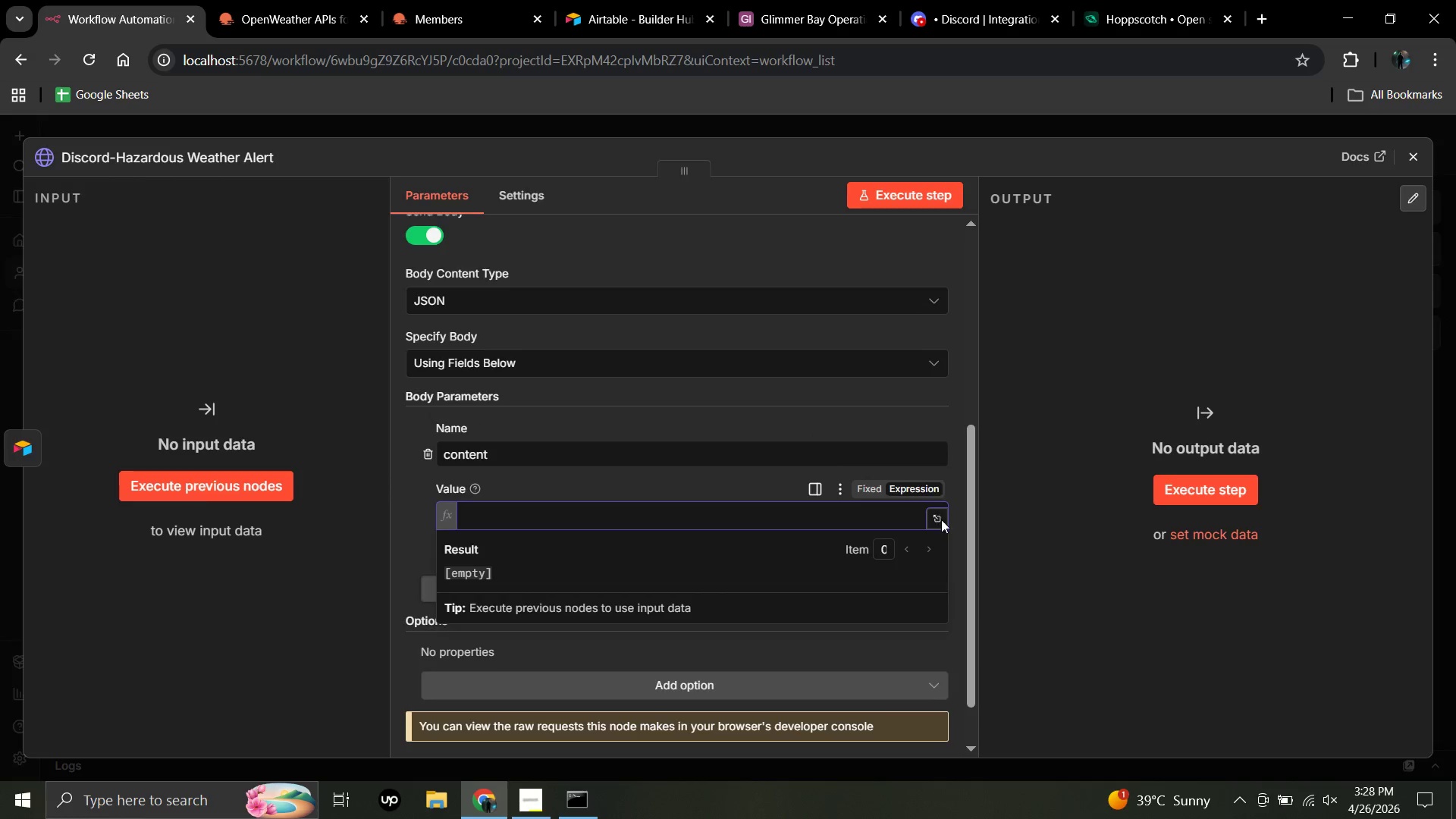 
left_click([941, 519])
 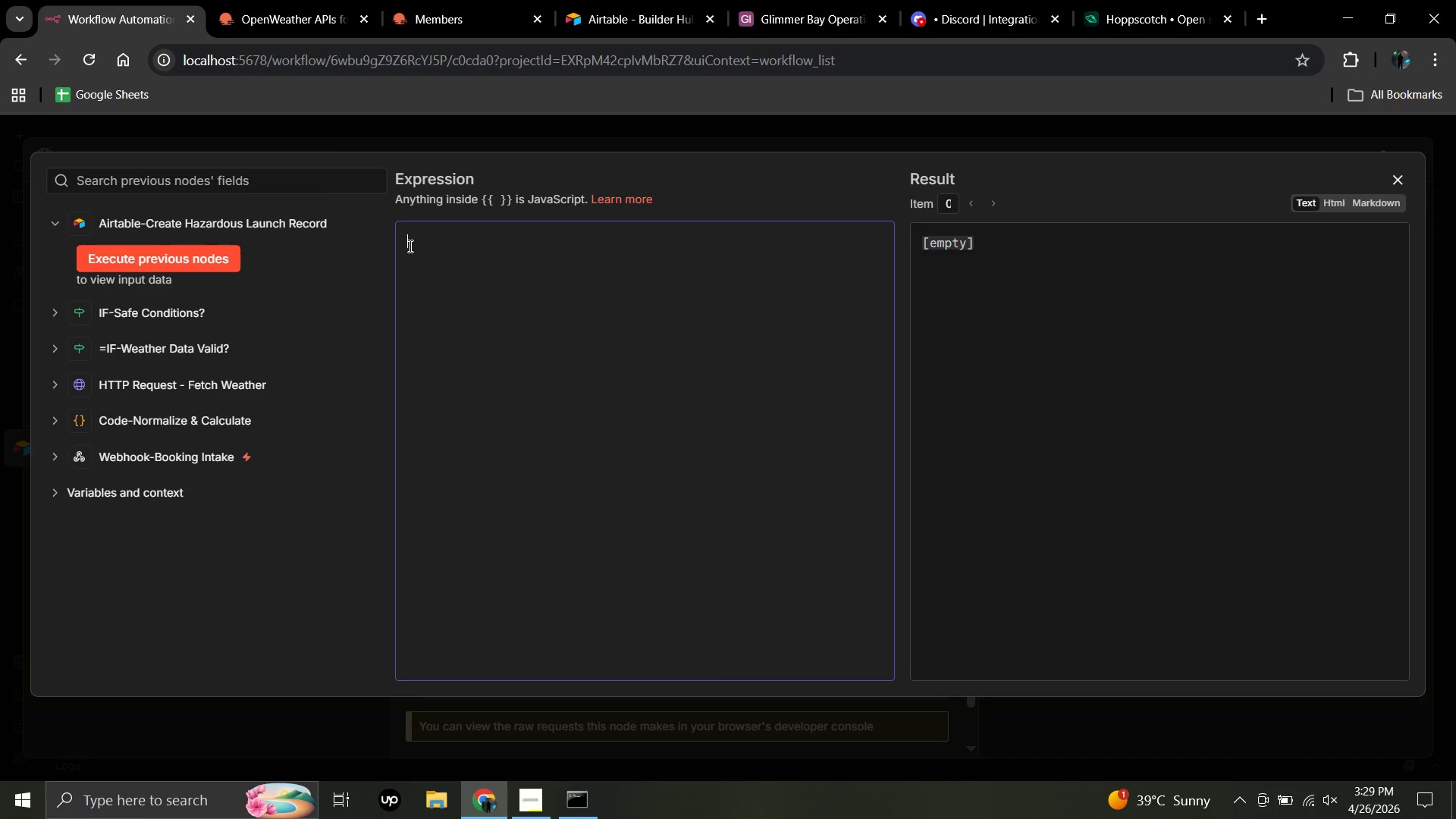 
left_click([409, 246])
 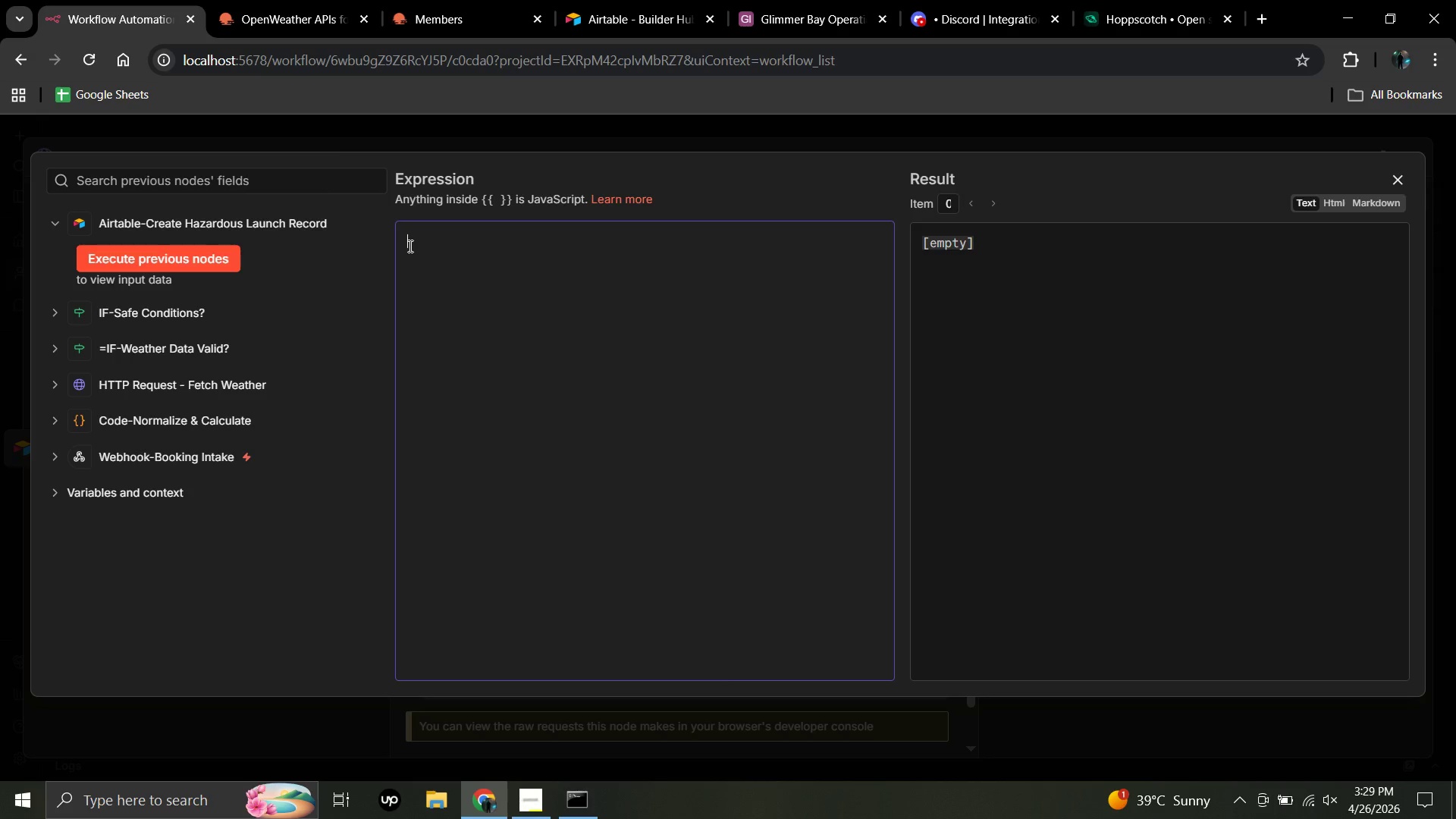 
wait(47.61)
 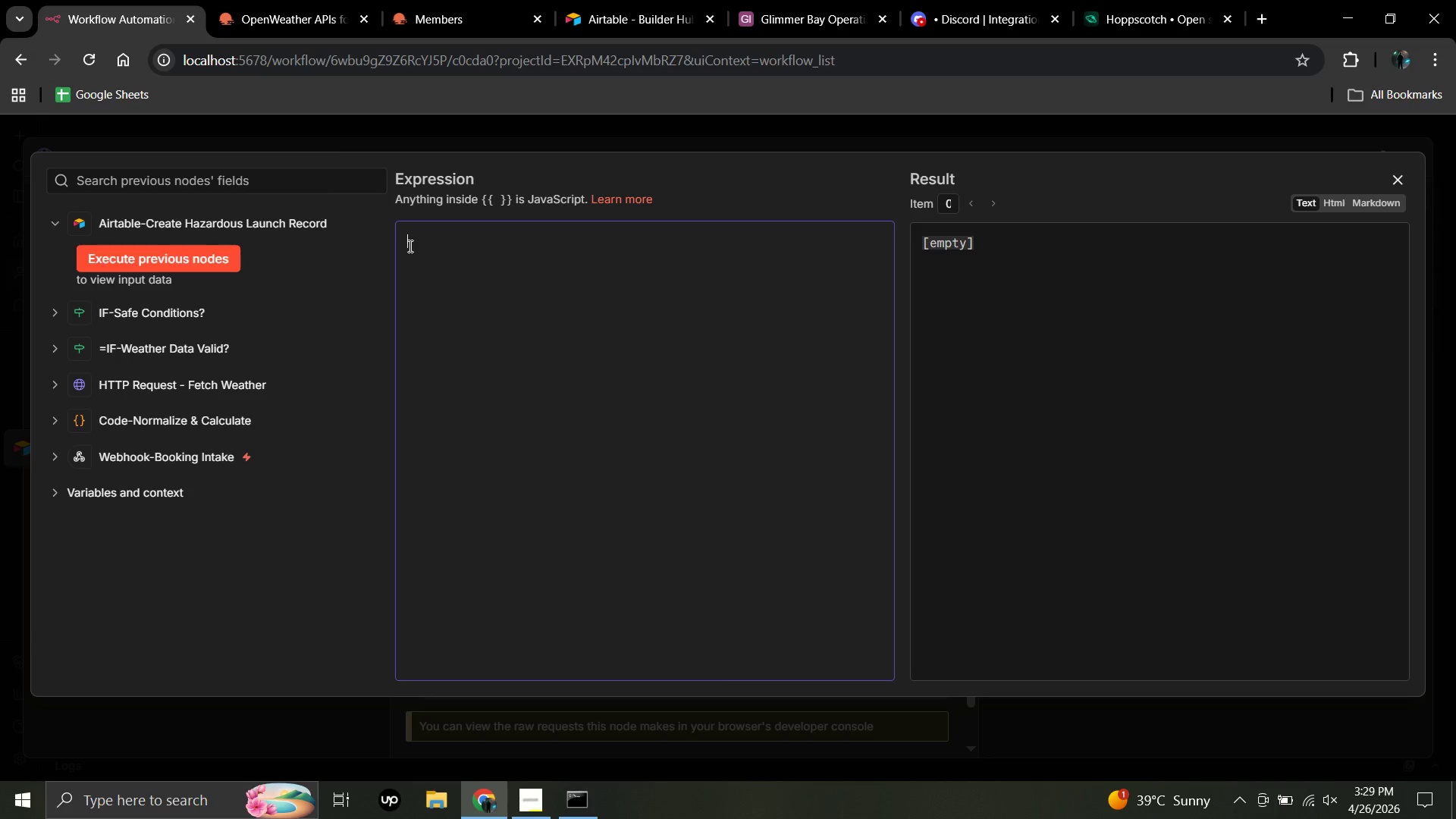 
right_click([409, 246])
 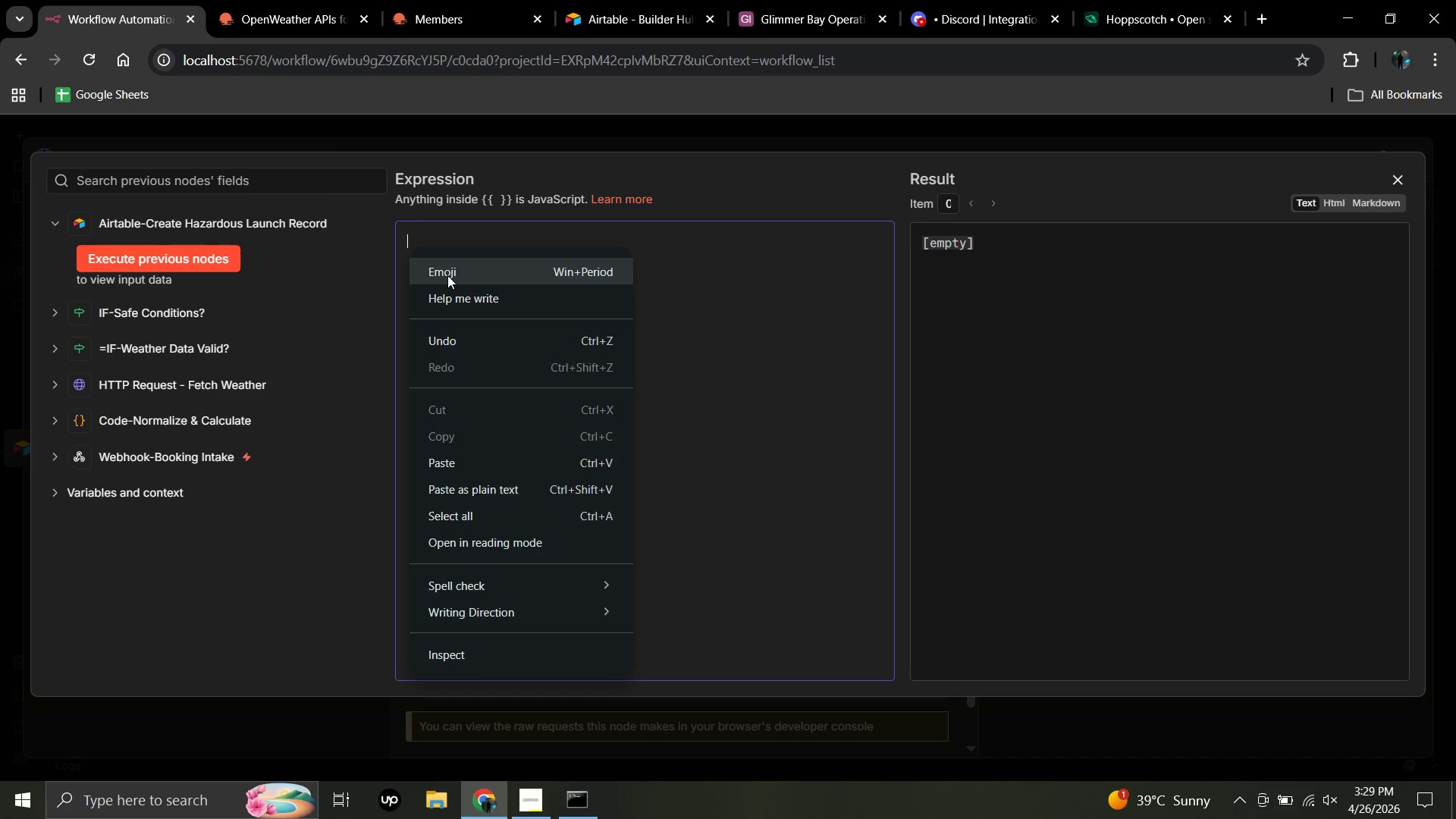 
left_click([447, 275])
 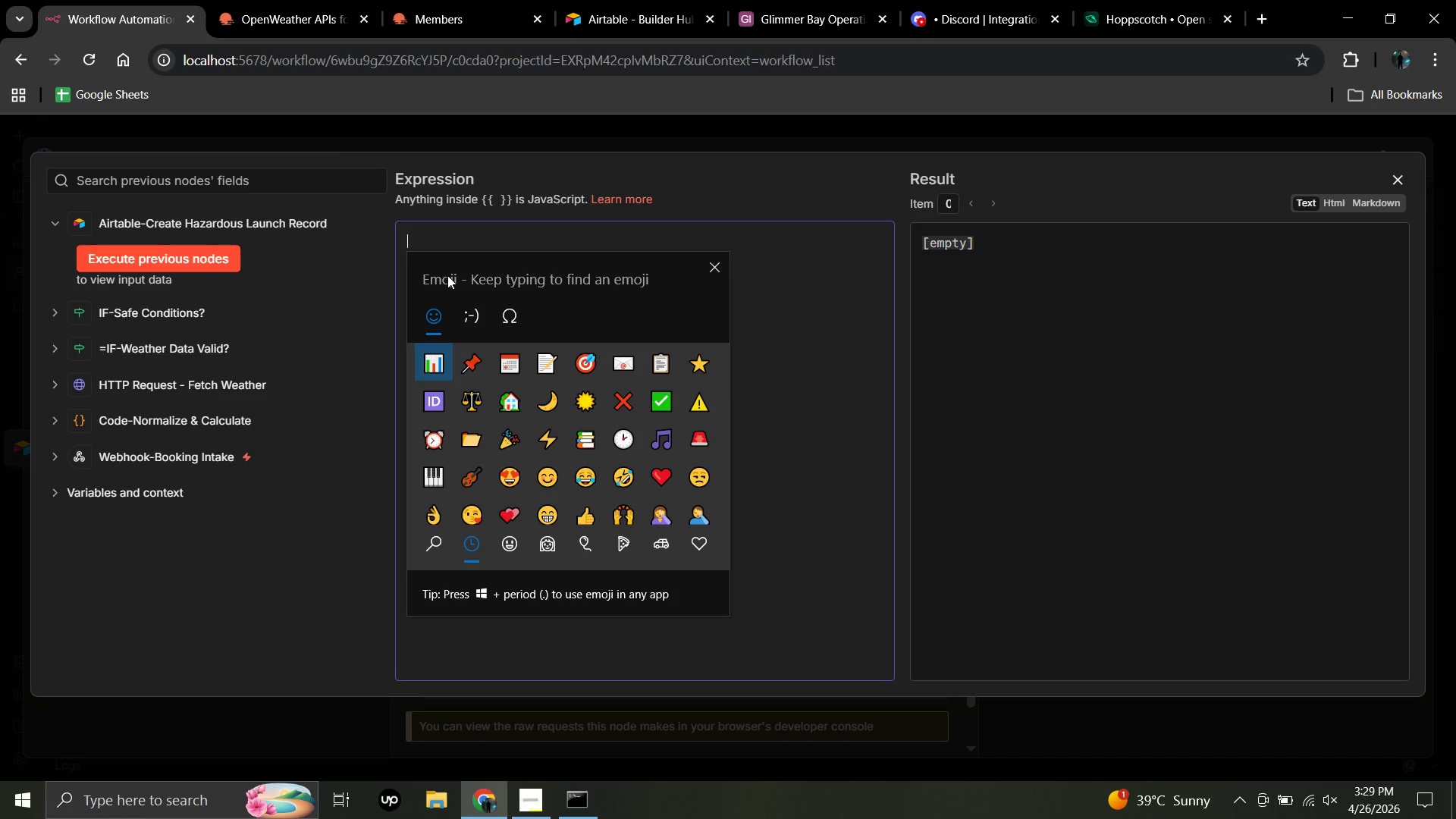 
key(Meta+Period)
 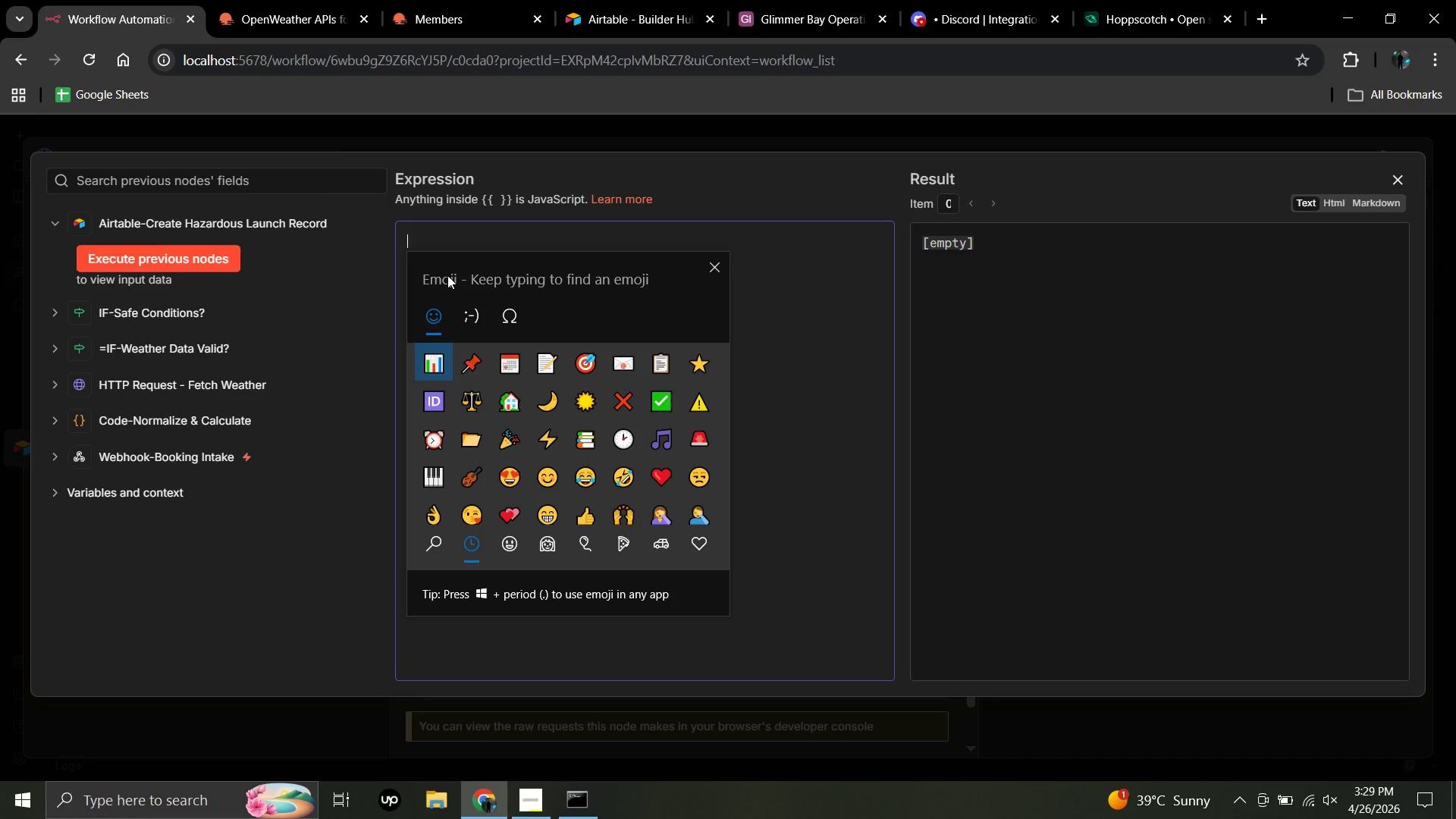 
double_click([707, 439])
 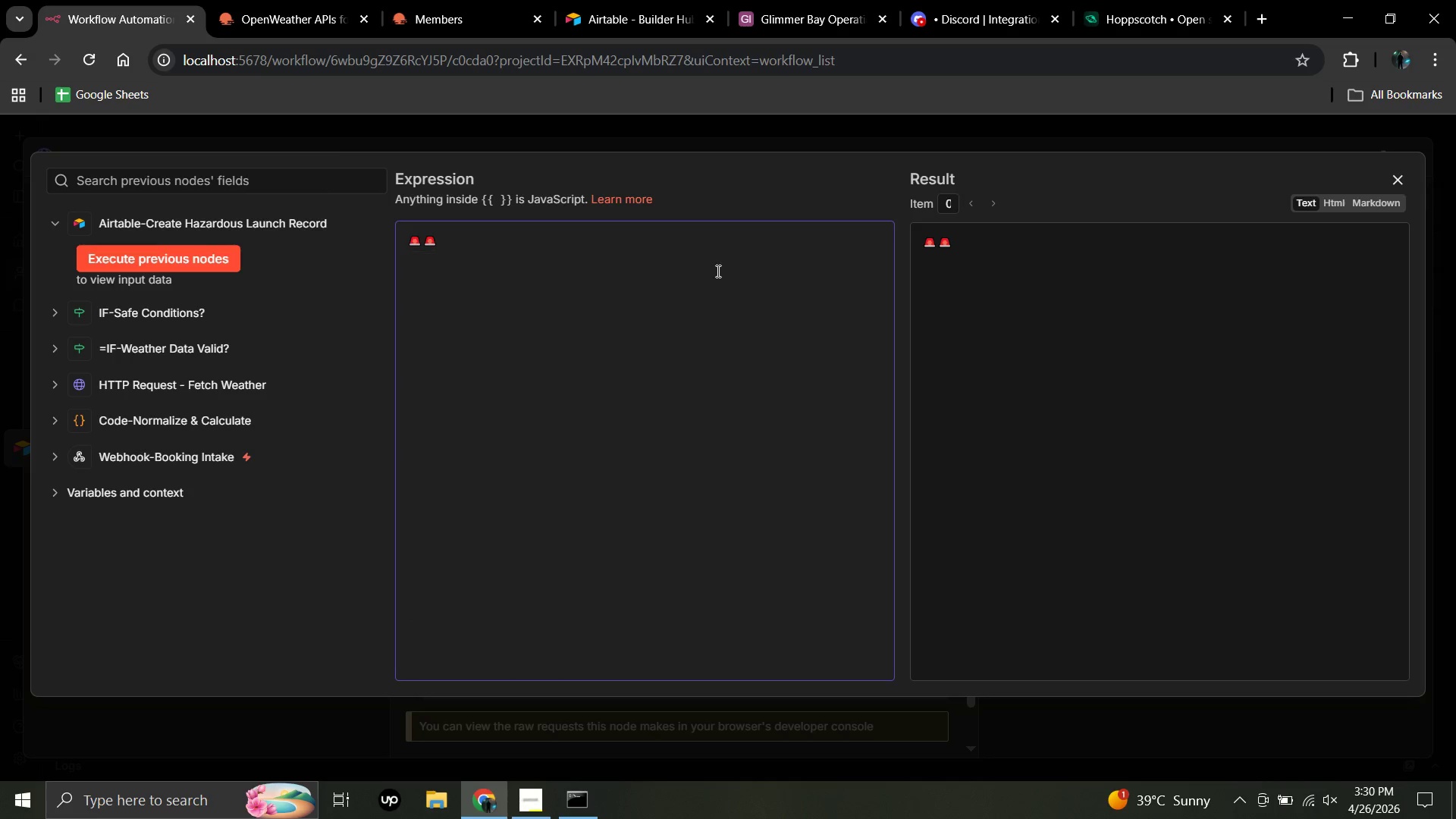 
left_click([717, 271])
 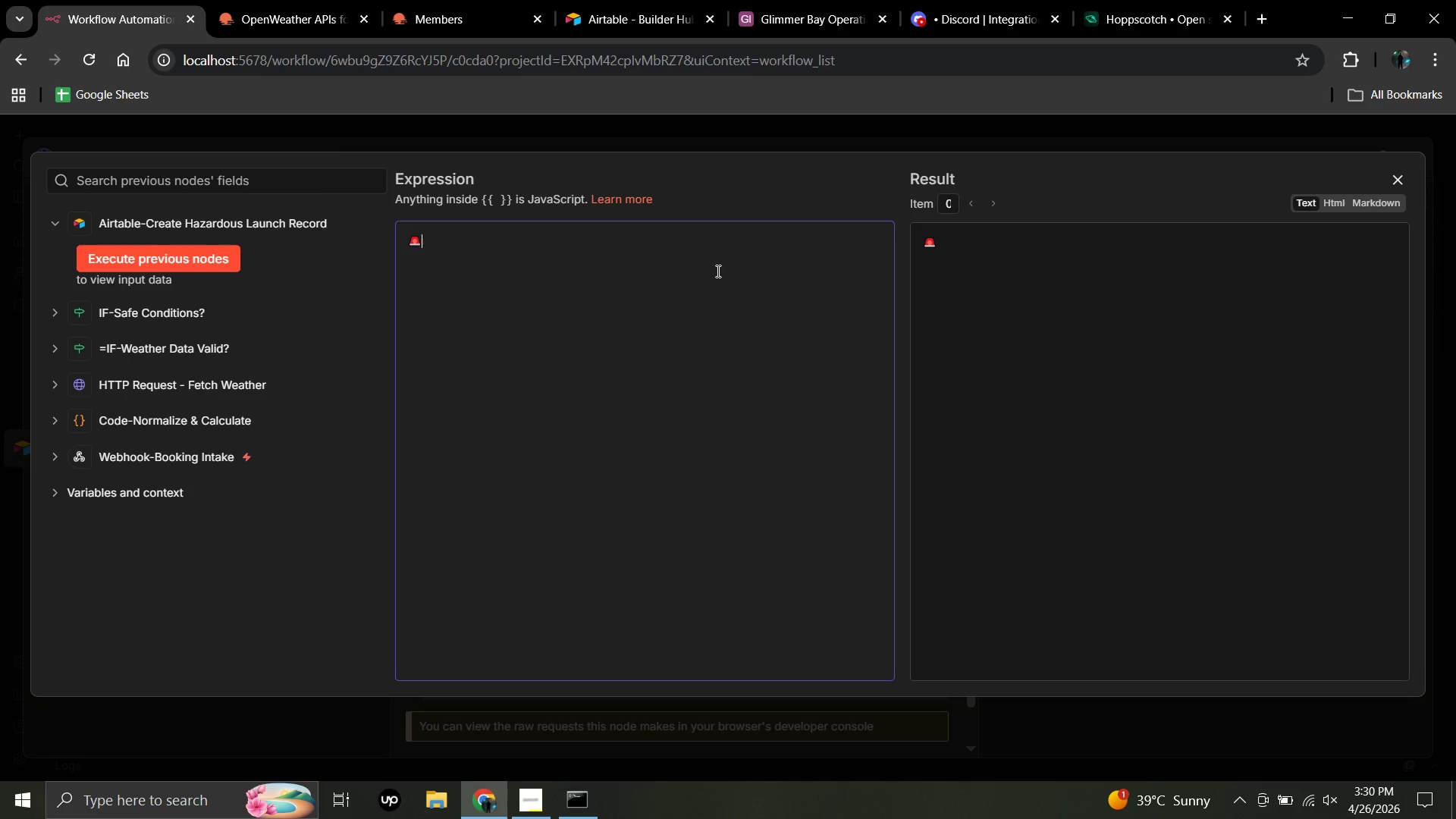 
key(Backspace)
type(**)
 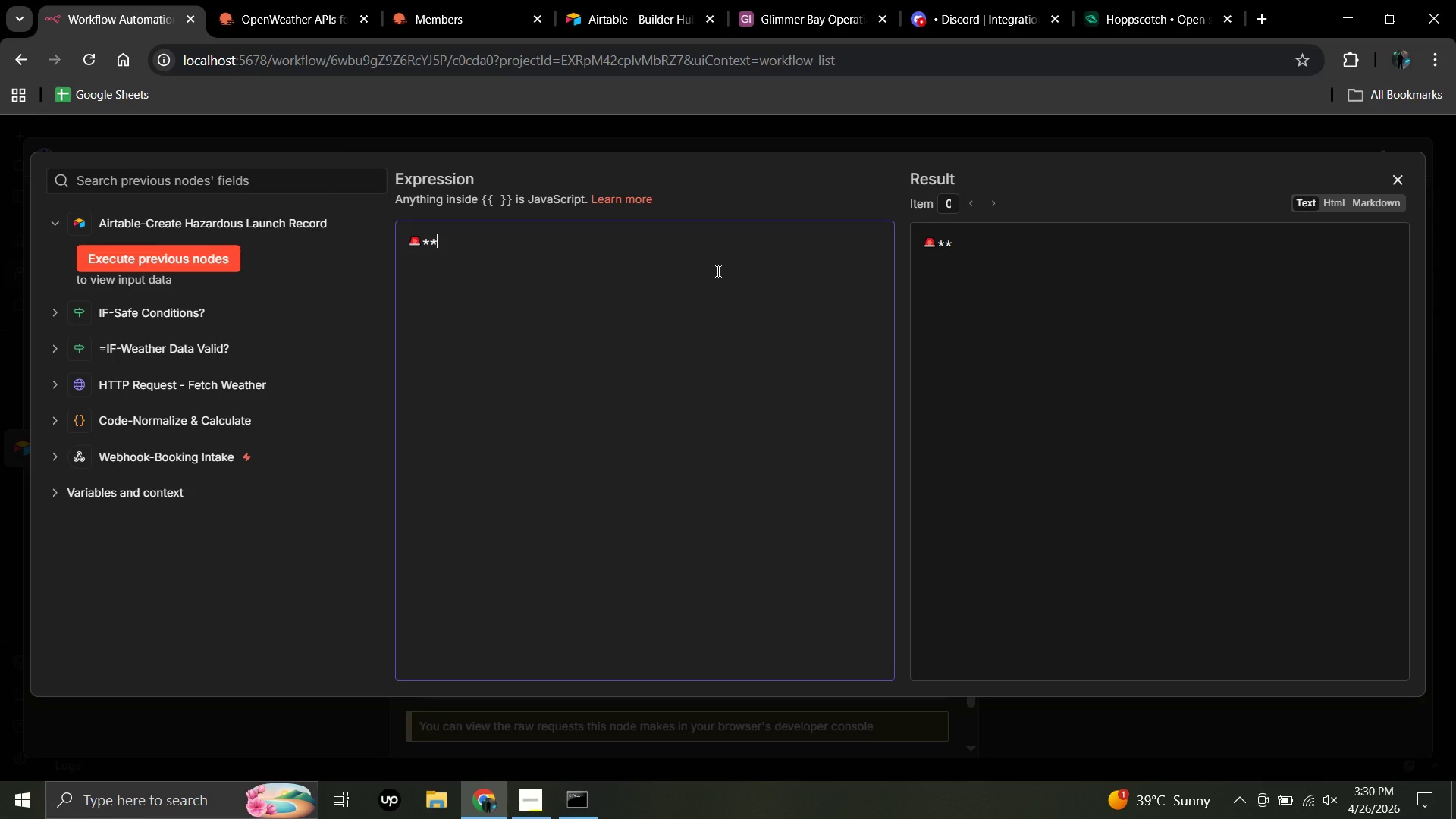 
type(WEATHER ALERT-)
key(Backspace)
type(0)
key(Backspace)
type(-)
key(Backspace)
type( - )
 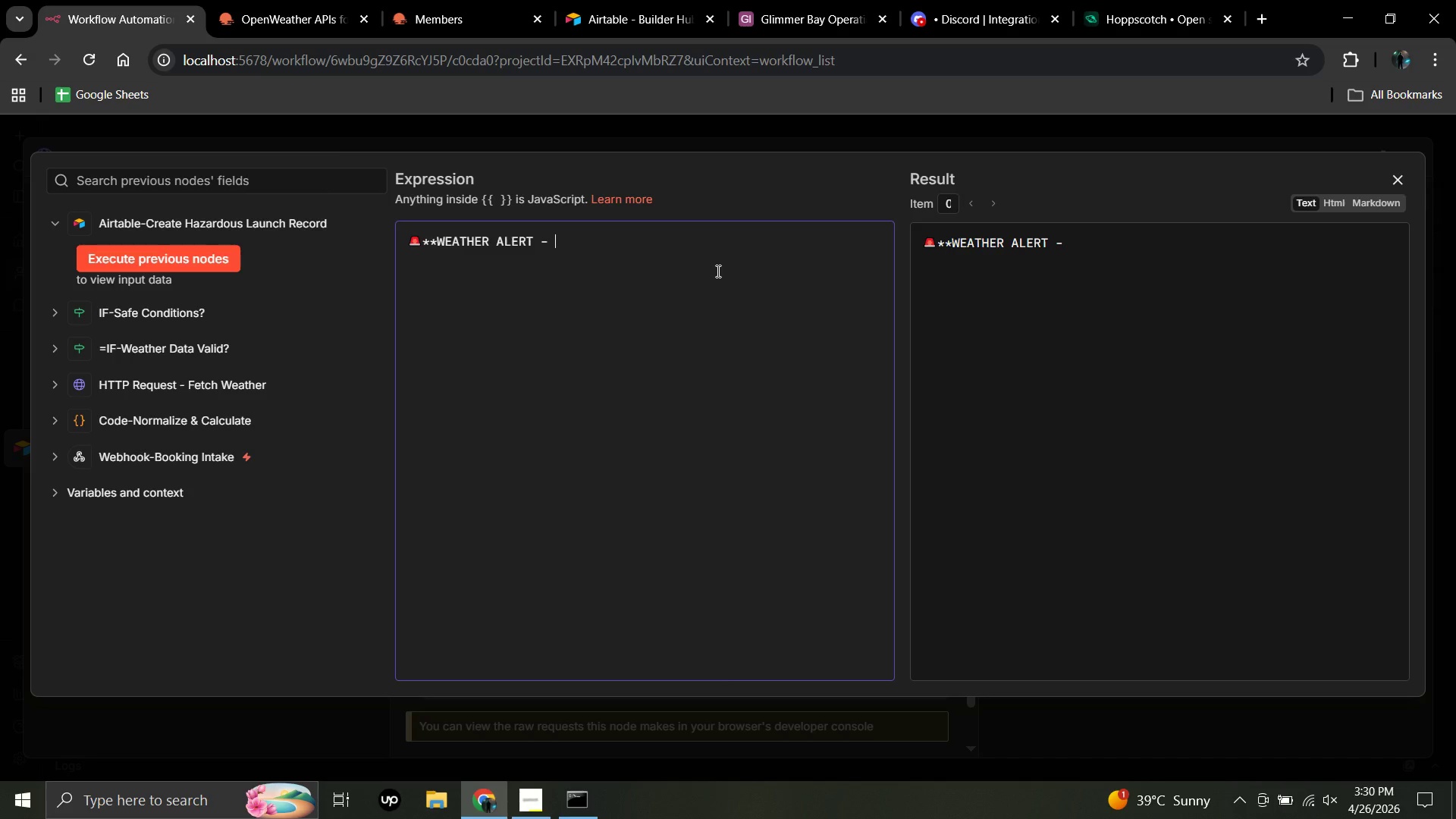 
wait(6.0)
 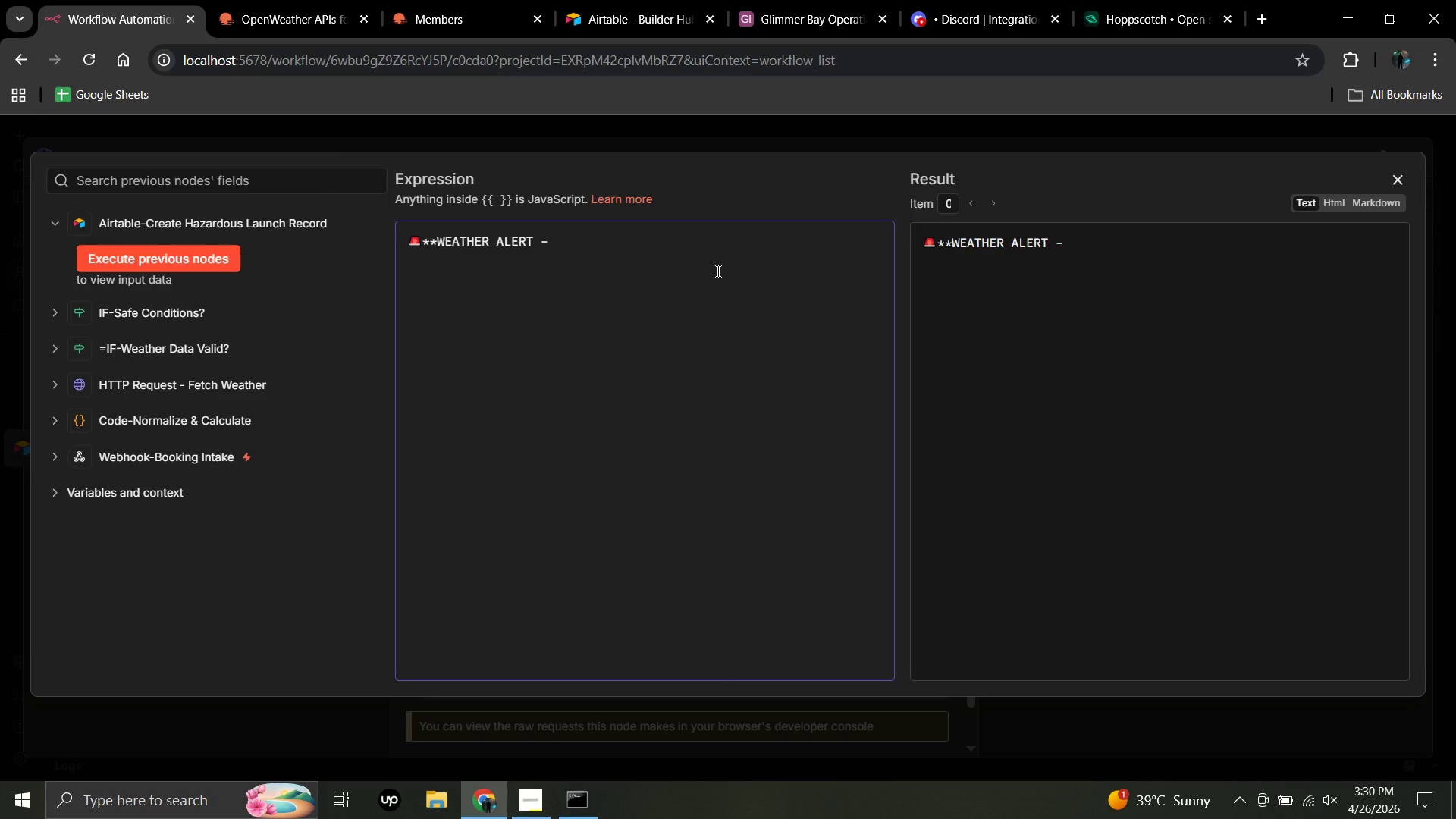 
key(Shift+G)
 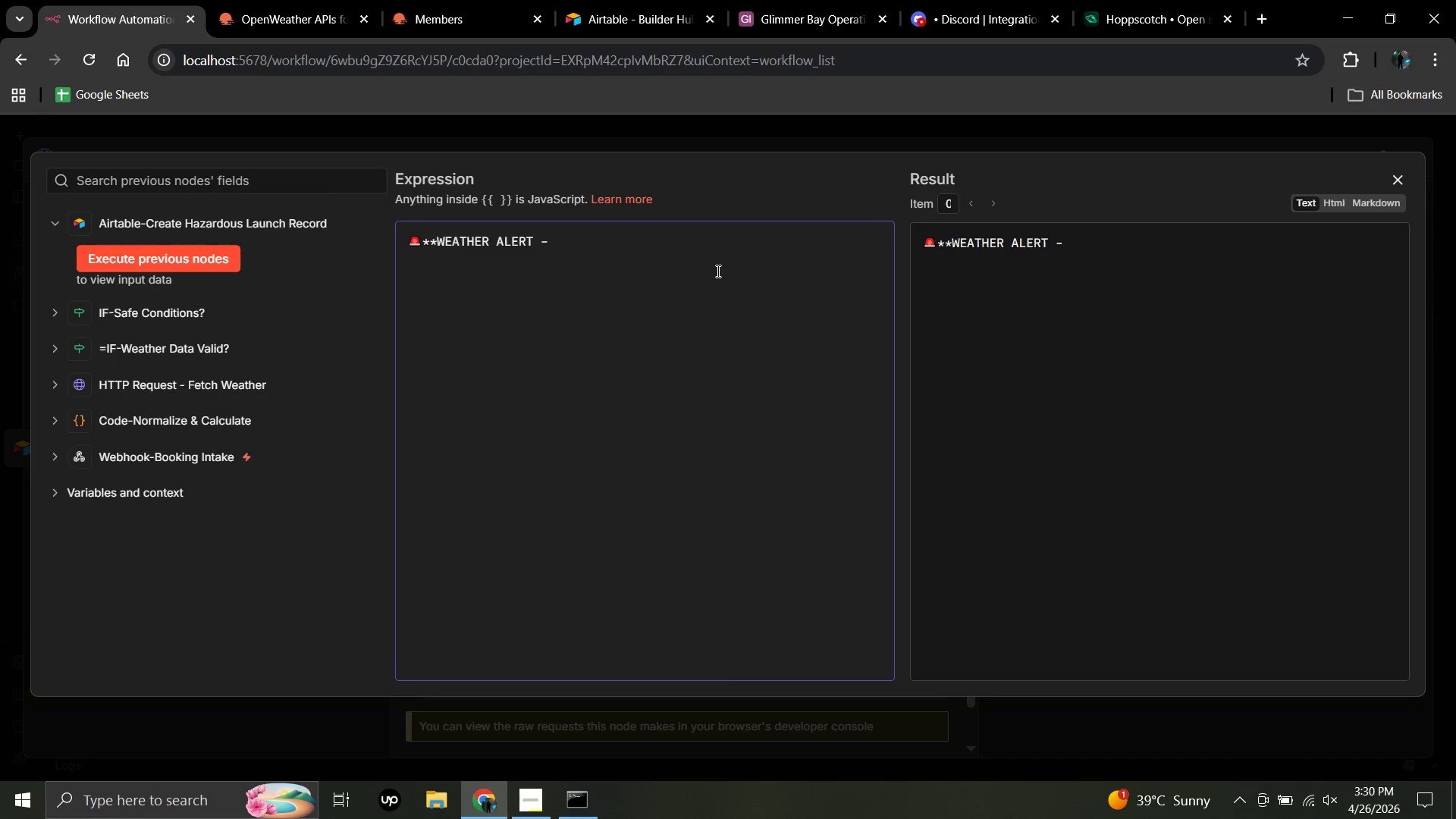 
key(Backspace)
 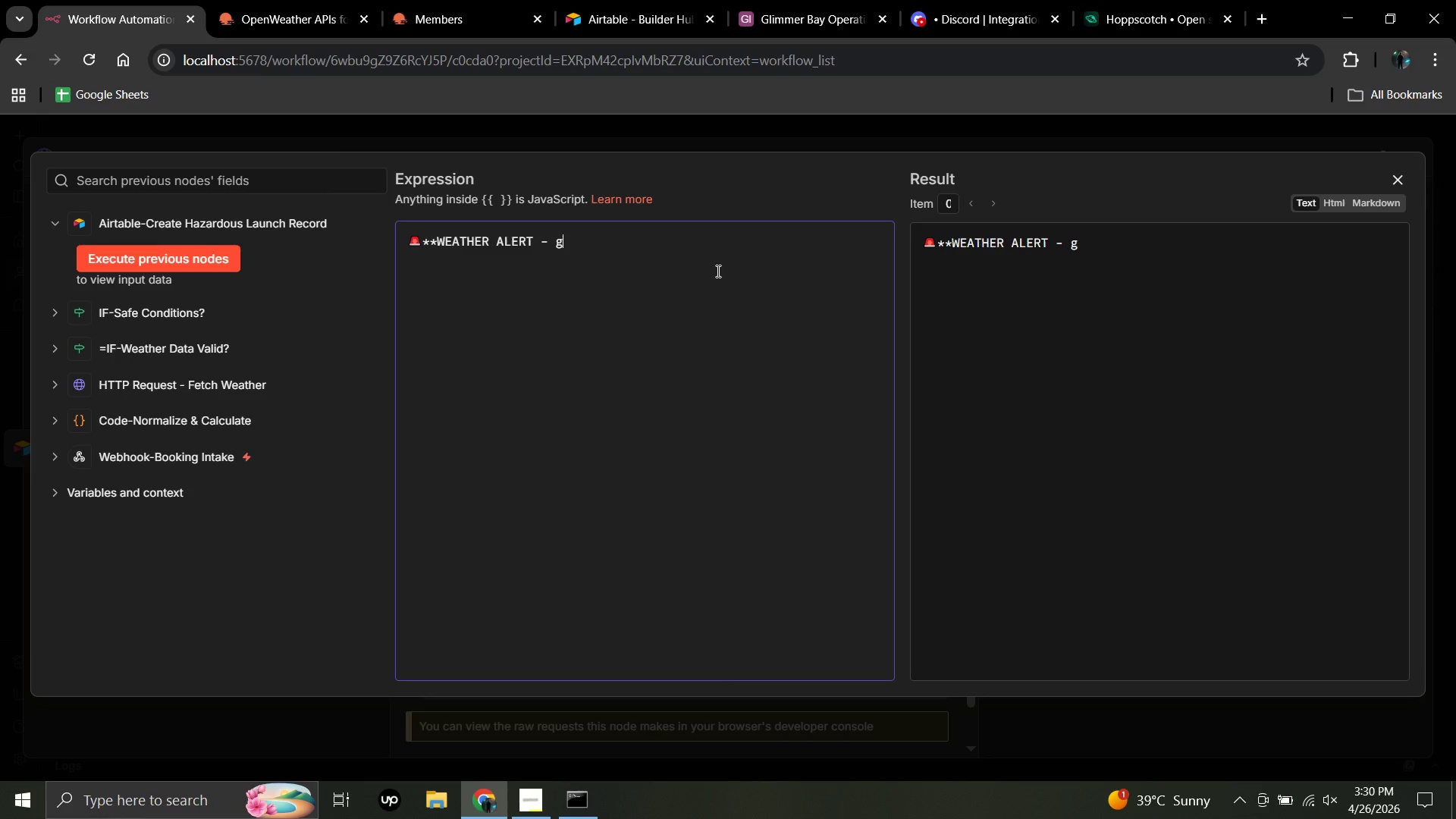 
key(Shift+G)
 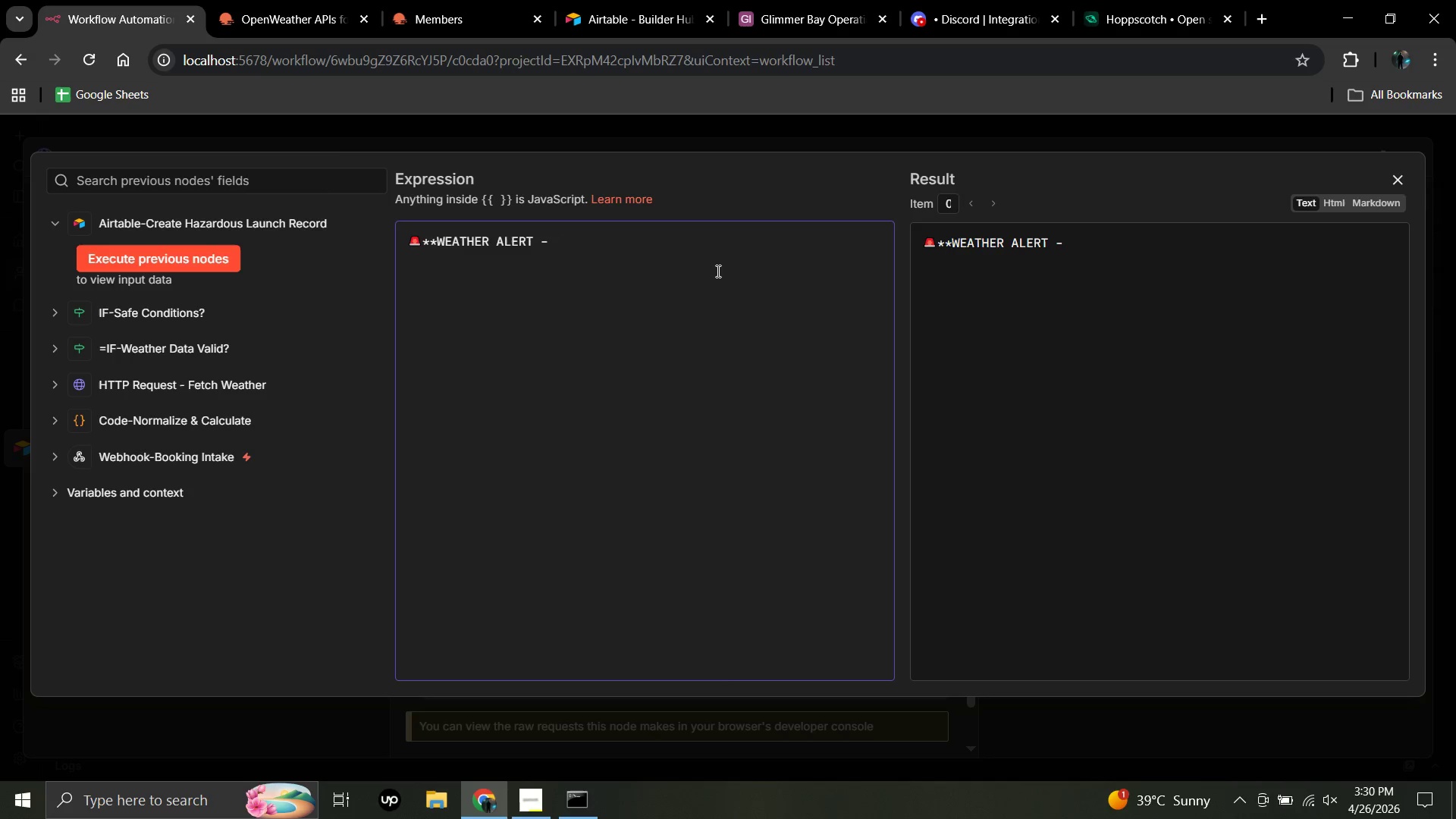 
key(Backspace)
 